 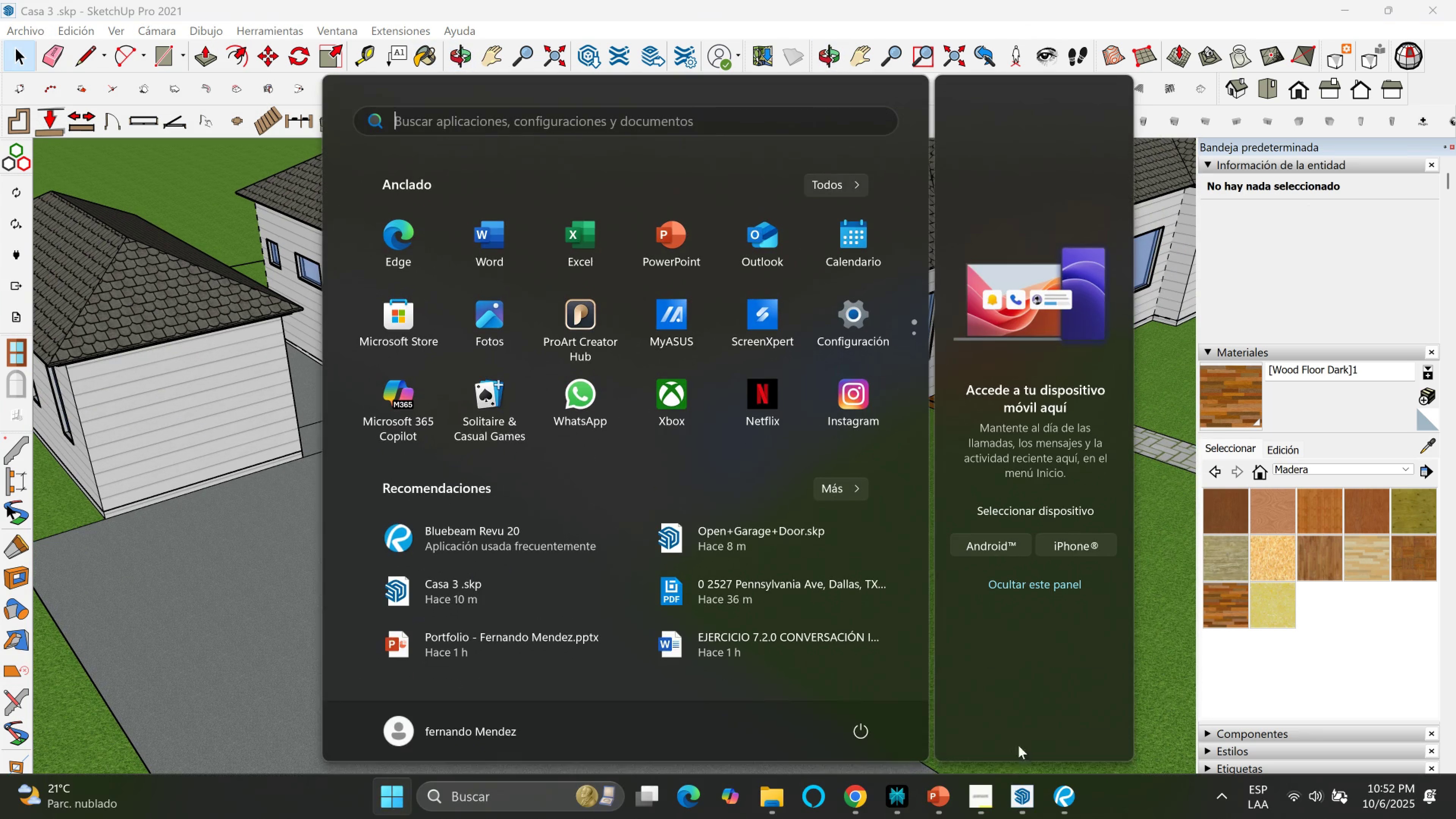 
left_click([1076, 729])
 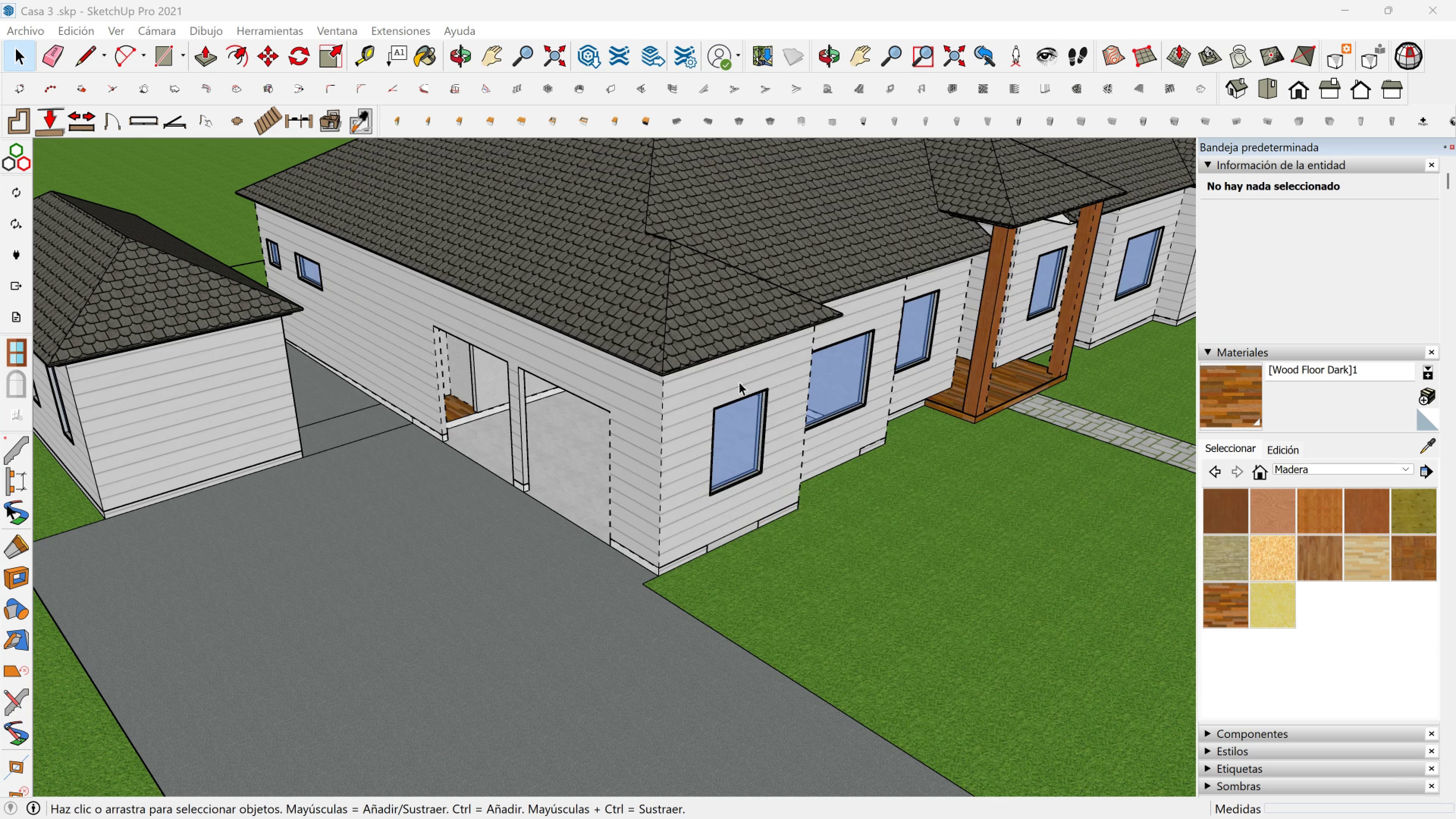 
key(Meta+MetaLeft)
 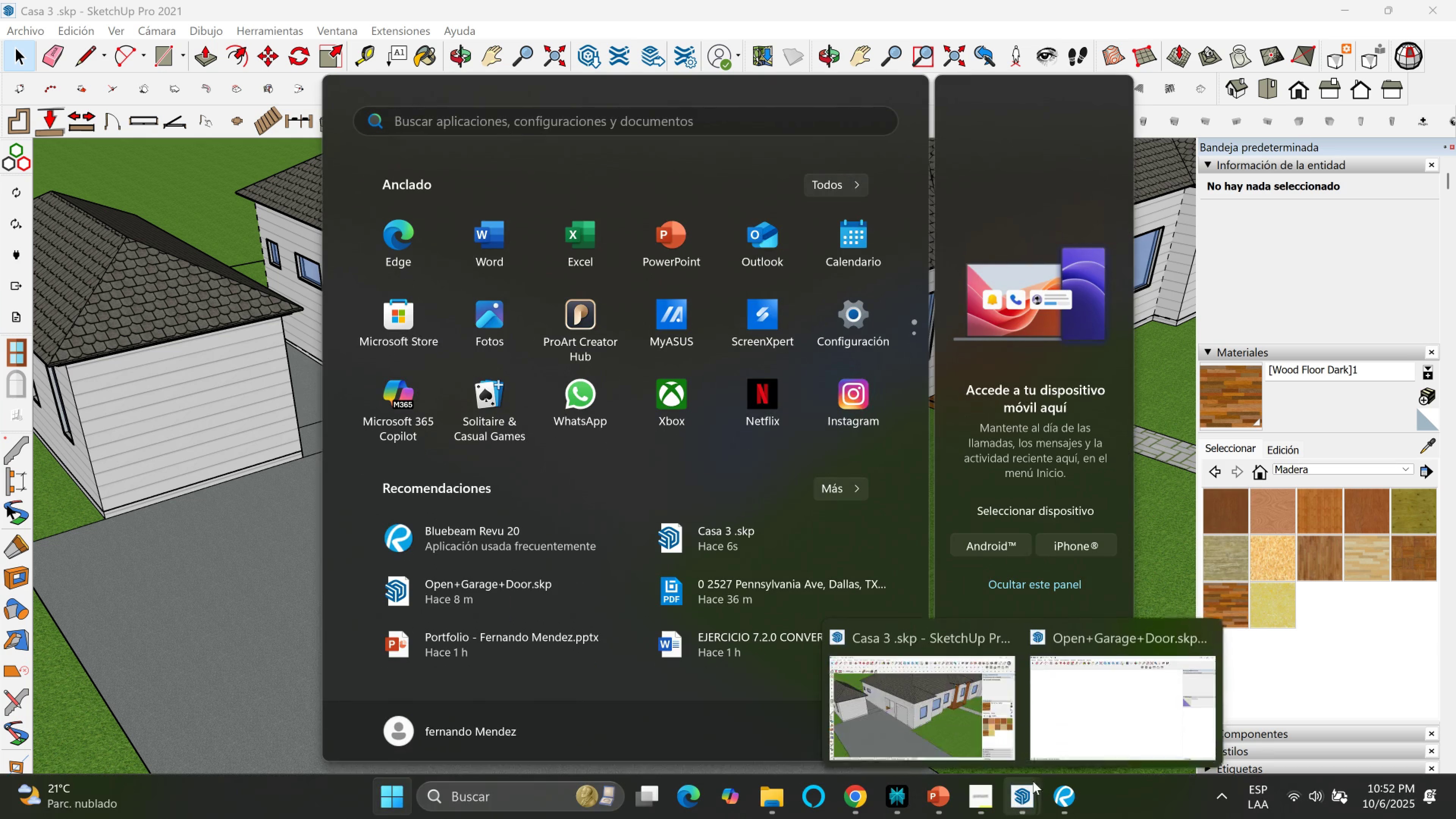 
left_click([1075, 737])
 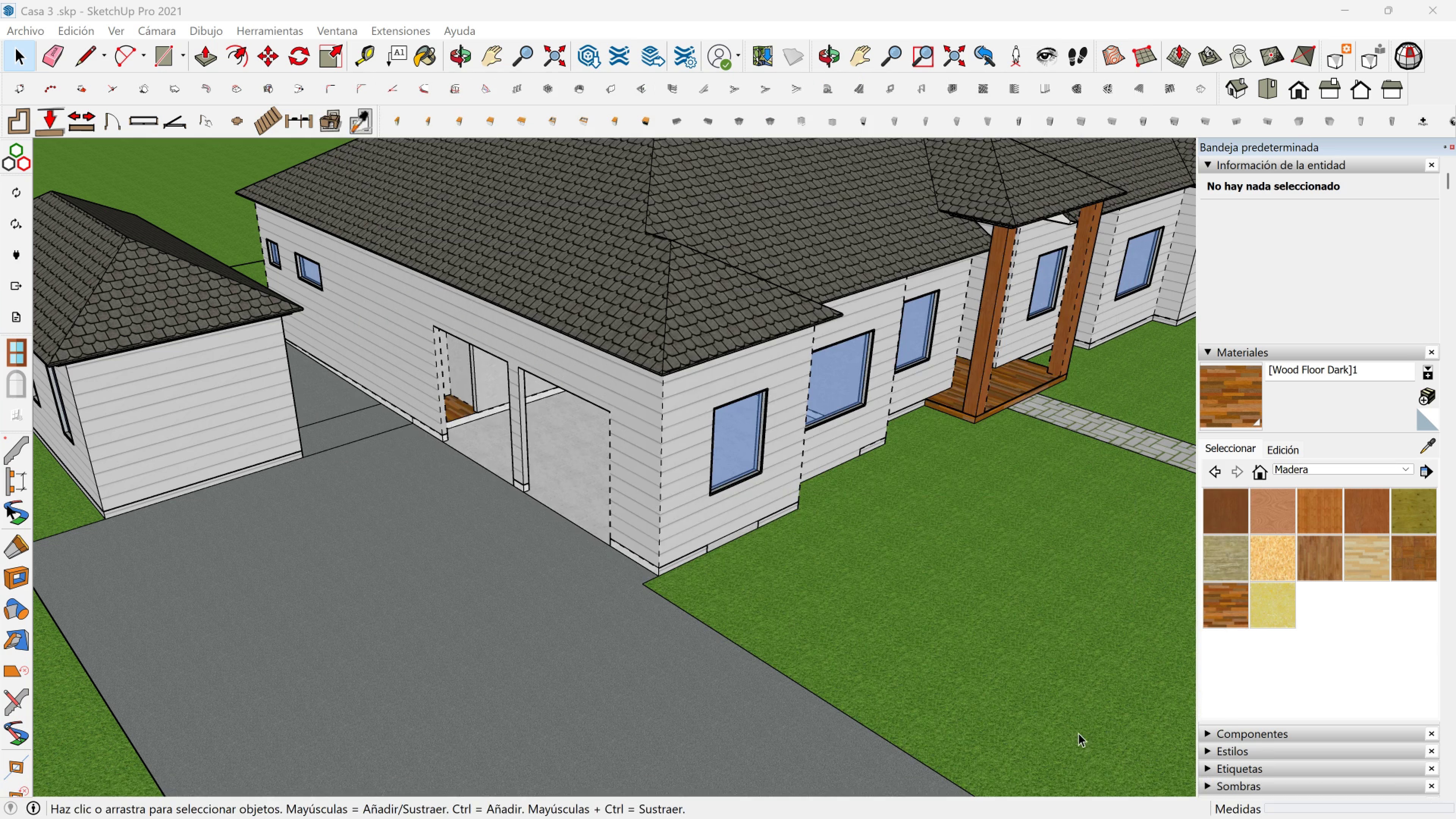 
key(Meta+MetaLeft)
 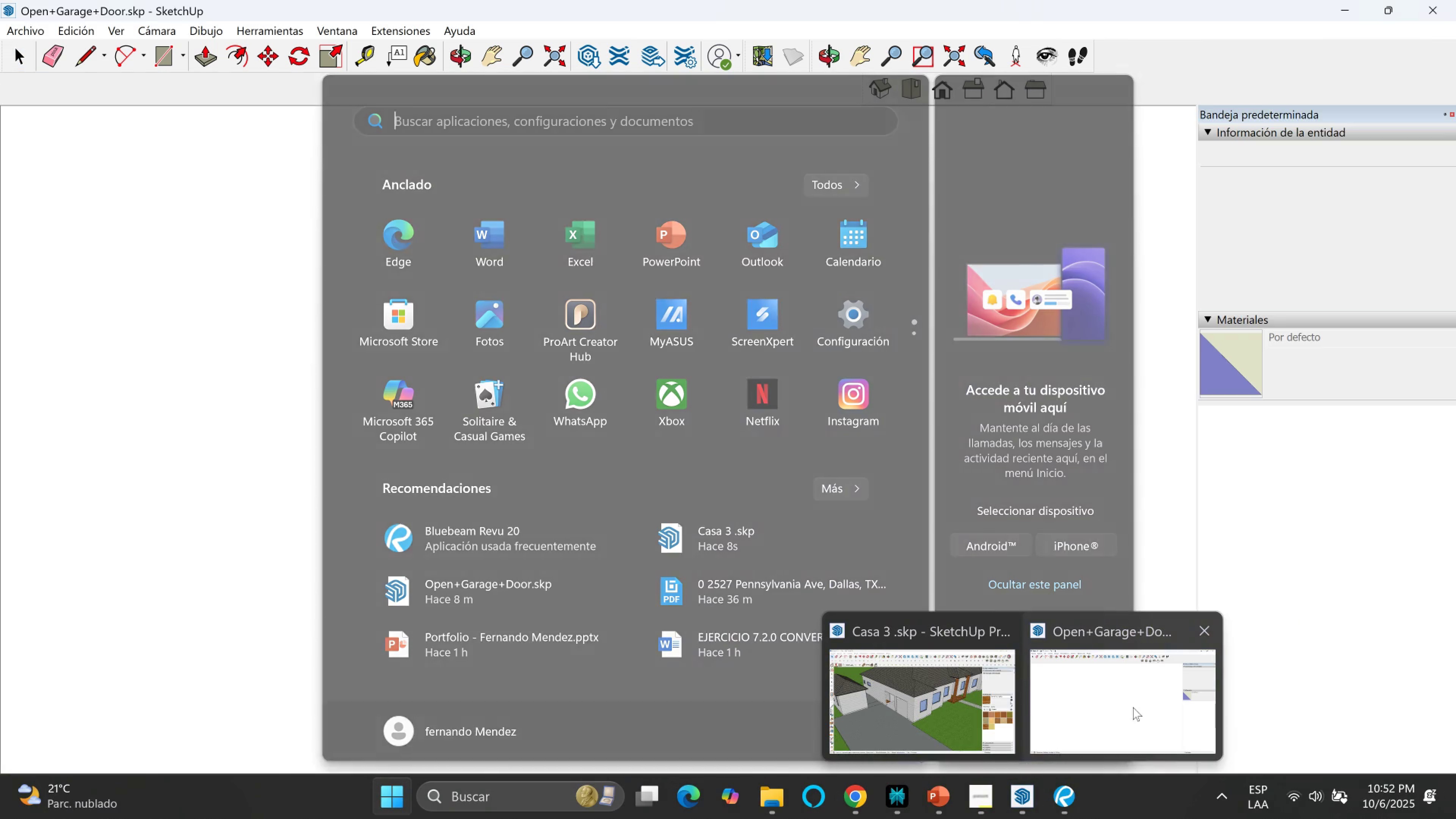 
left_click([1203, 637])
 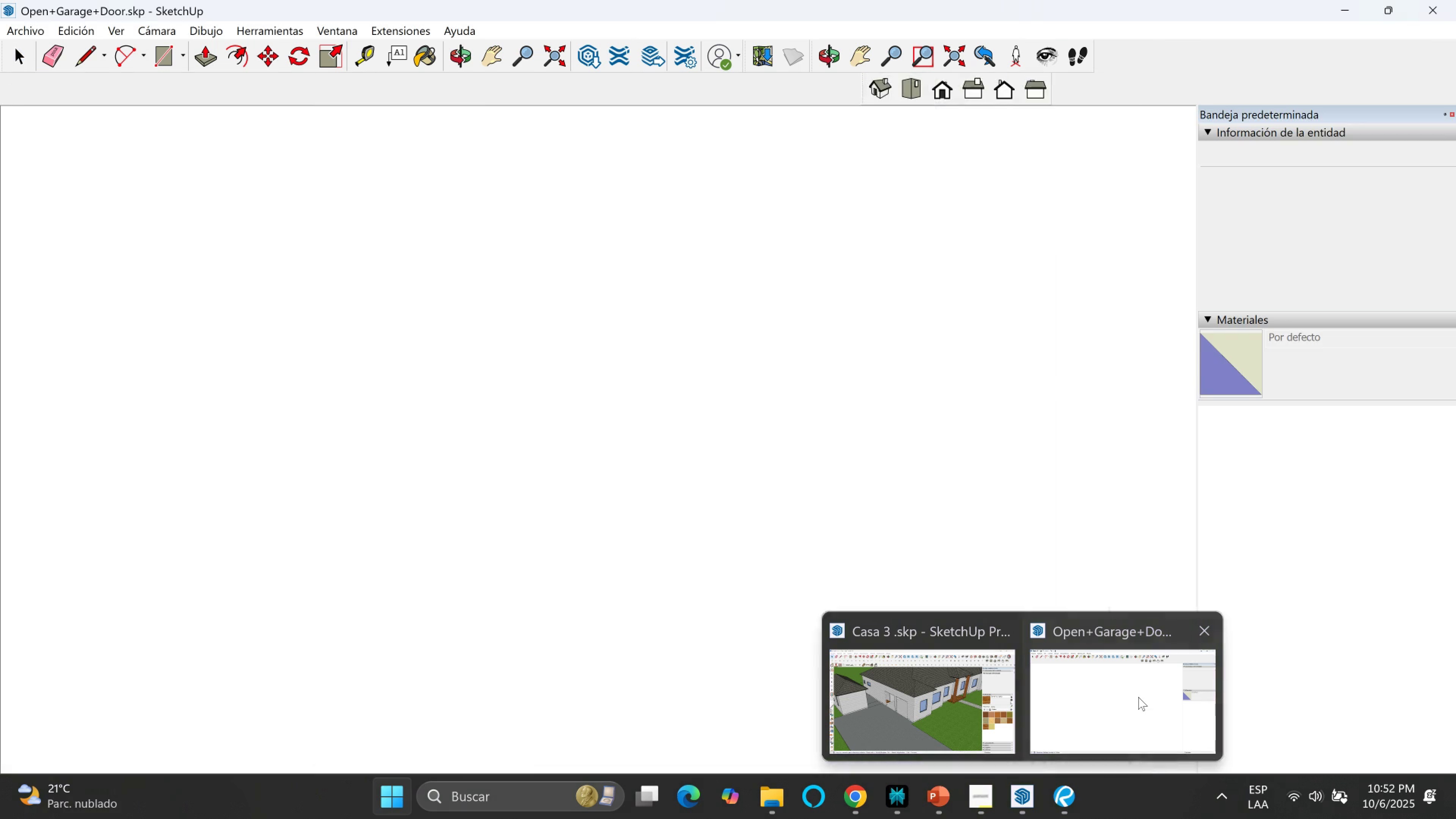 
left_click([1138, 697])
 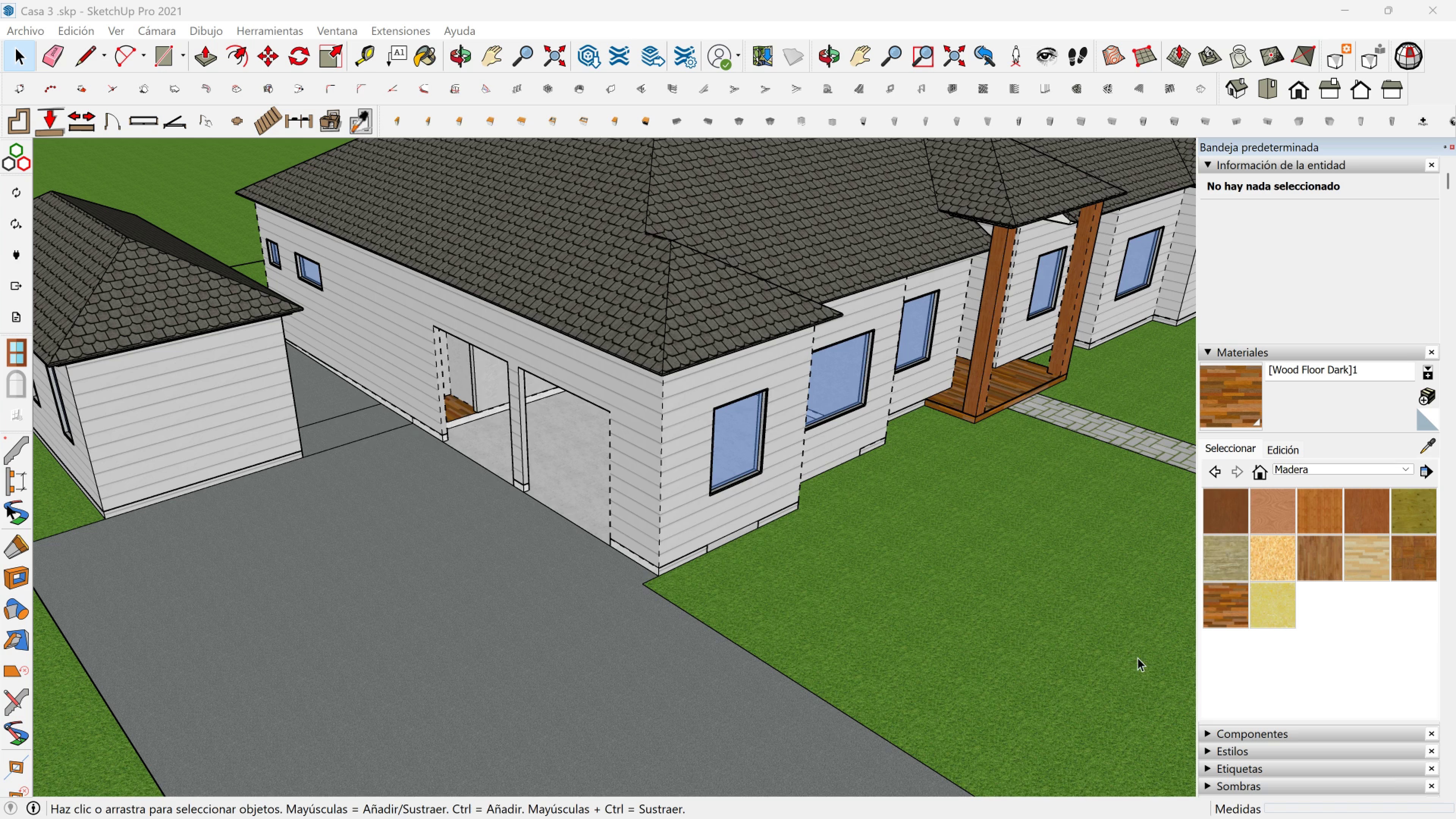 
key(Meta+MetaLeft)
 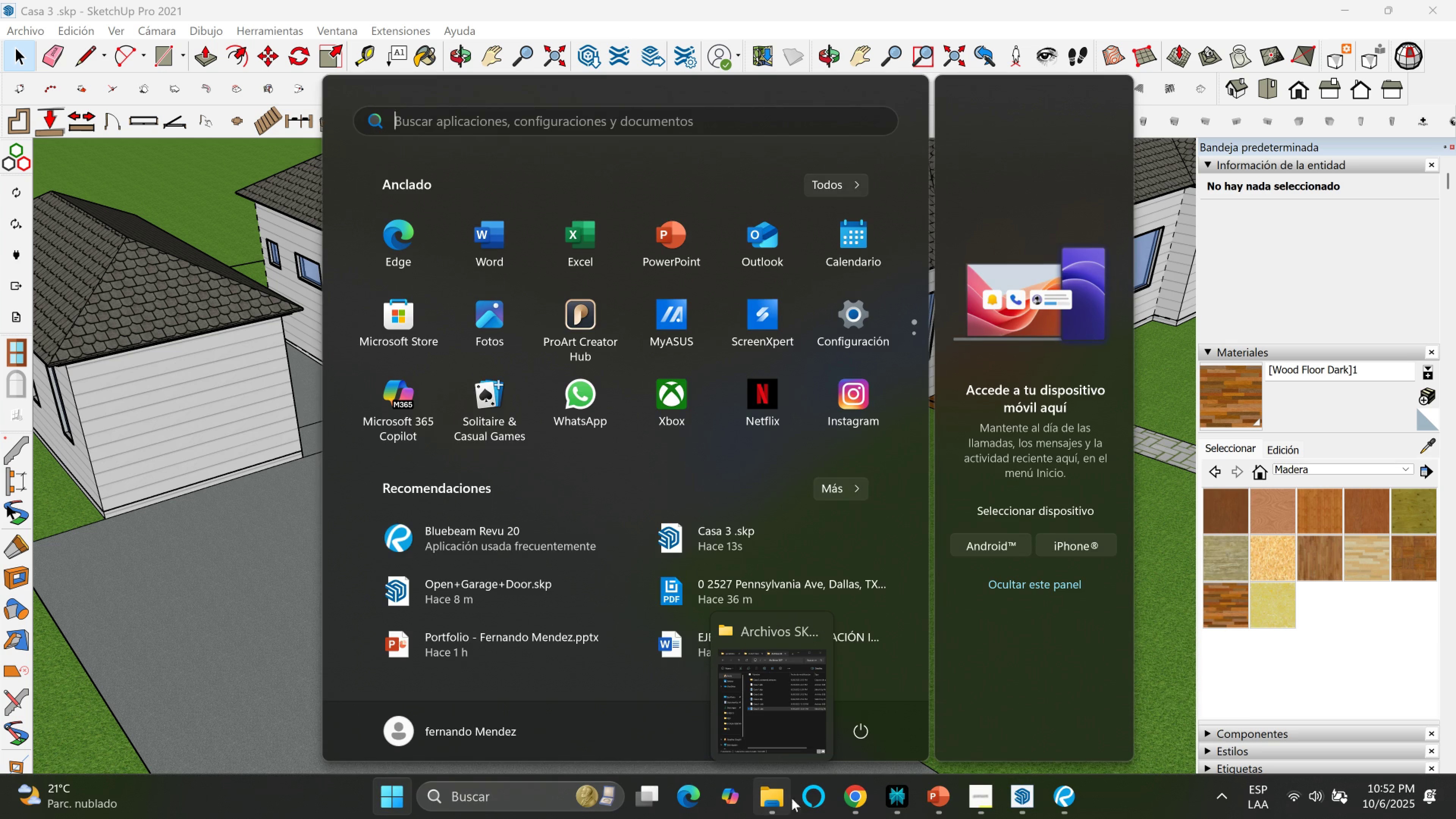 
left_click([903, 722])
 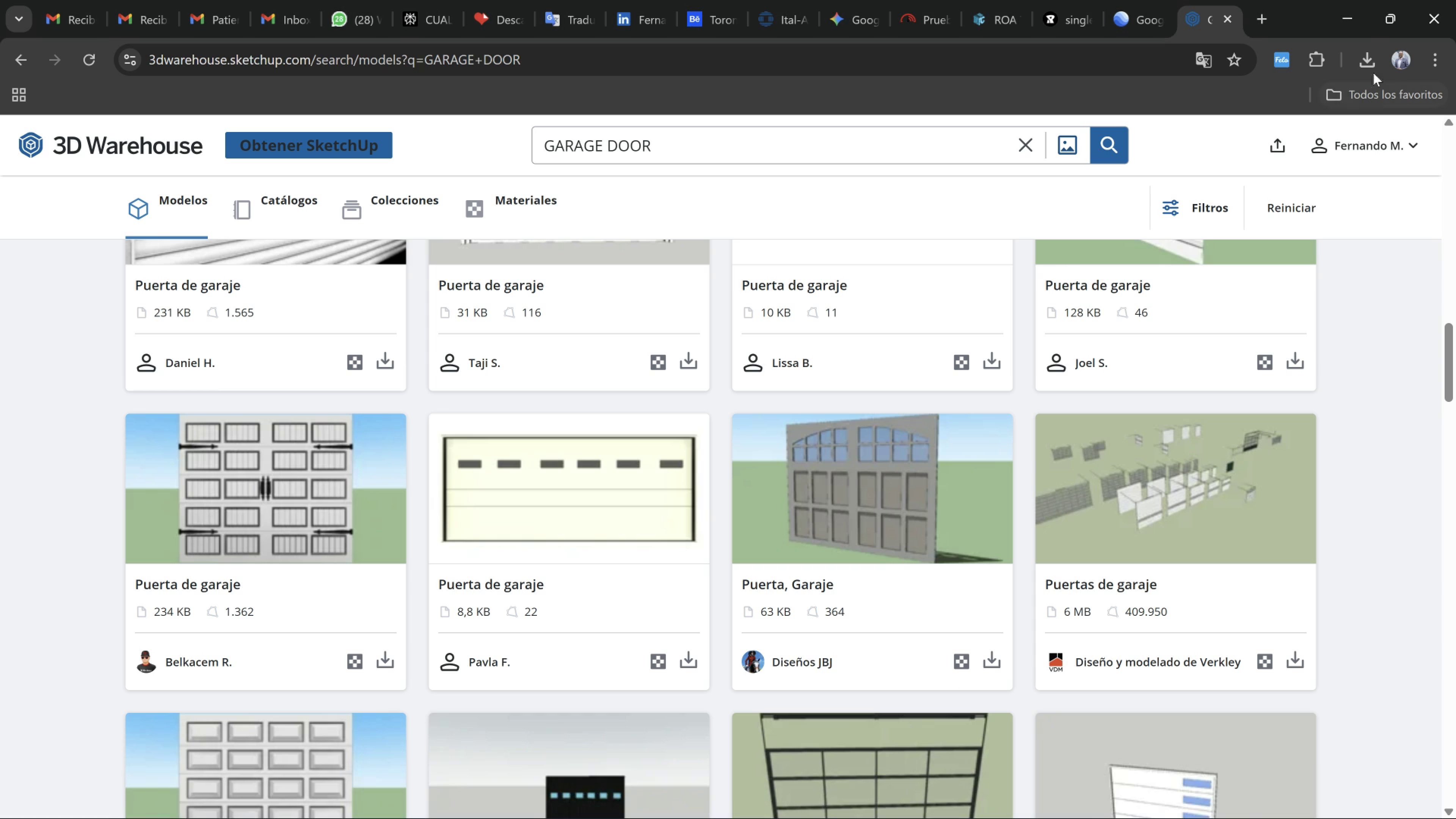 
left_click([1368, 53])
 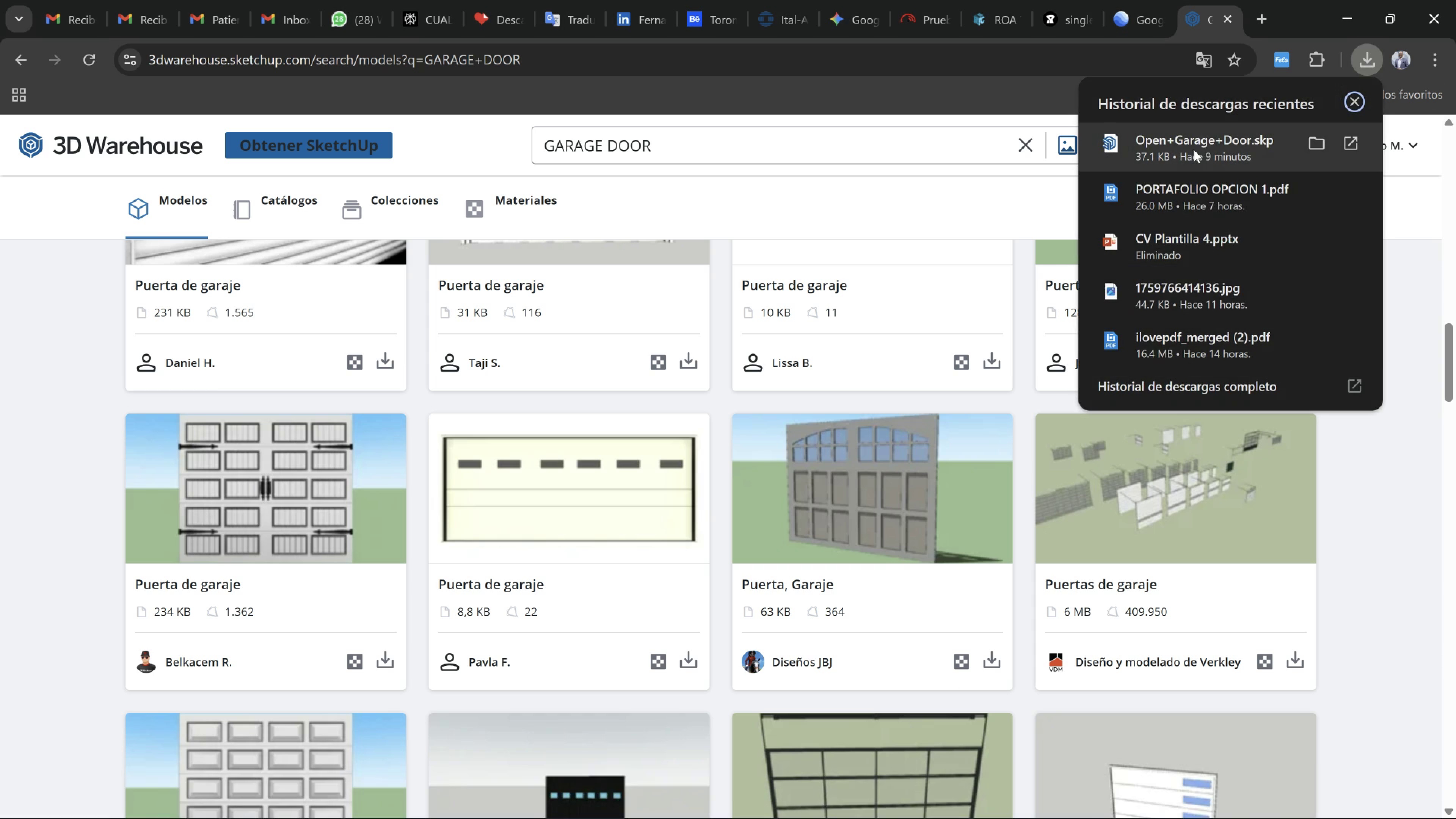 
left_click([1194, 149])
 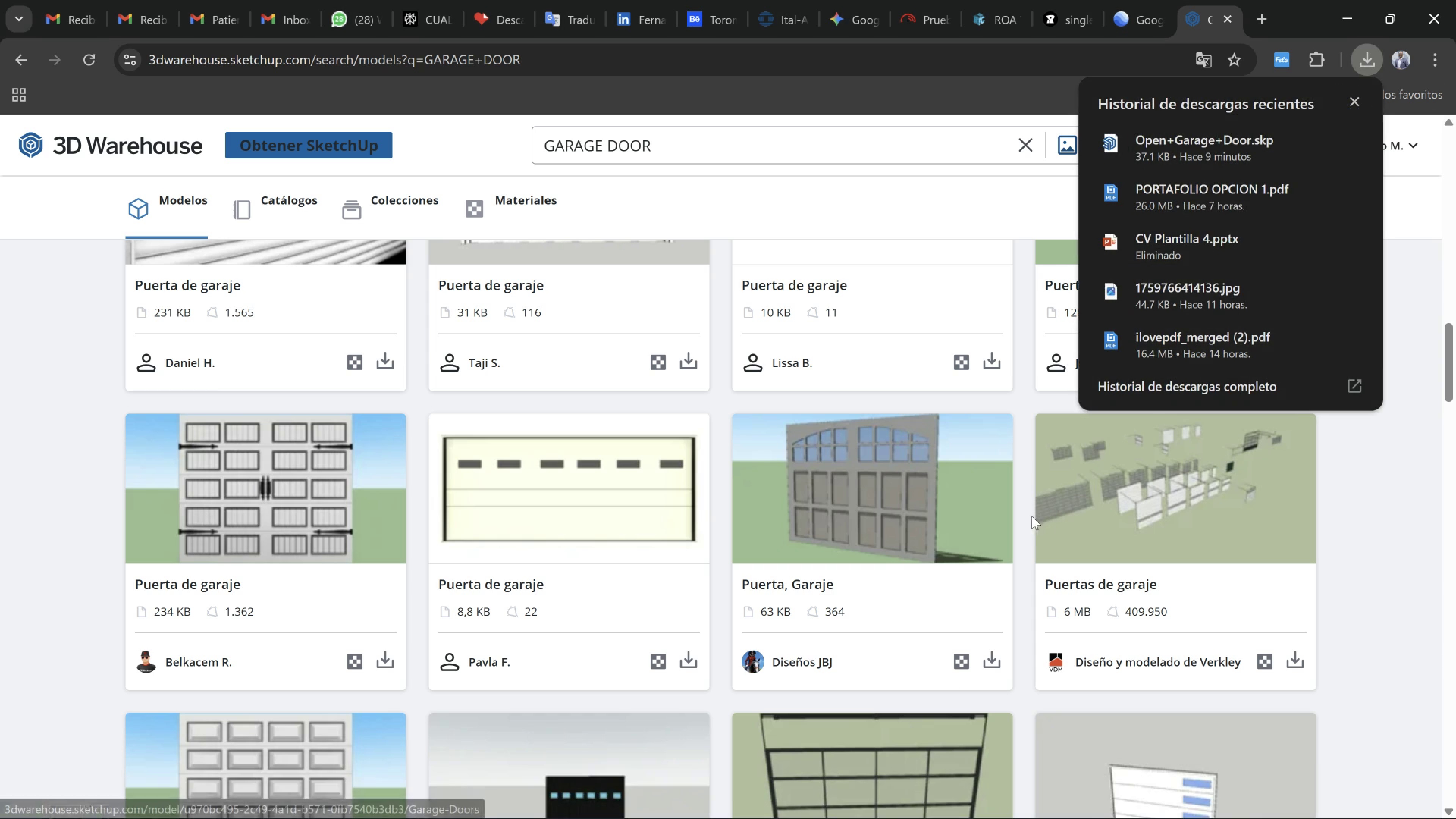 
scroll: coordinate [982, 552], scroll_direction: down, amount: 2.0
 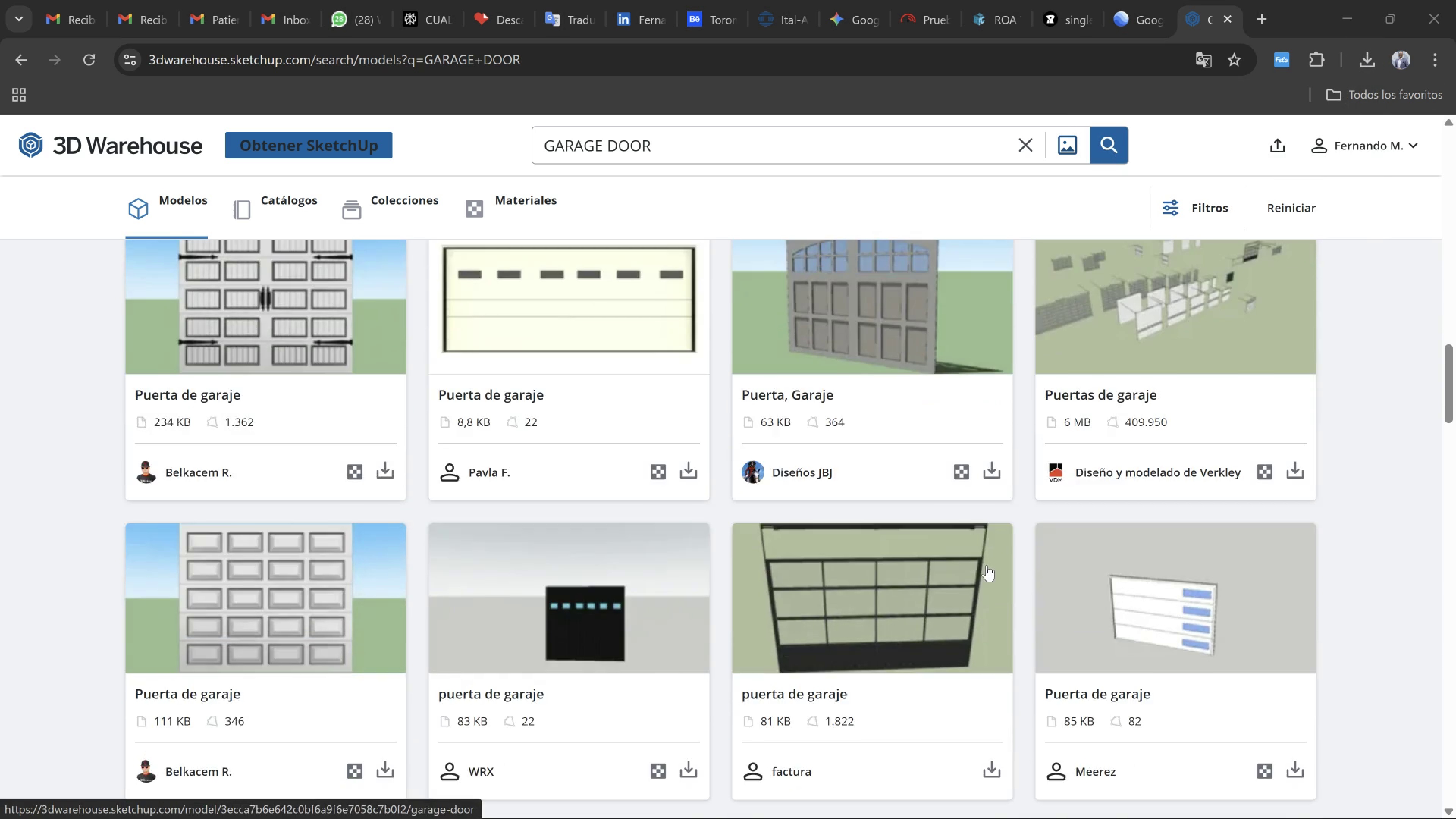 
scroll: coordinate [964, 559], scroll_direction: up, amount: 3.0
 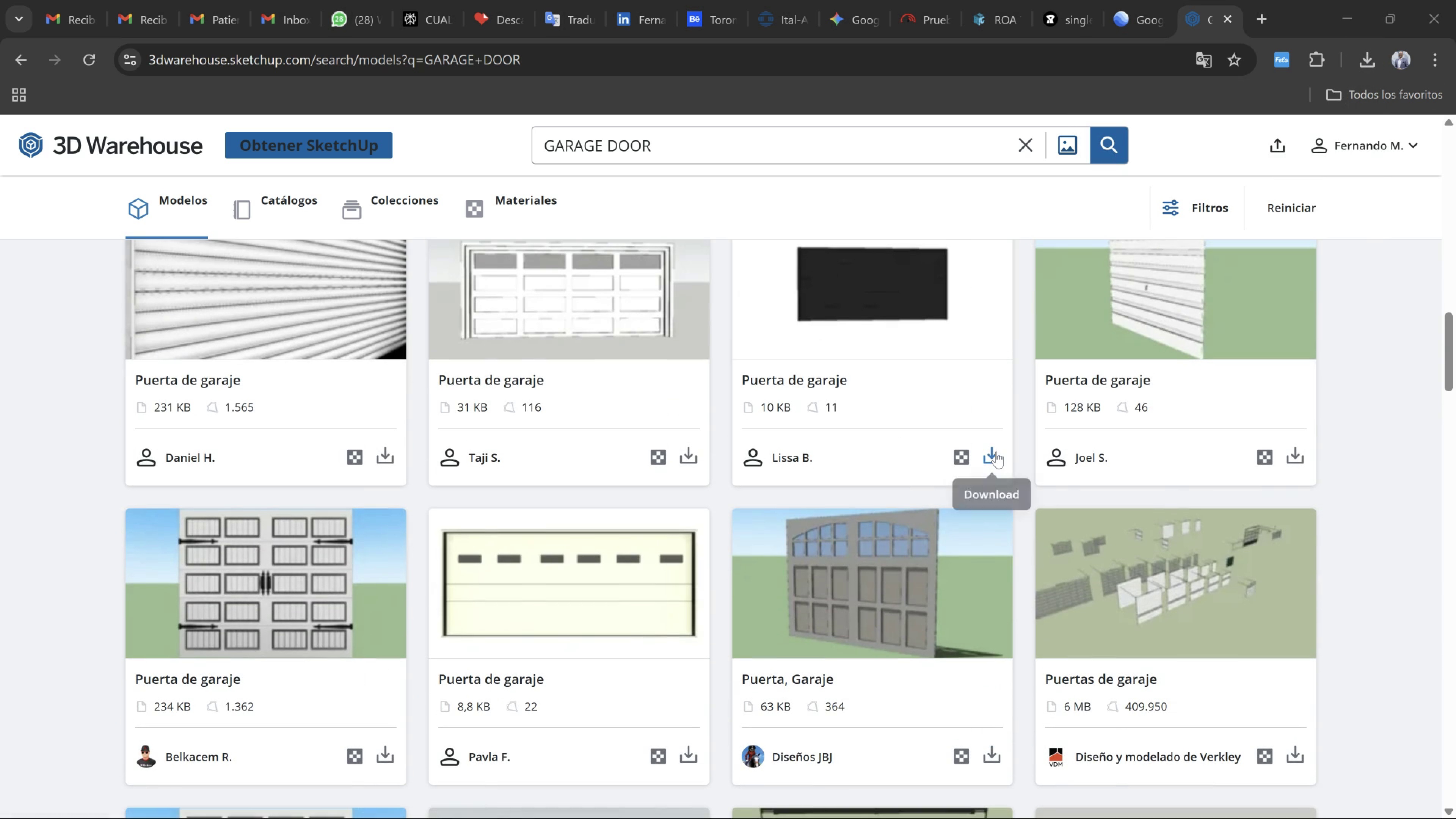 
left_click([996, 452])
 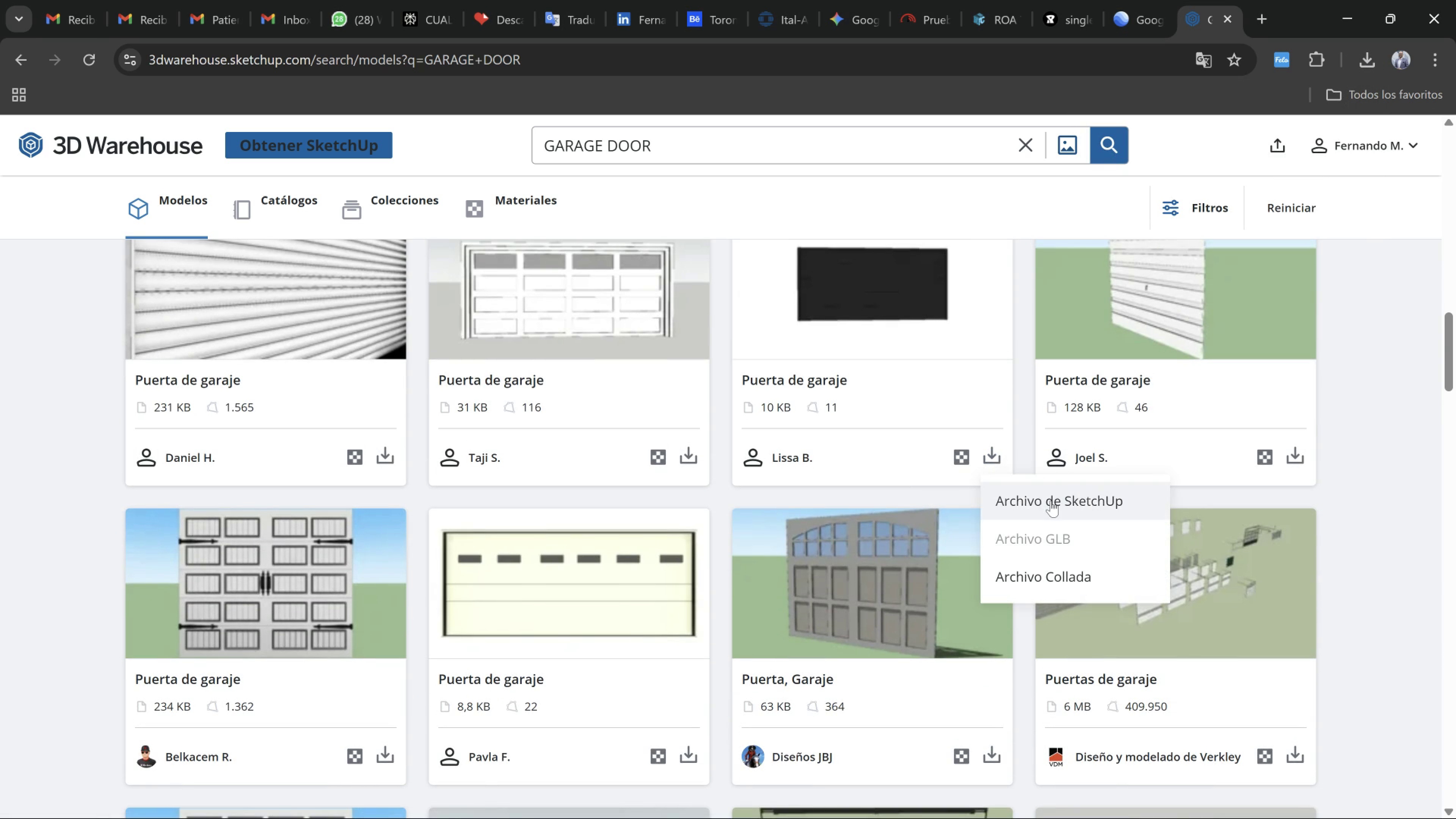 
left_click([1051, 500])
 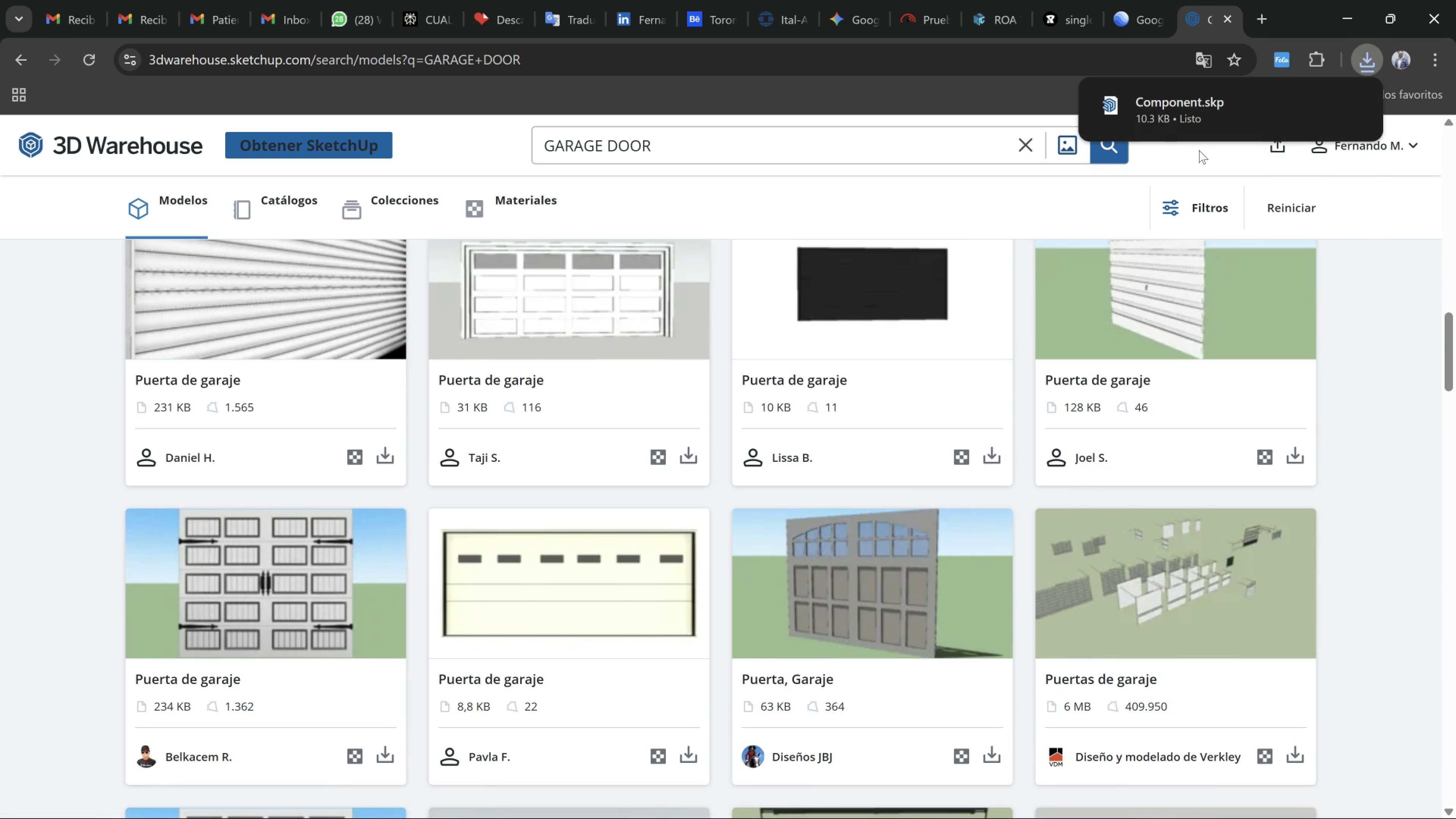 
left_click([1161, 115])
 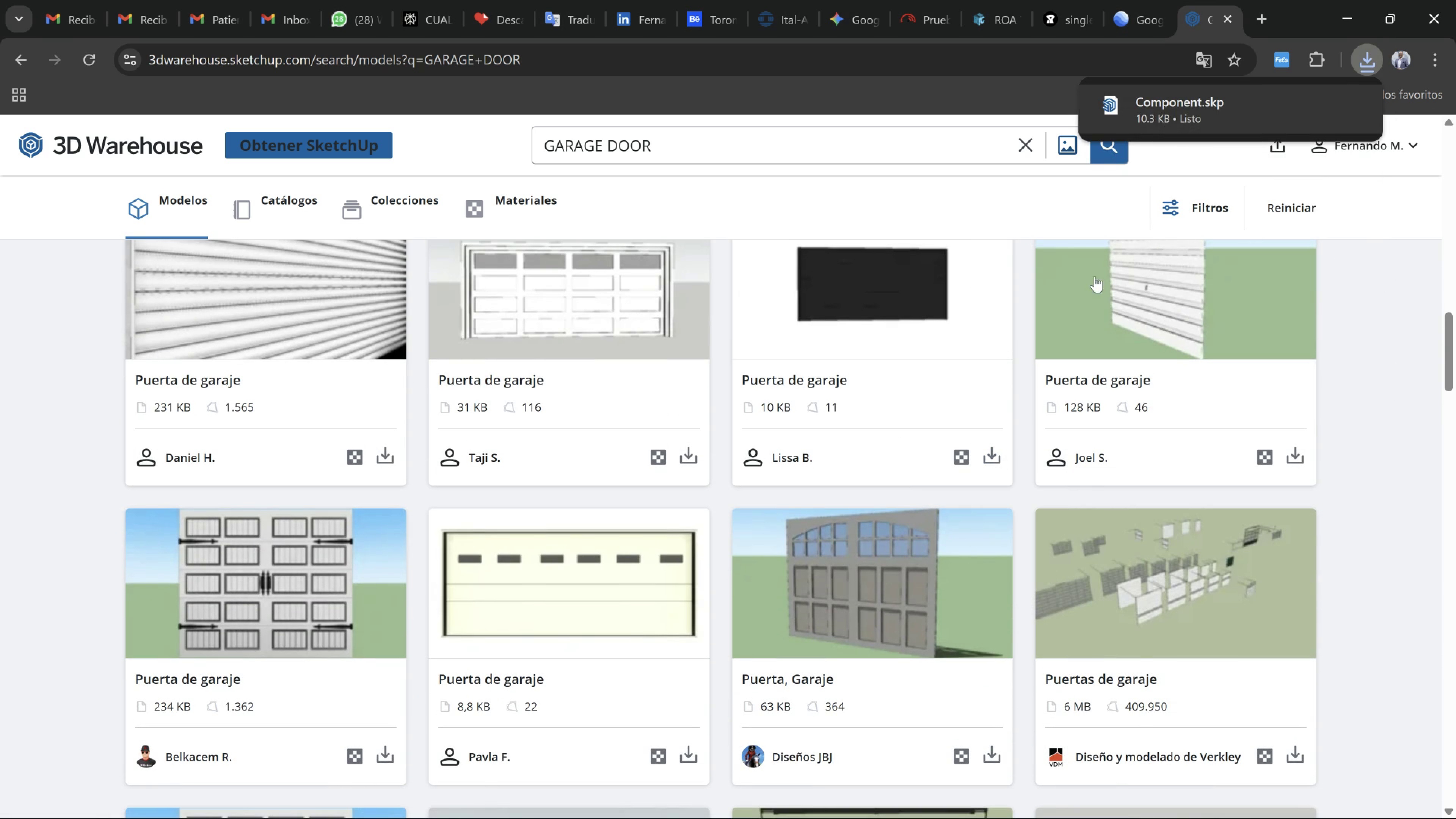 
key(Meta+MetaLeft)
 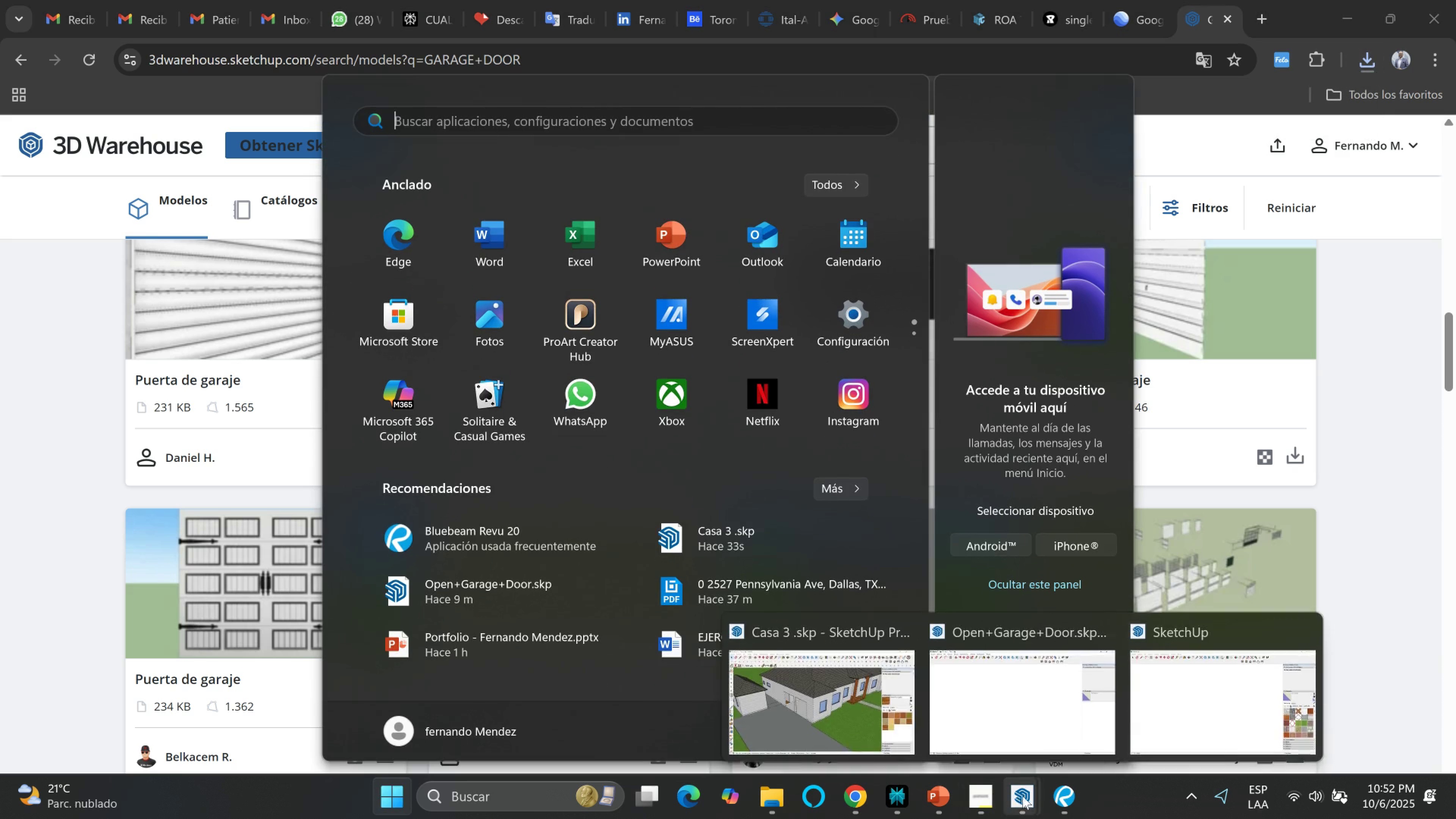 
left_click([1198, 717])
 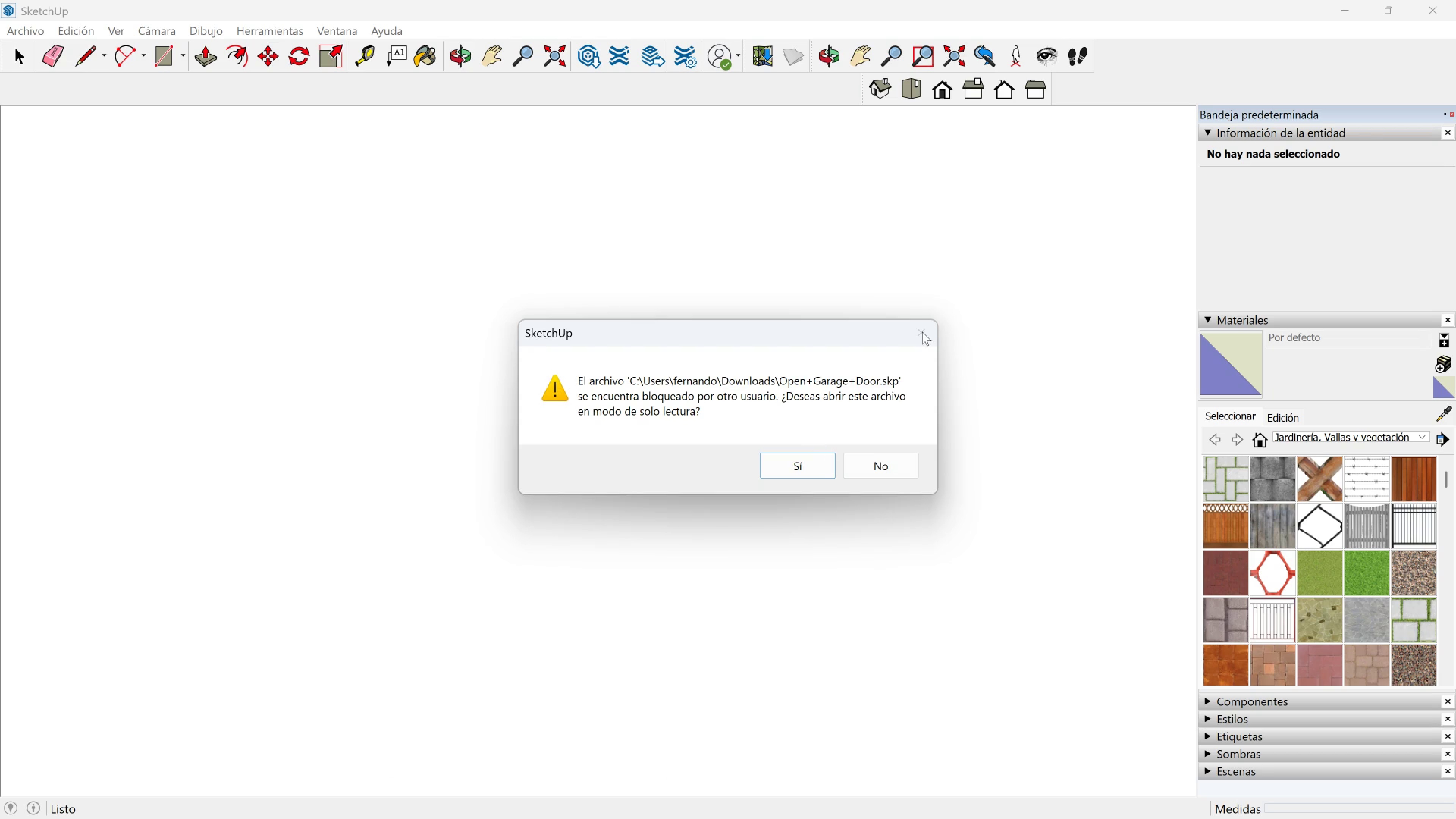 
double_click([870, 459])
 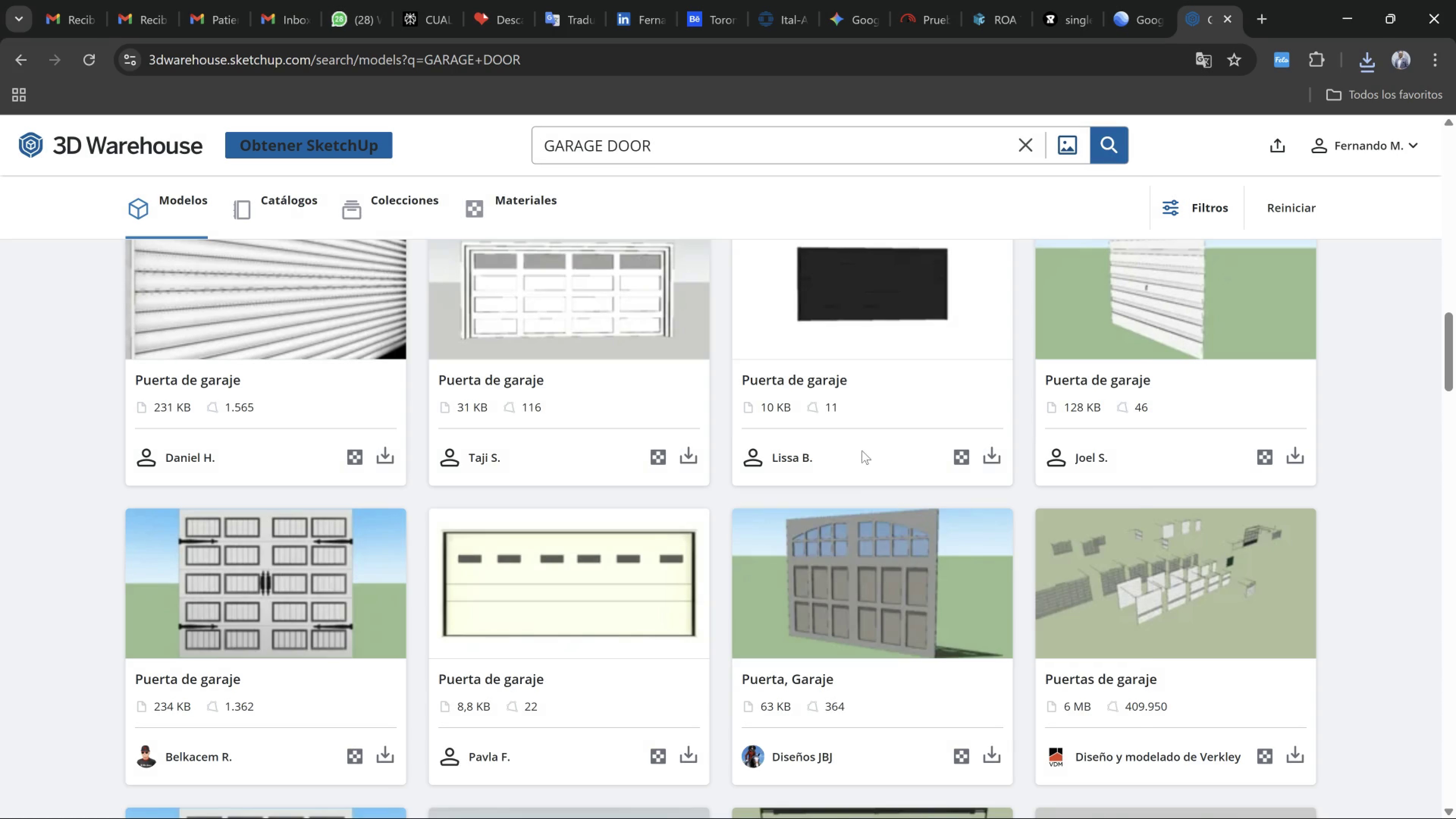 
key(Meta+MetaLeft)
 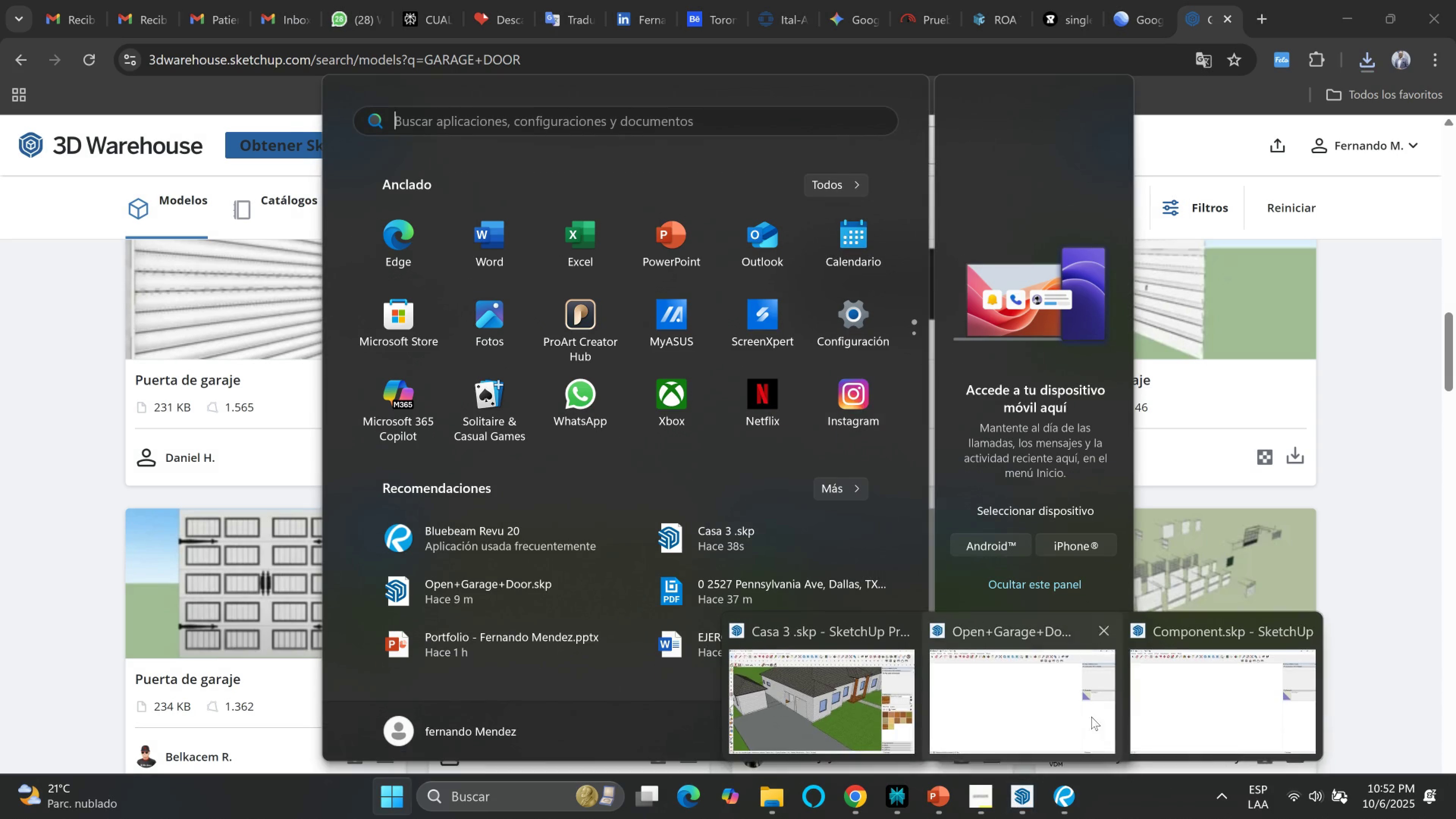 
left_click([1150, 714])
 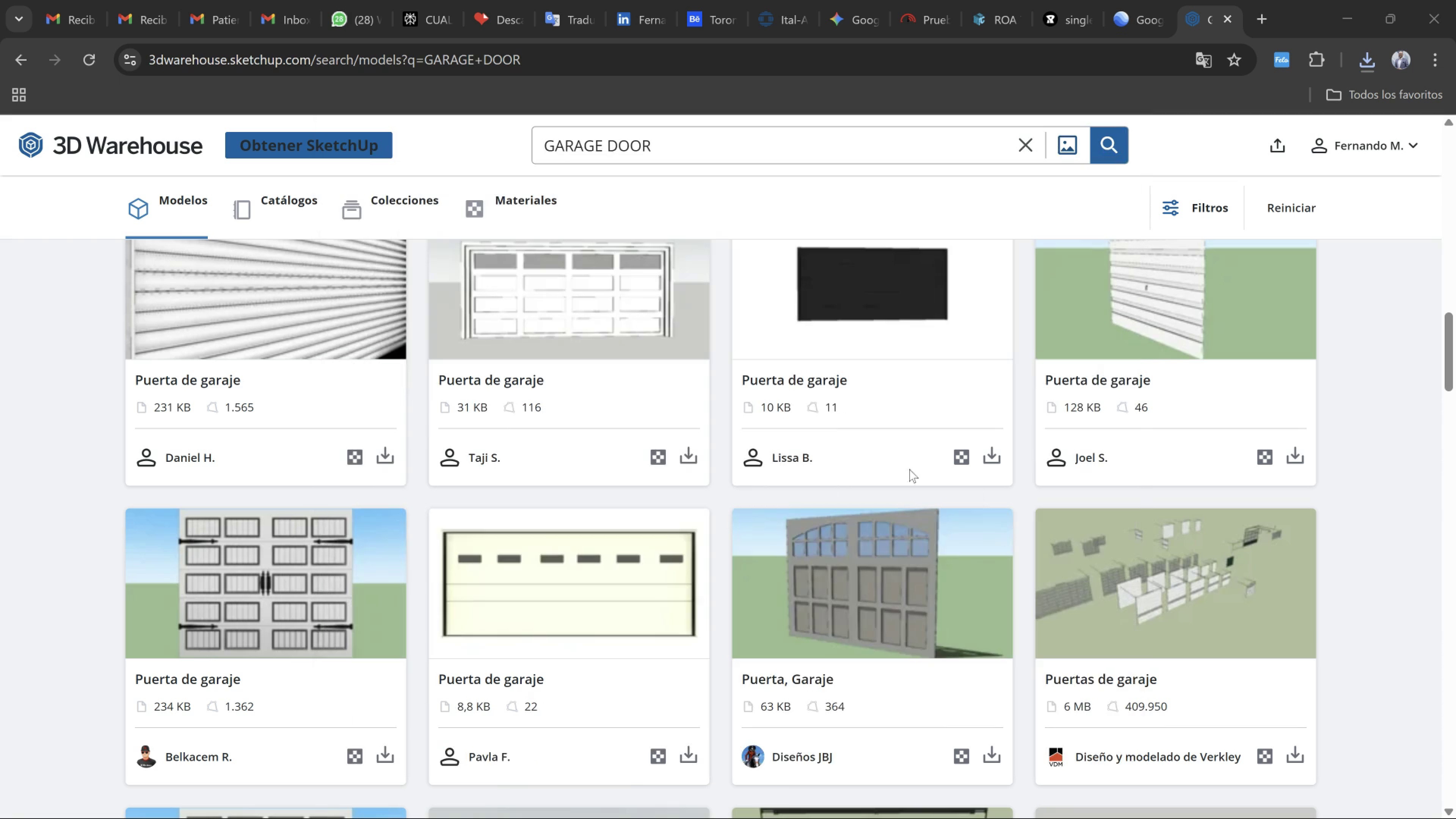 
key(Meta+MetaLeft)
 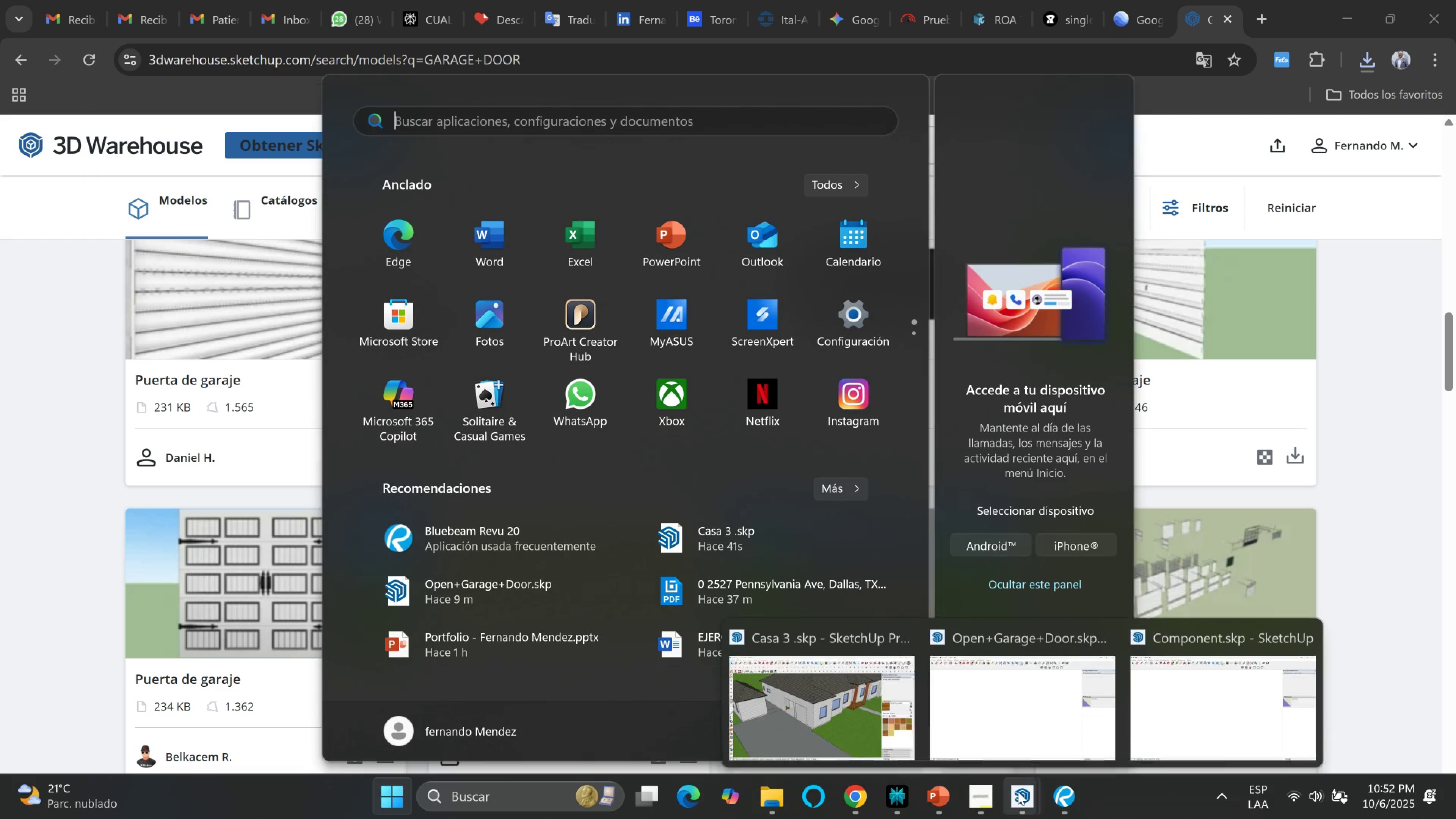 
left_click([1066, 740])
 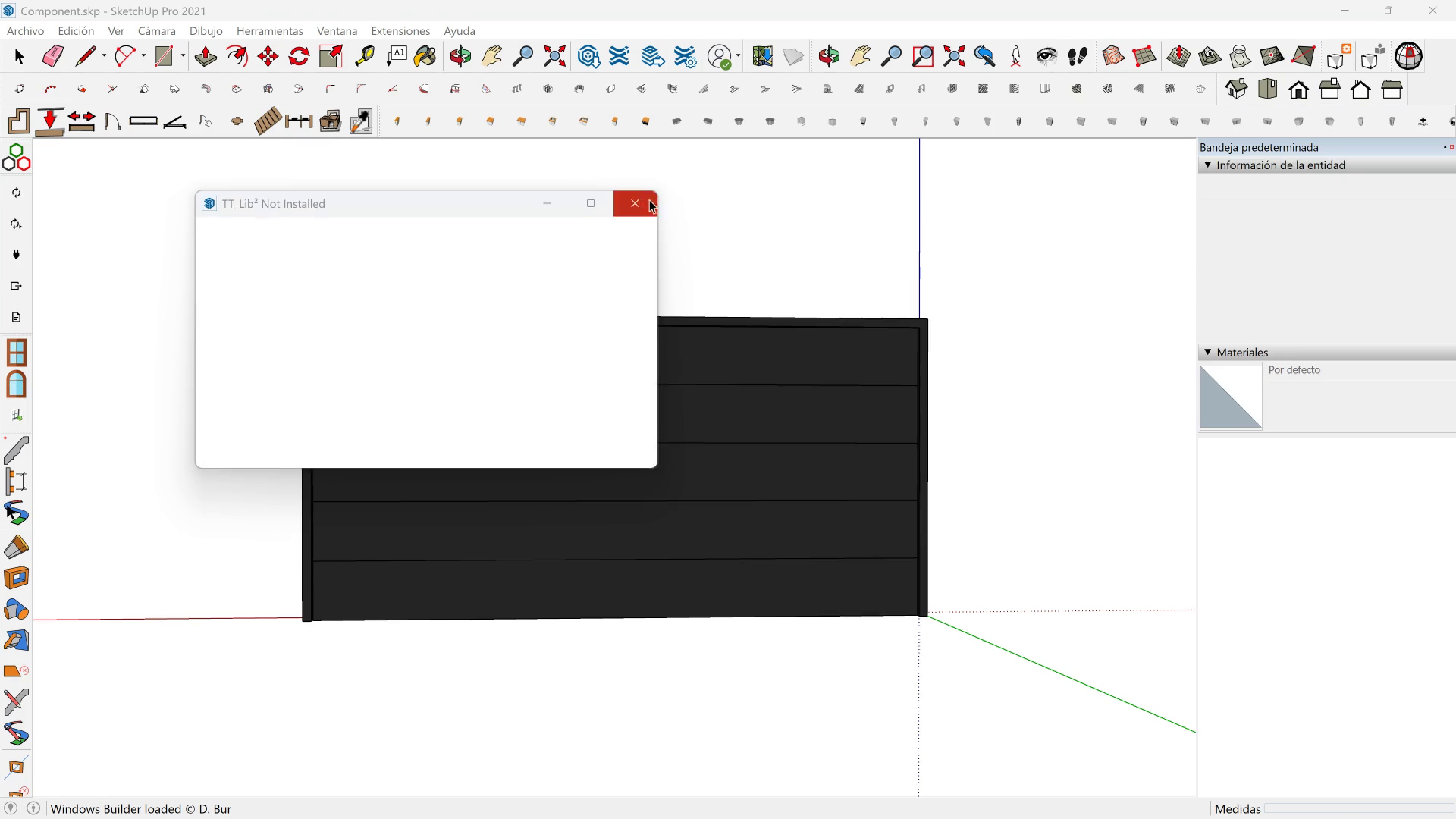 
left_click([638, 199])
 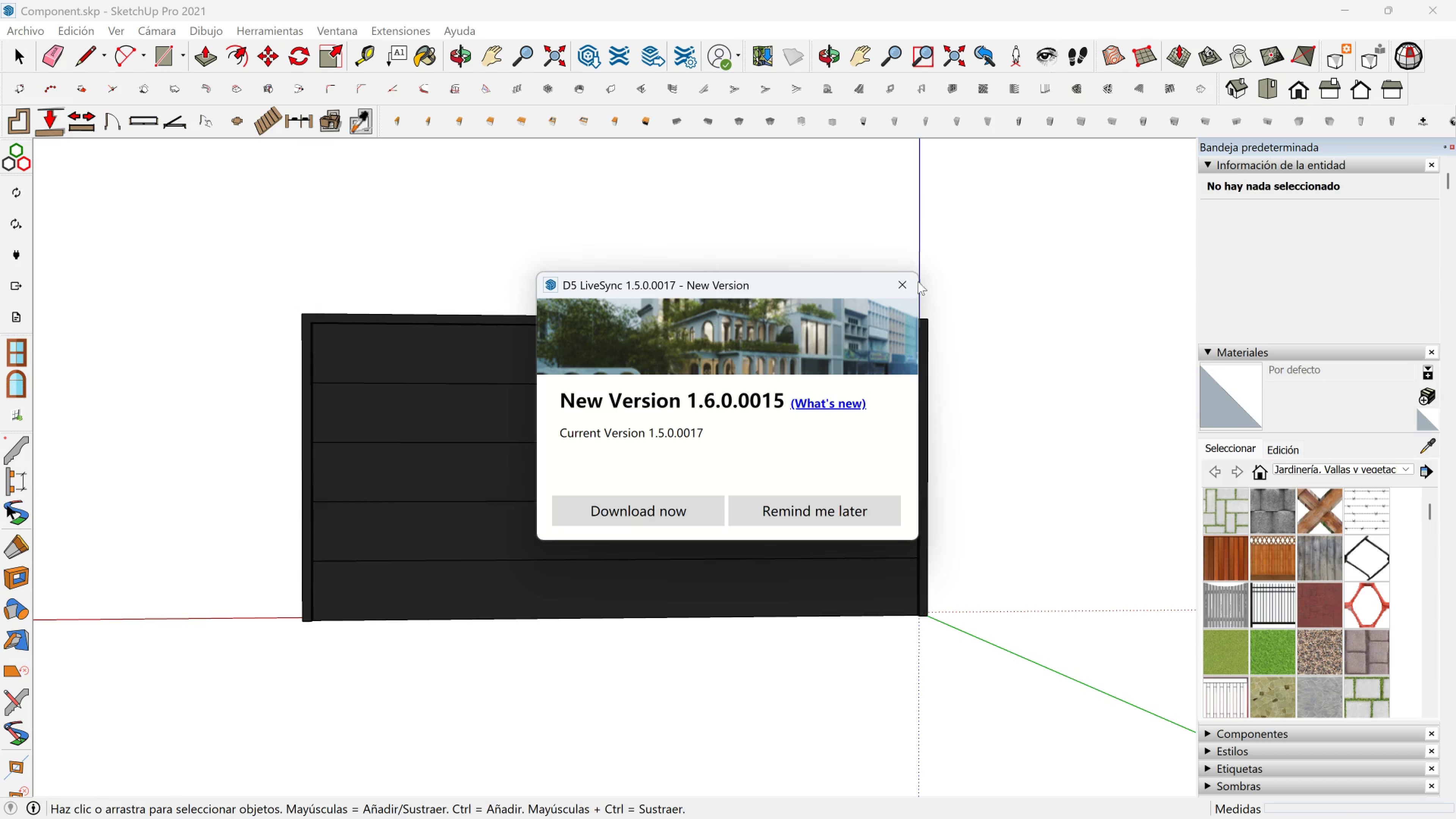 
left_click([906, 281])
 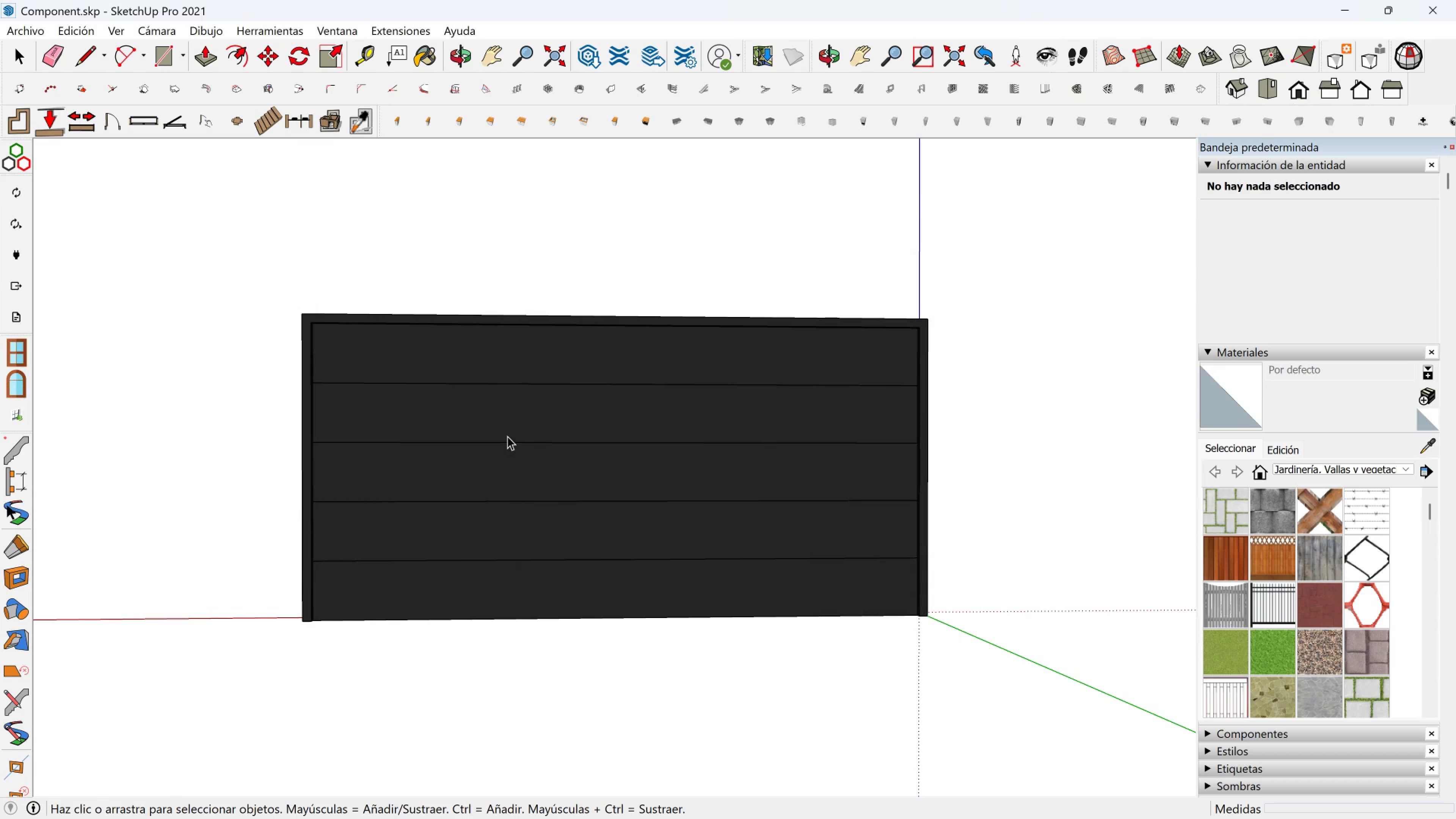 
wait(8.05)
 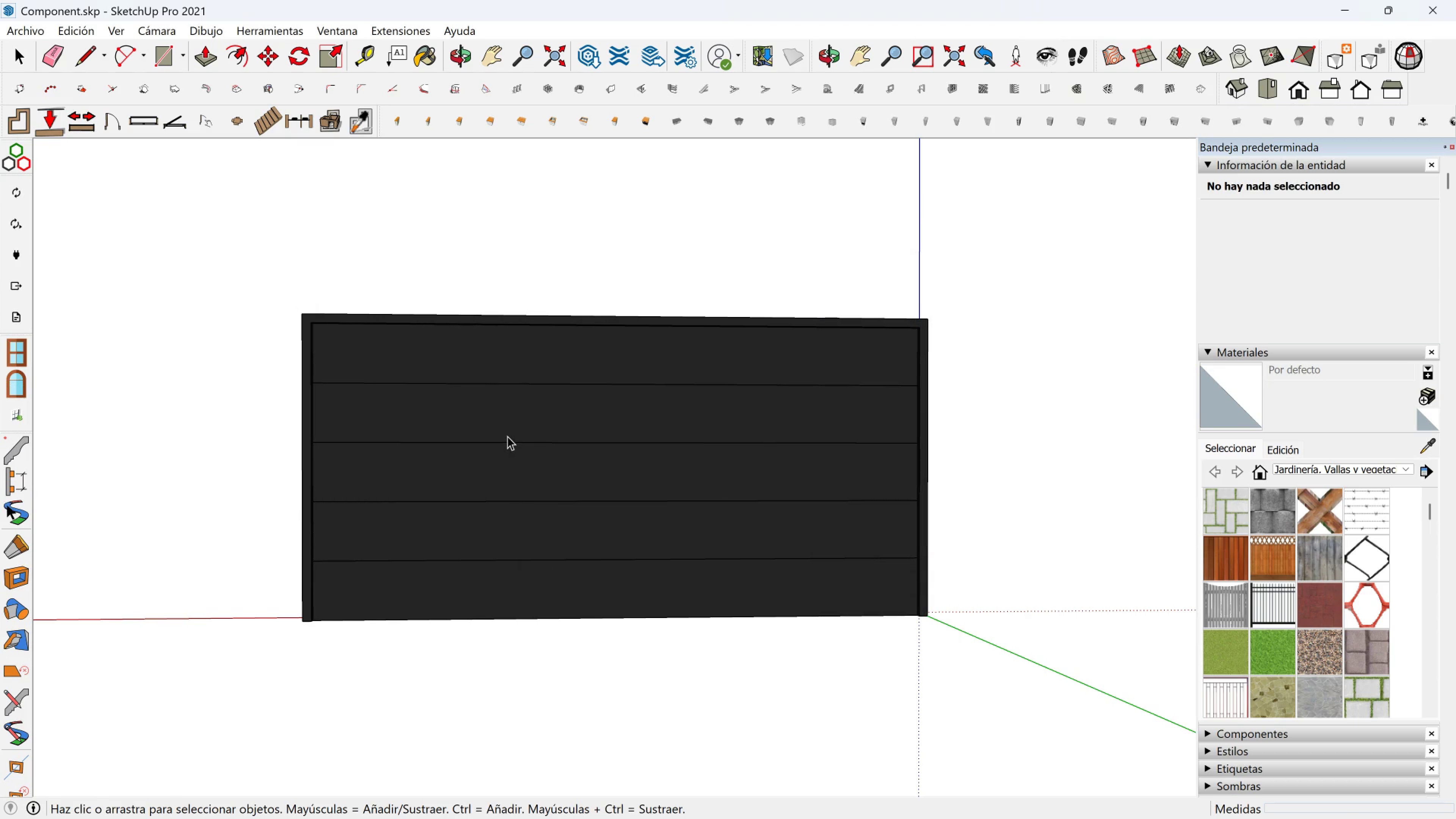 
scroll: coordinate [392, 441], scroll_direction: up, amount: 6.0
 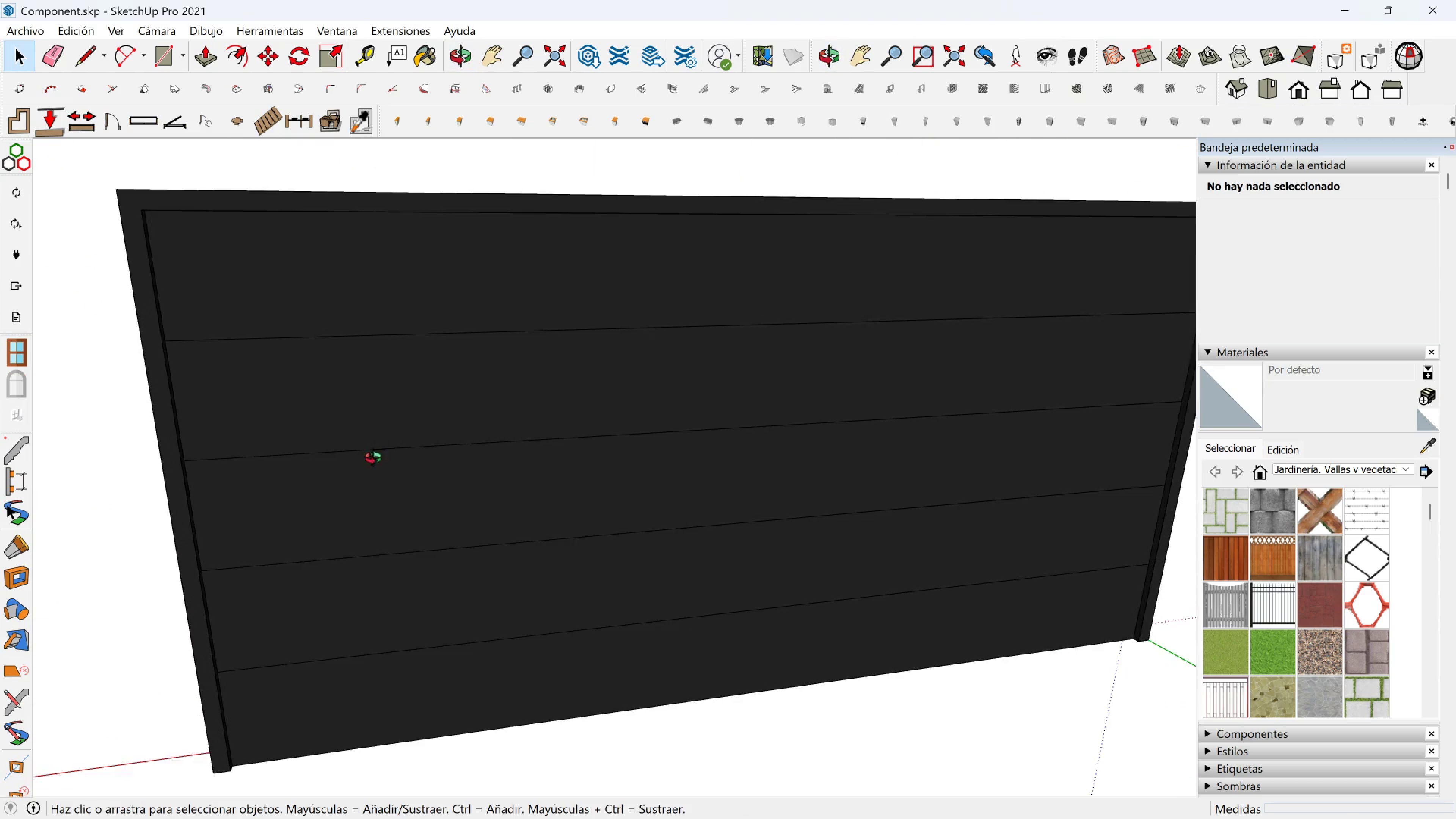 
key(Shift+ShiftLeft)
 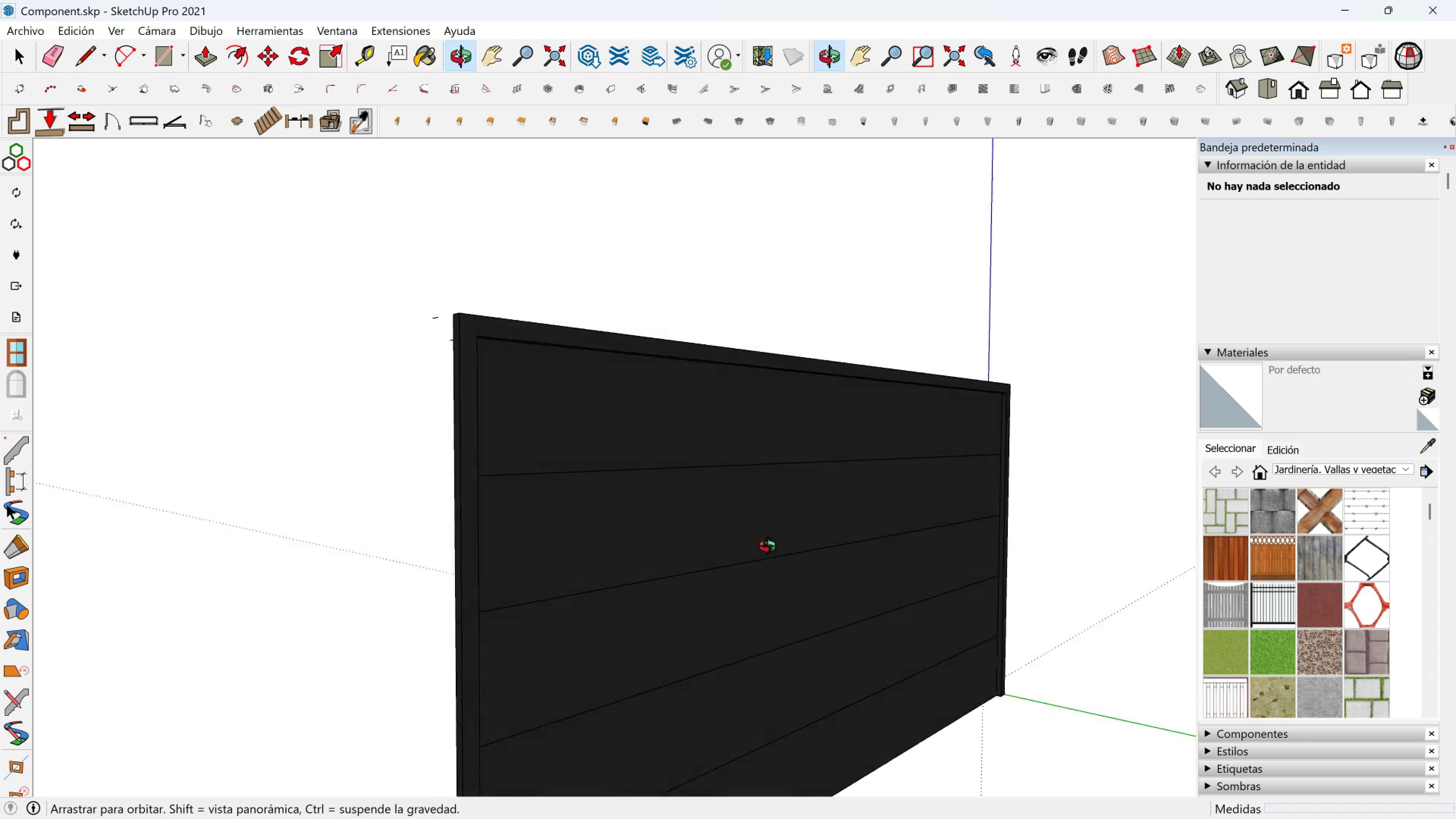 
left_click([696, 580])
 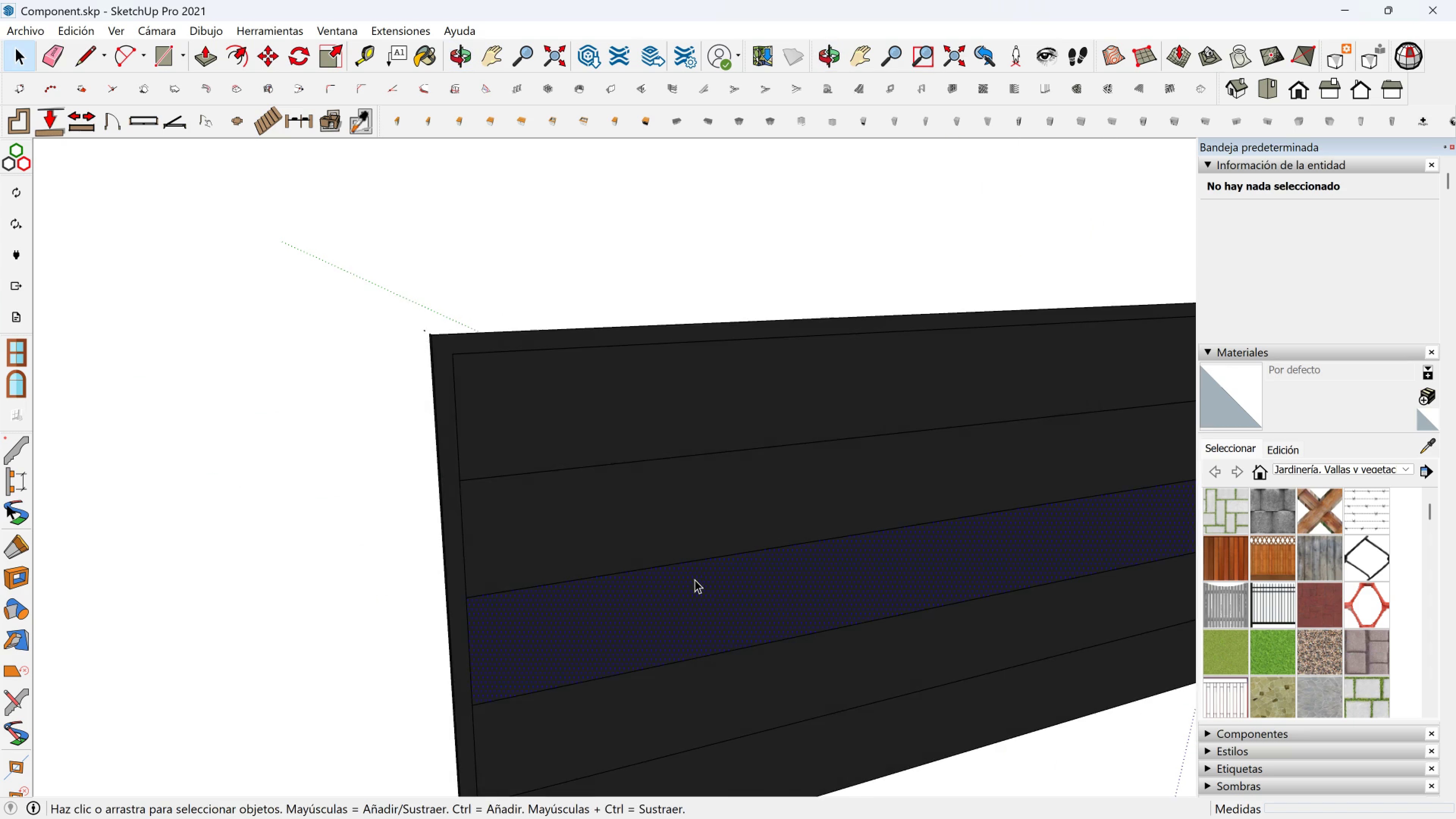 
scroll: coordinate [705, 555], scroll_direction: down, amount: 3.0
 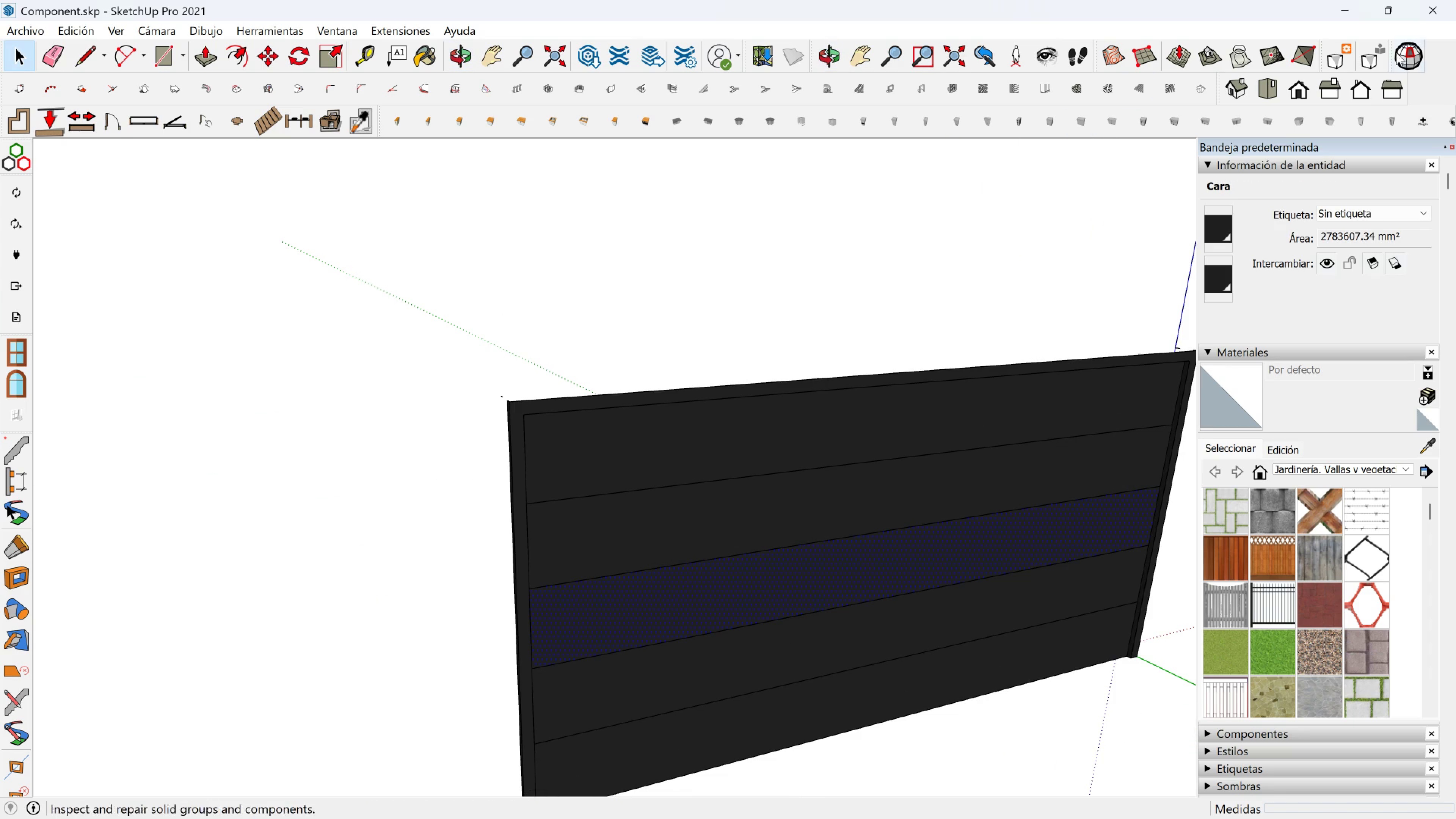 
left_click([1424, 14])
 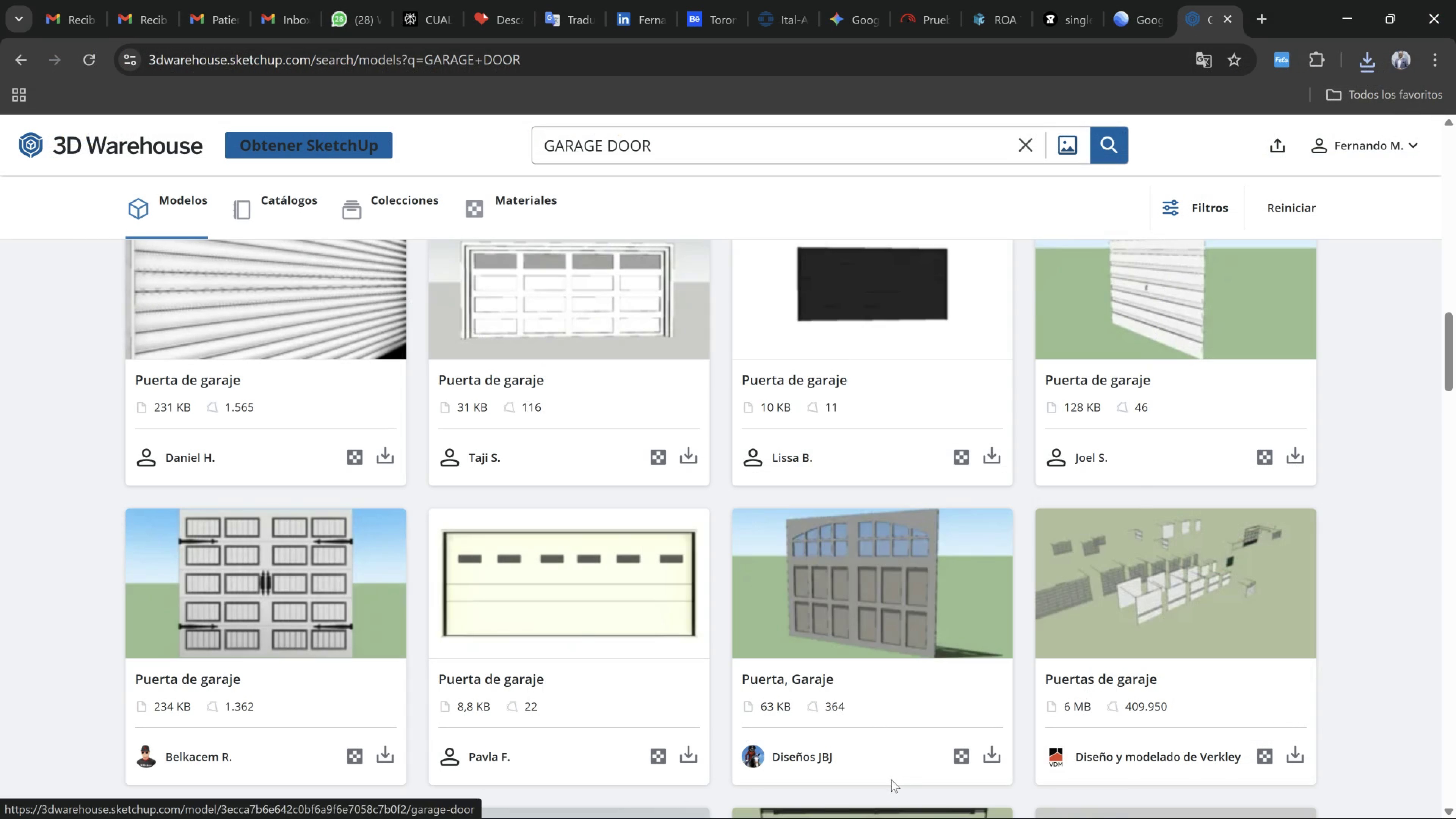 
key(Alt+AltLeft)
 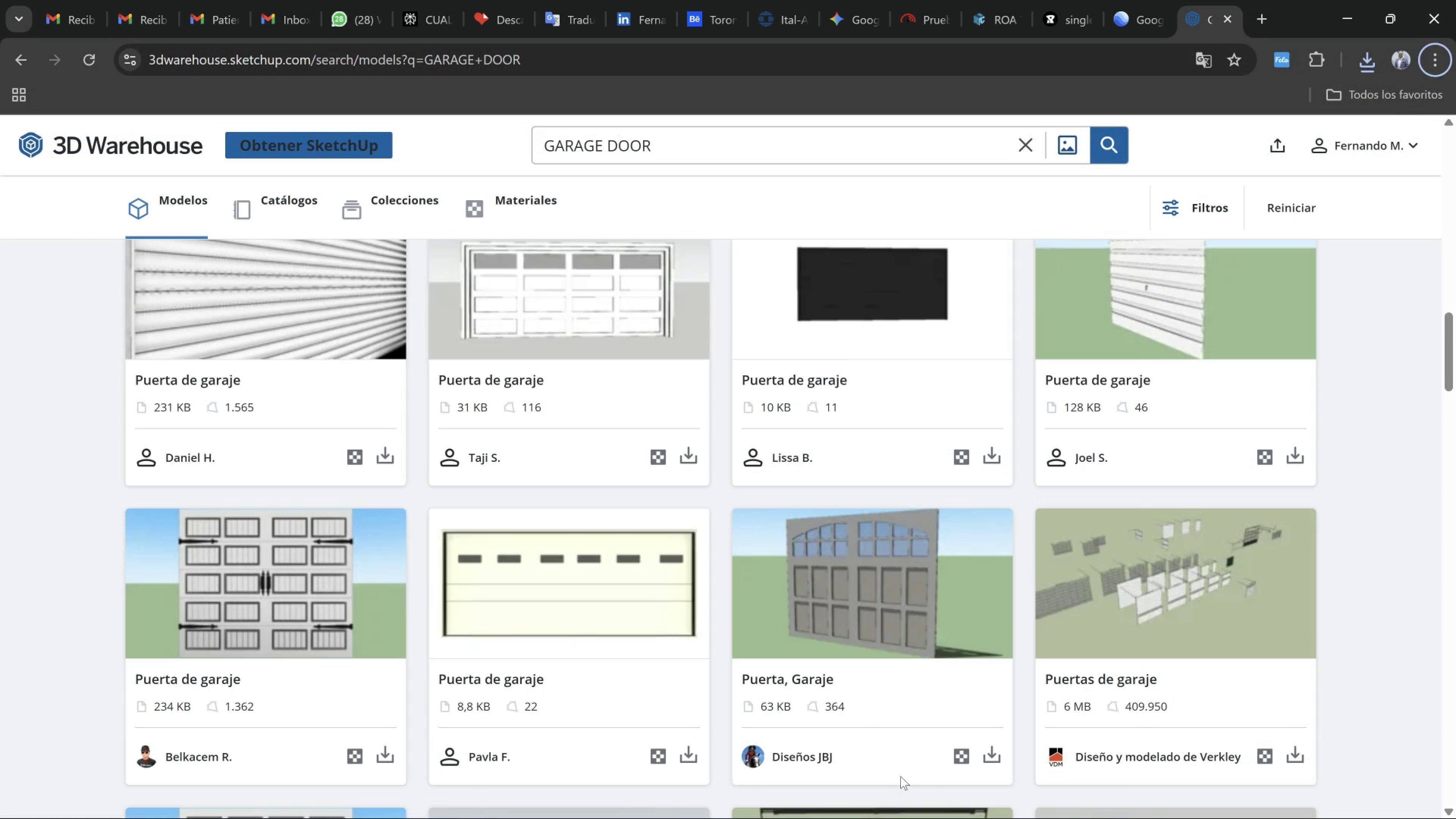 
key(Meta+MetaLeft)
 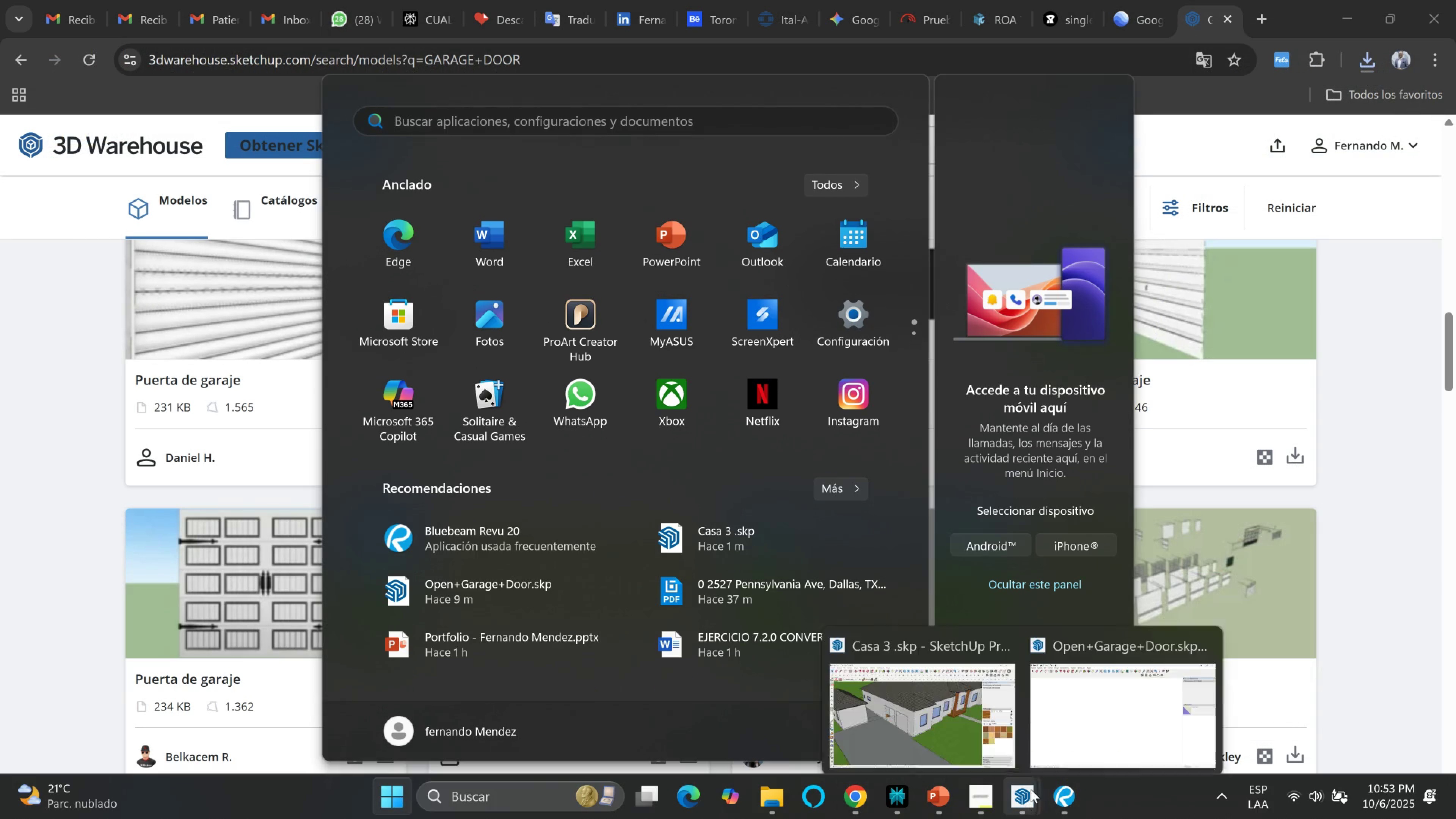 
left_click([1112, 706])
 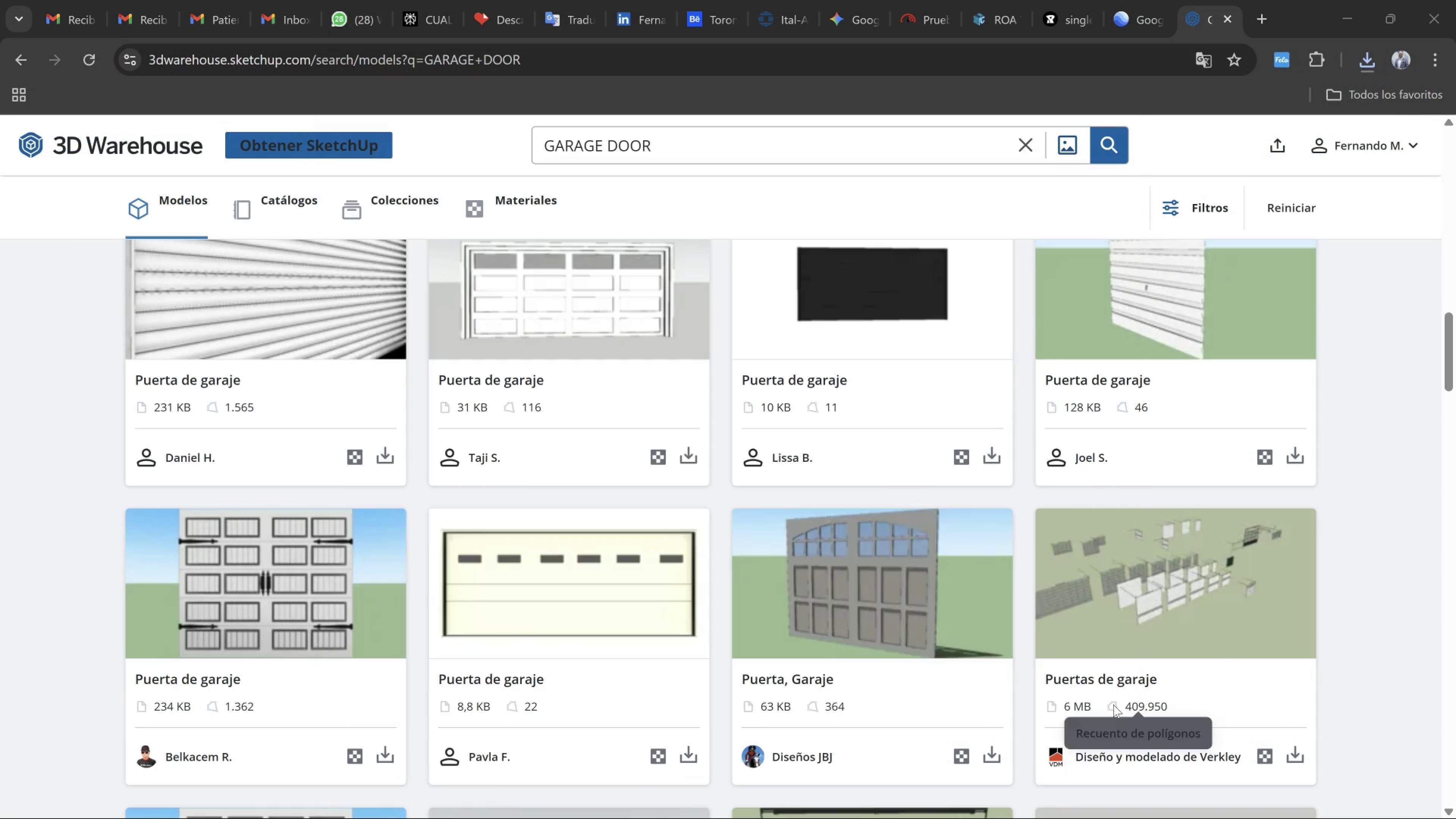 
key(Meta+MetaLeft)
 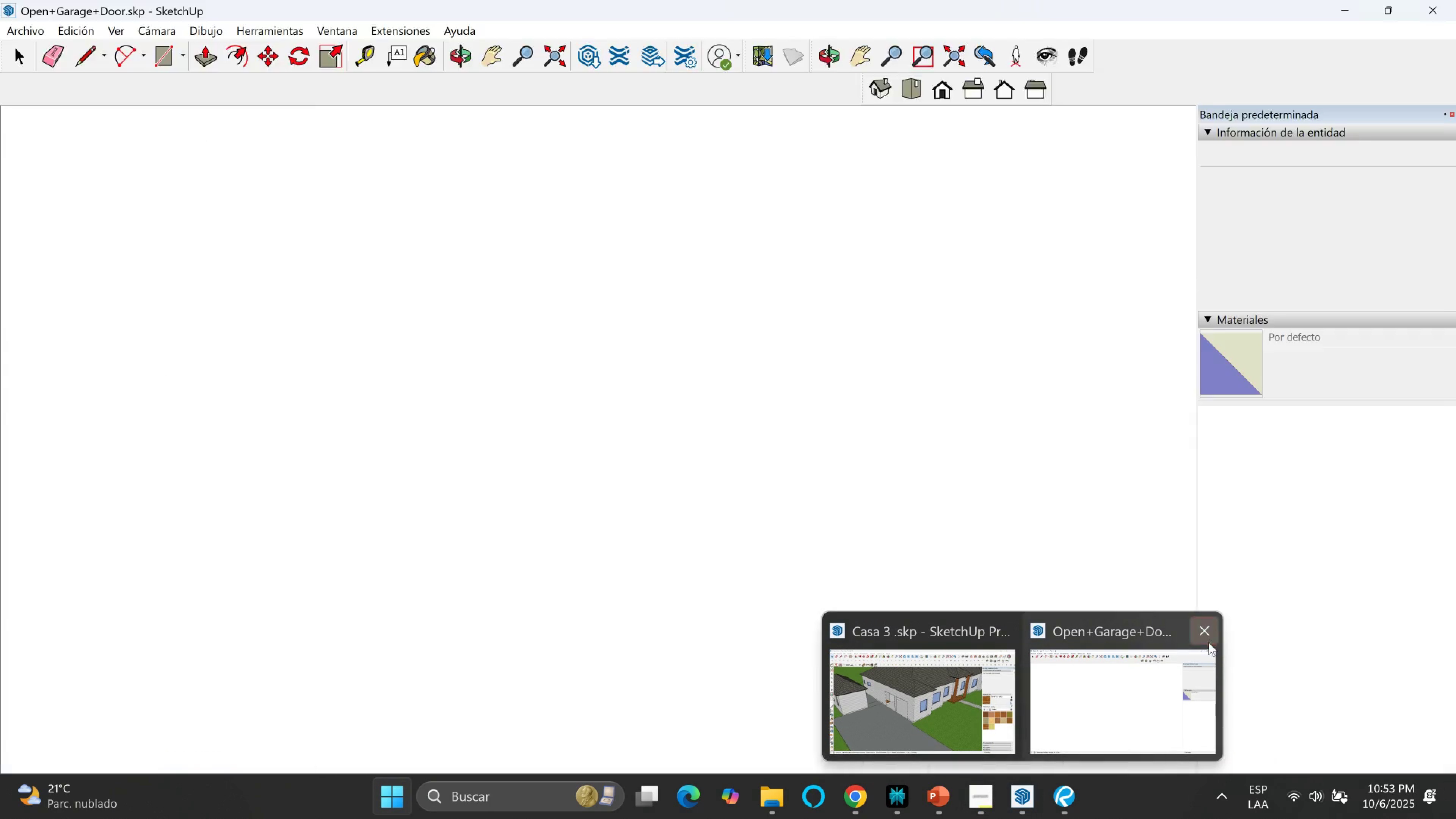 
left_click([1210, 633])
 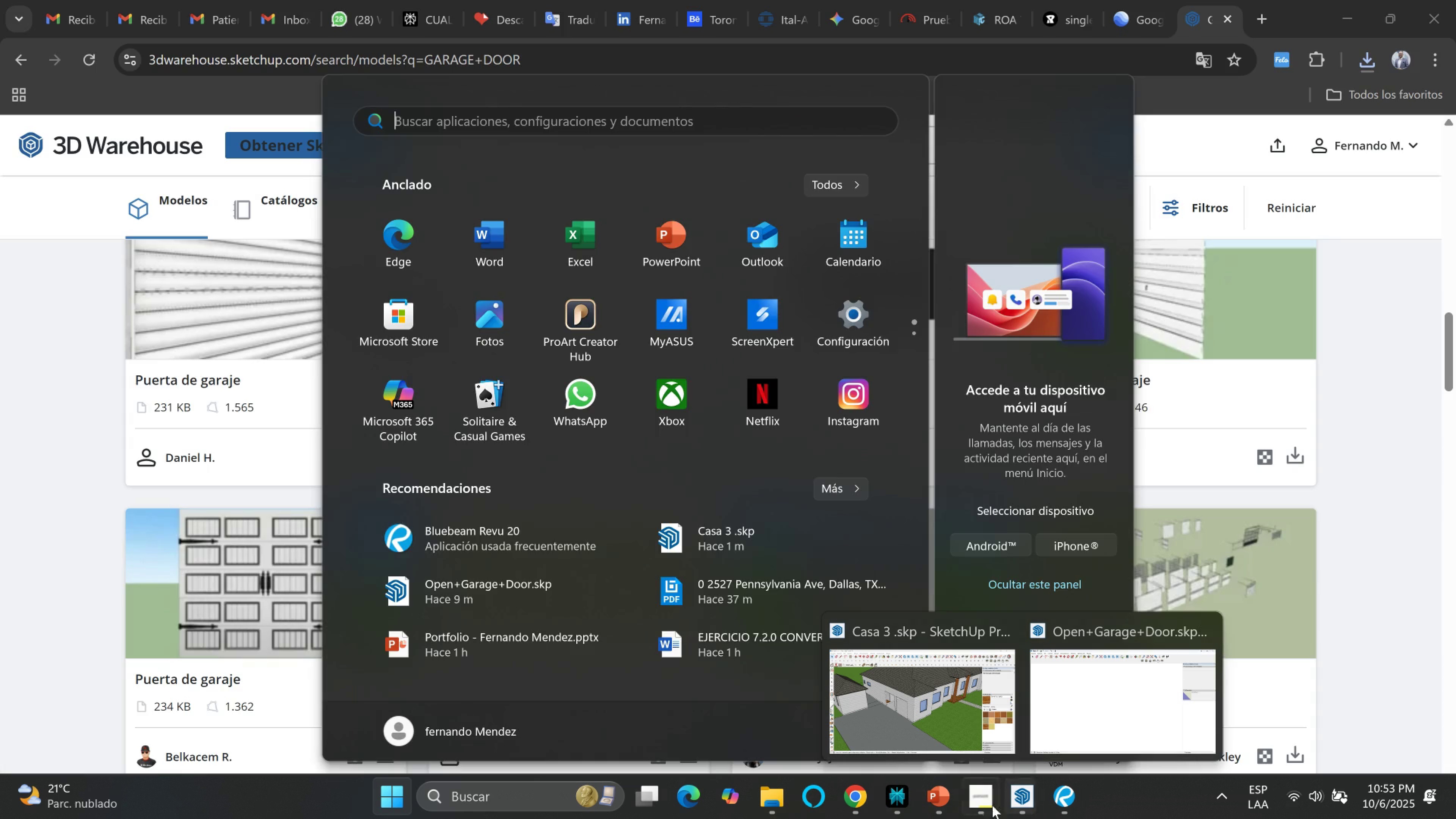 
left_click([1304, 556])
 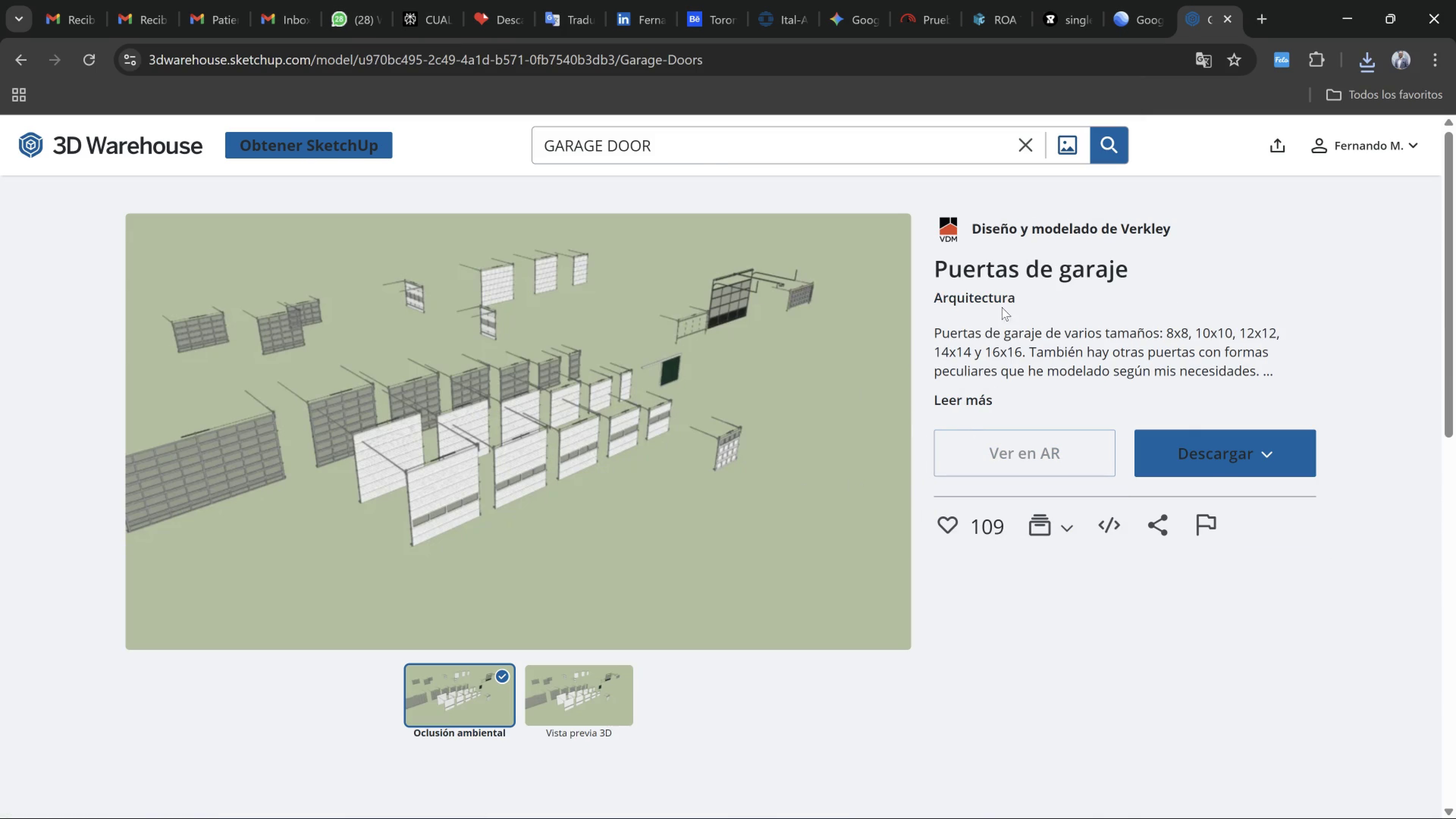 
left_click([30, 58])
 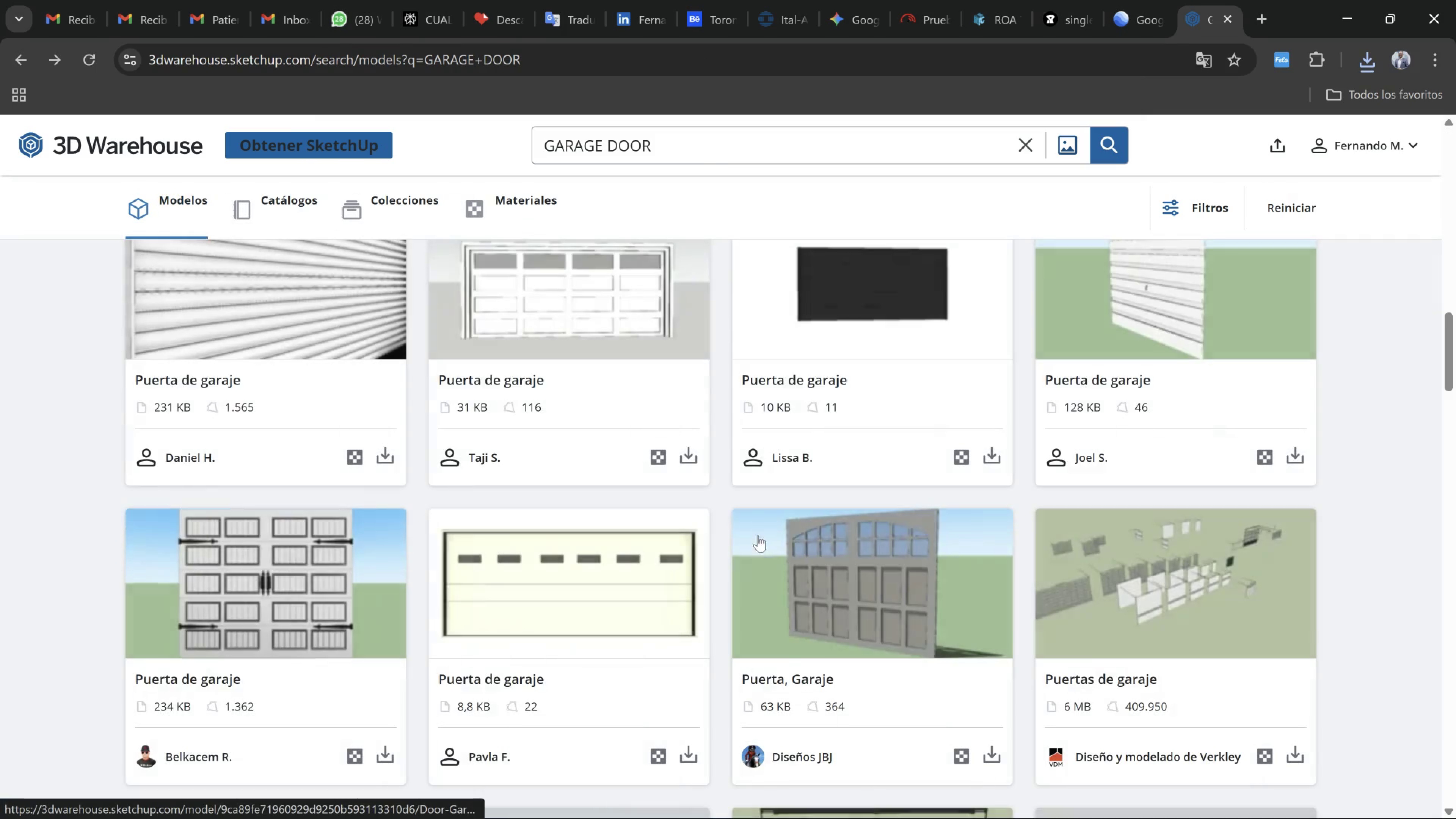 
scroll: coordinate [713, 512], scroll_direction: down, amount: 5.0
 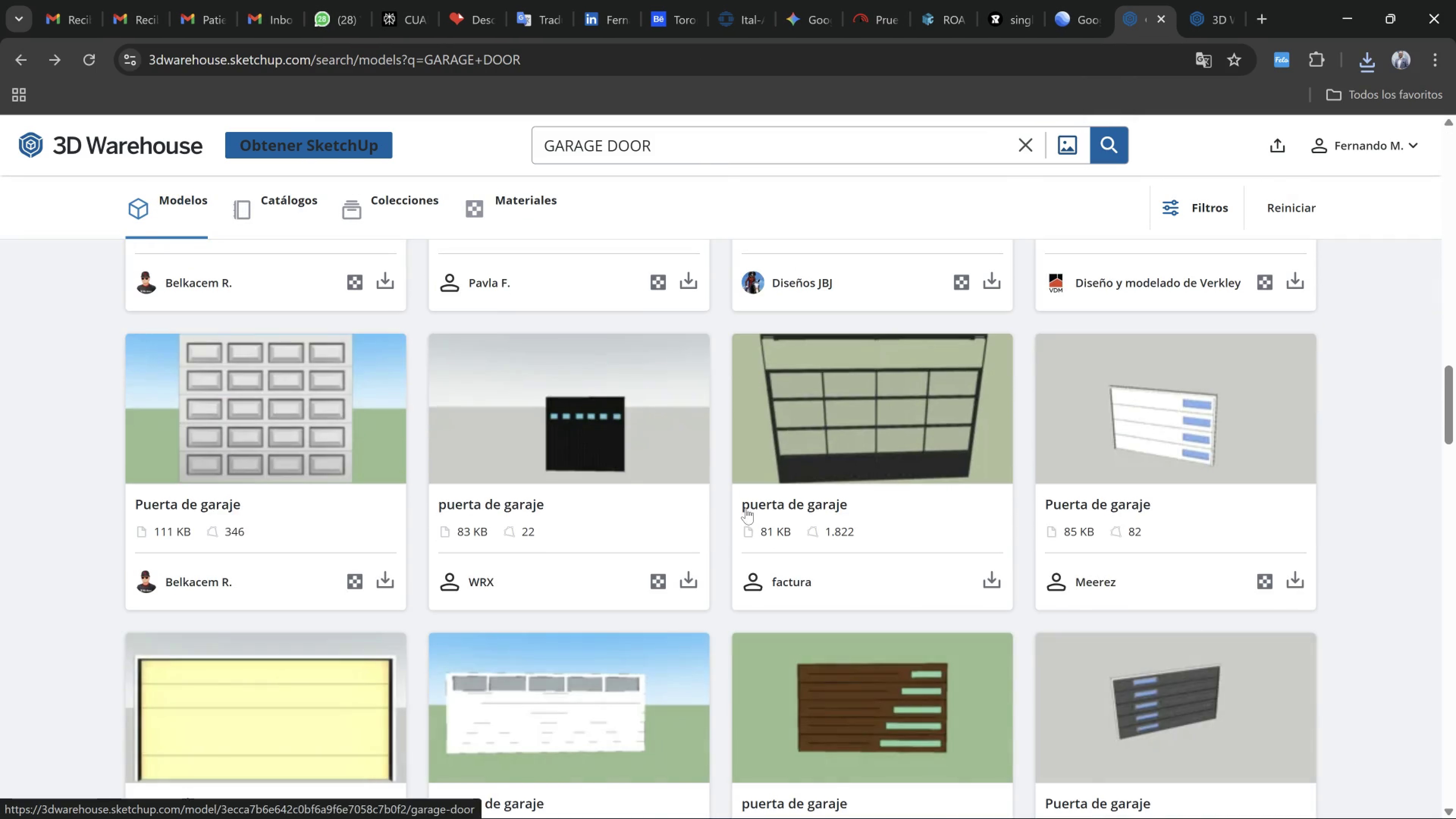 
scroll: coordinate [438, 461], scroll_direction: up, amount: 3.0
 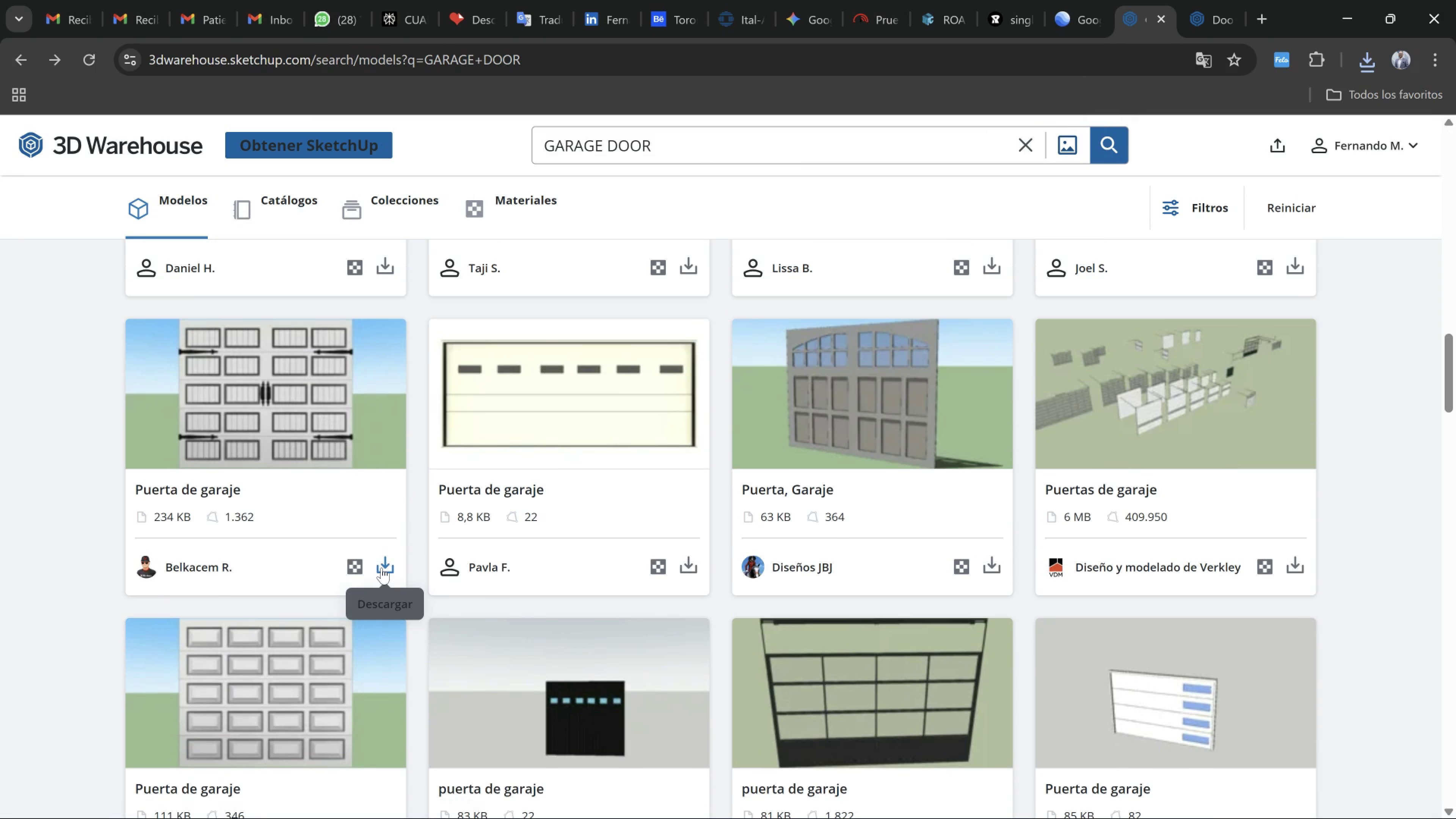 
scroll: coordinate [550, 506], scroll_direction: down, amount: 16.0
 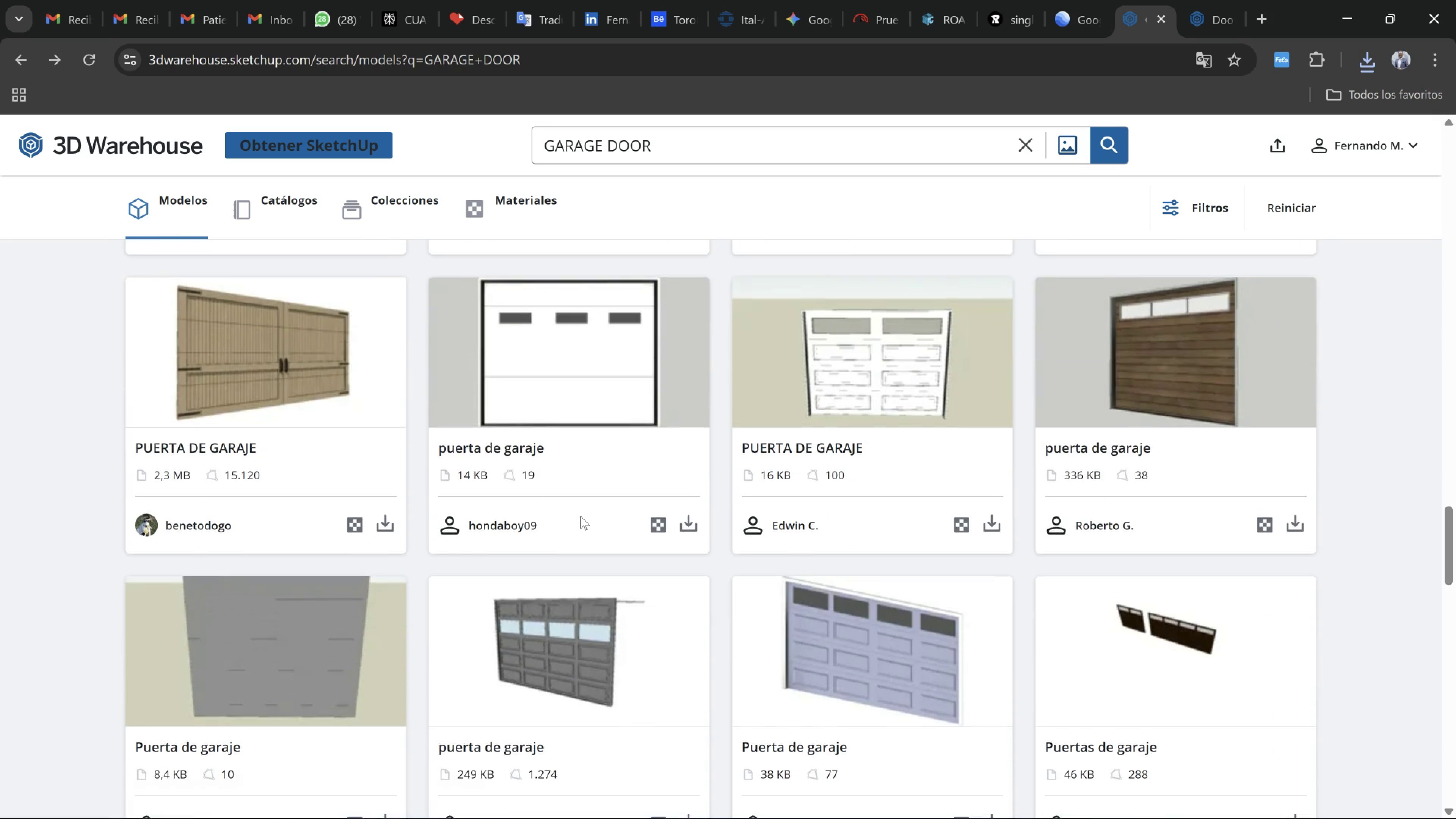 
scroll: coordinate [564, 538], scroll_direction: down, amount: 11.0
 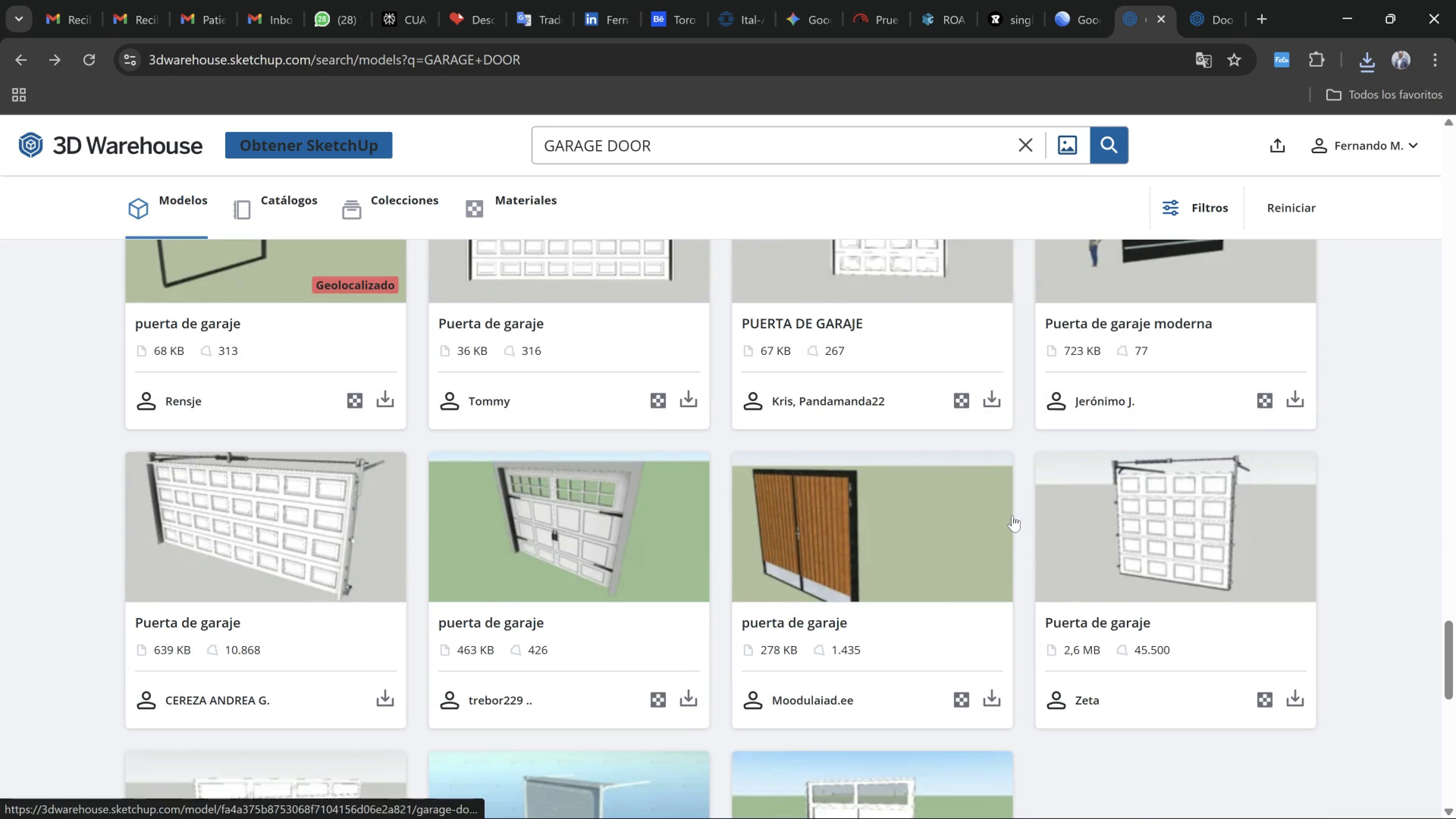 
scroll: coordinate [1322, 460], scroll_direction: up, amount: 3.0
 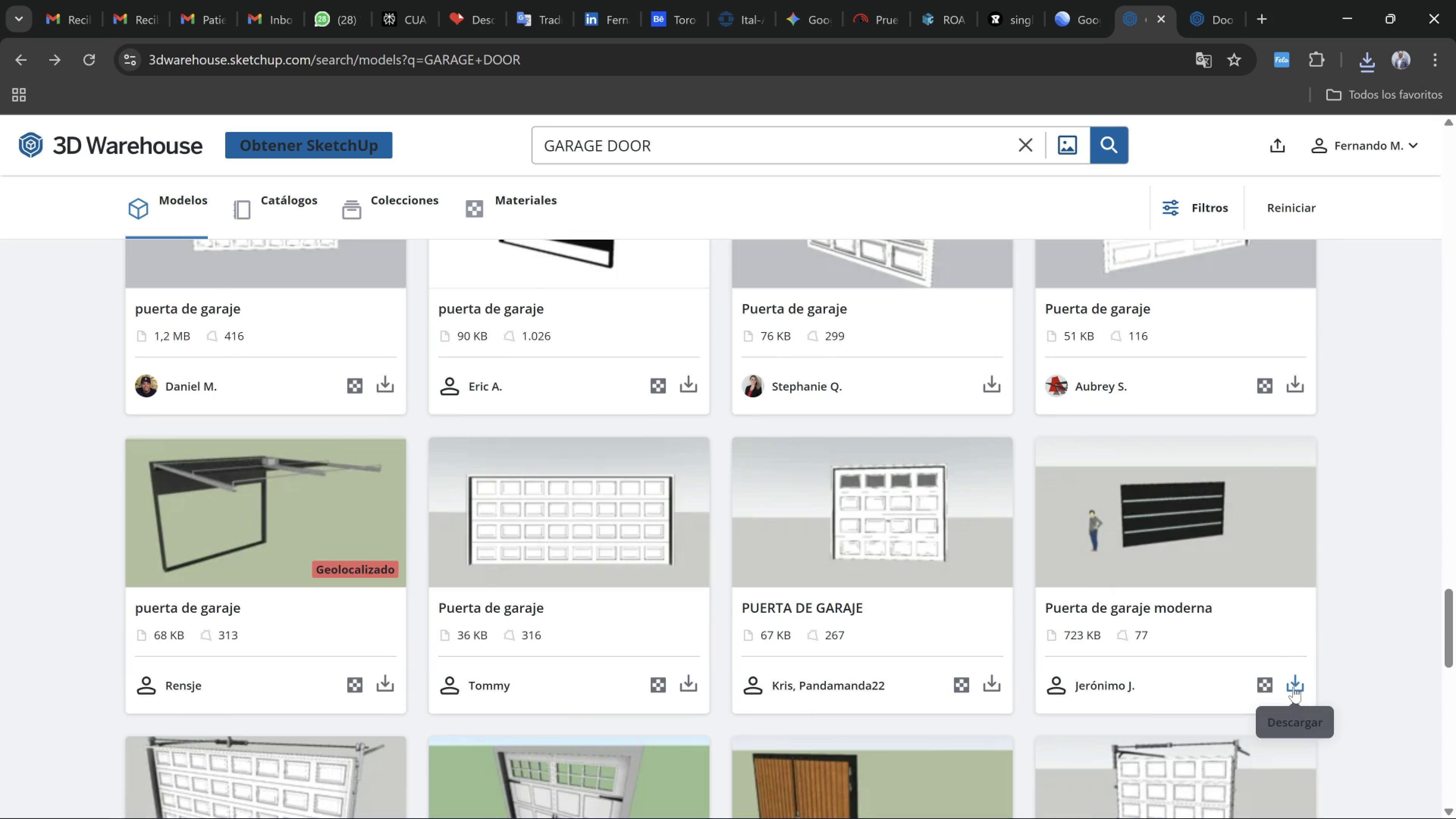 
left_click([1292, 687])
 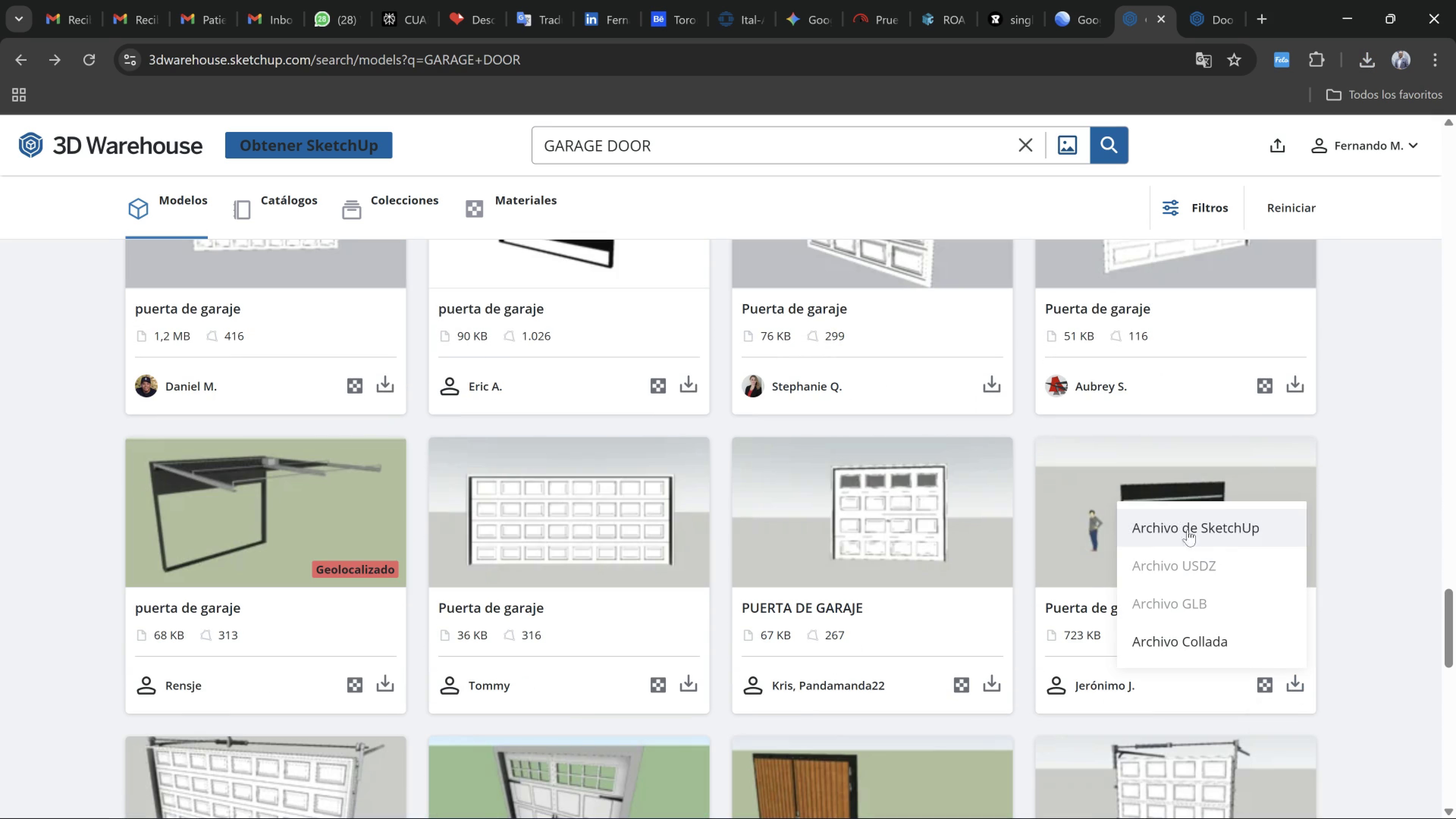 
left_click([1094, 530])
 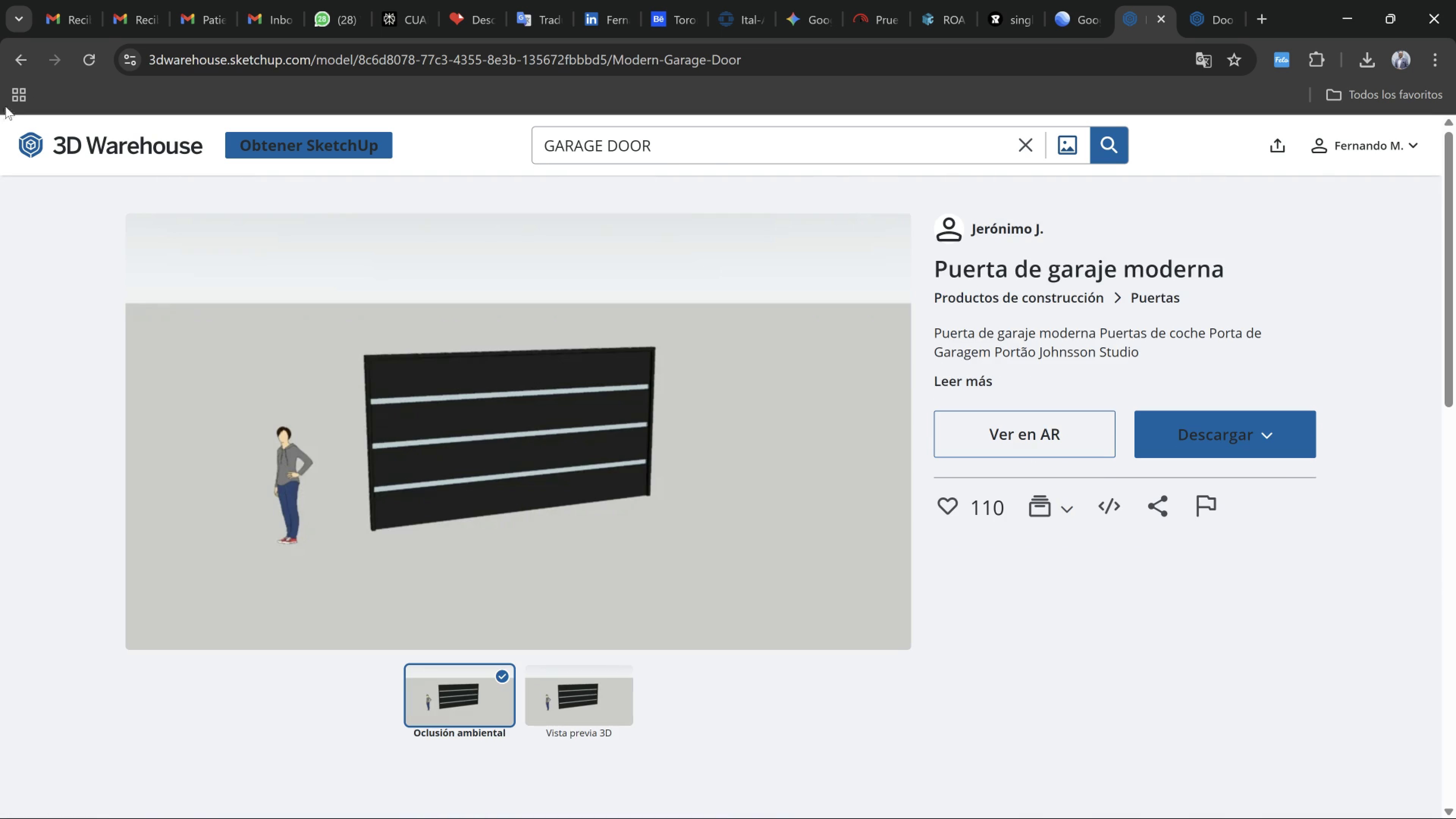 
left_click([28, 67])
 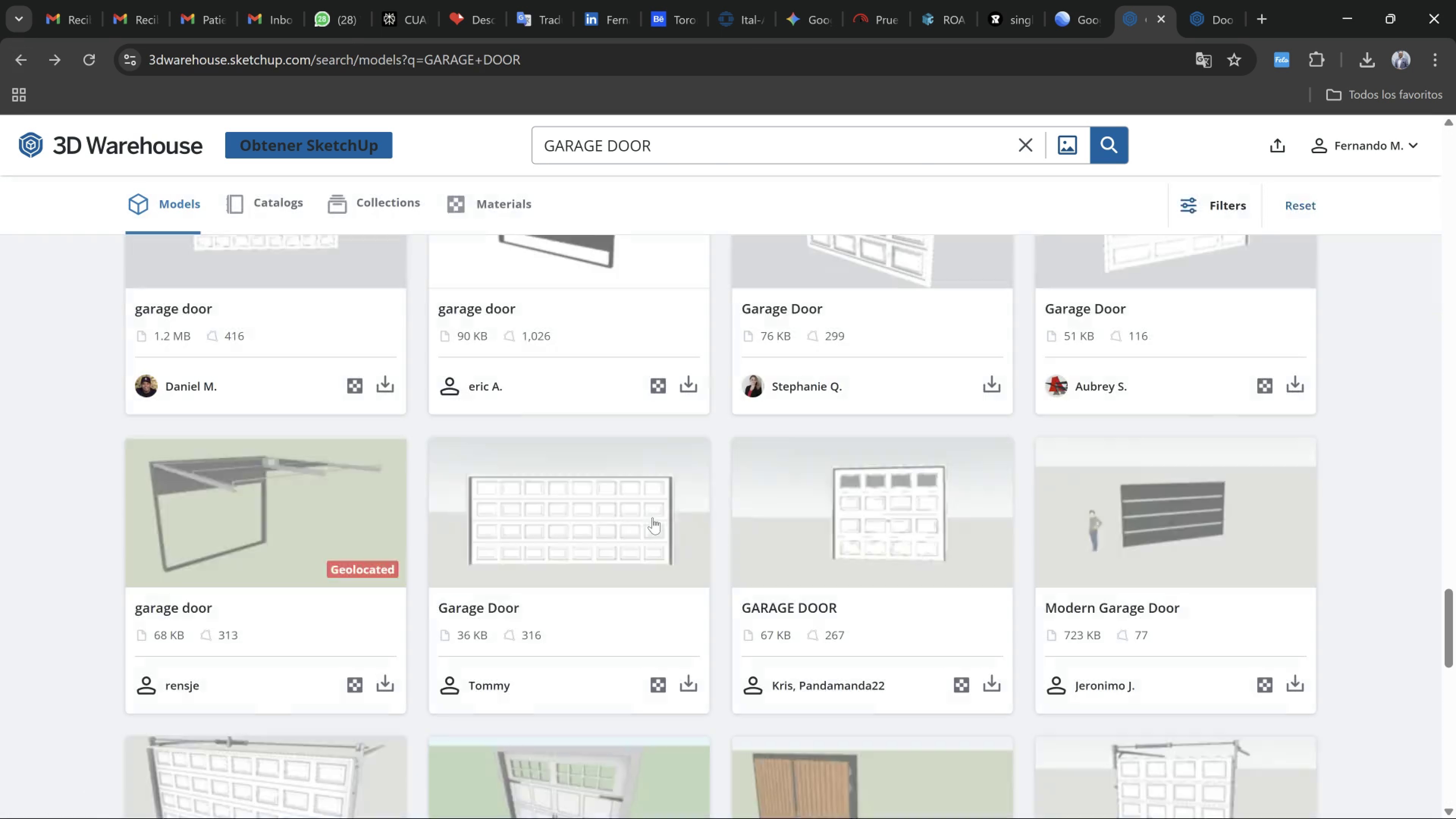 
scroll: coordinate [888, 563], scroll_direction: down, amount: 7.0
 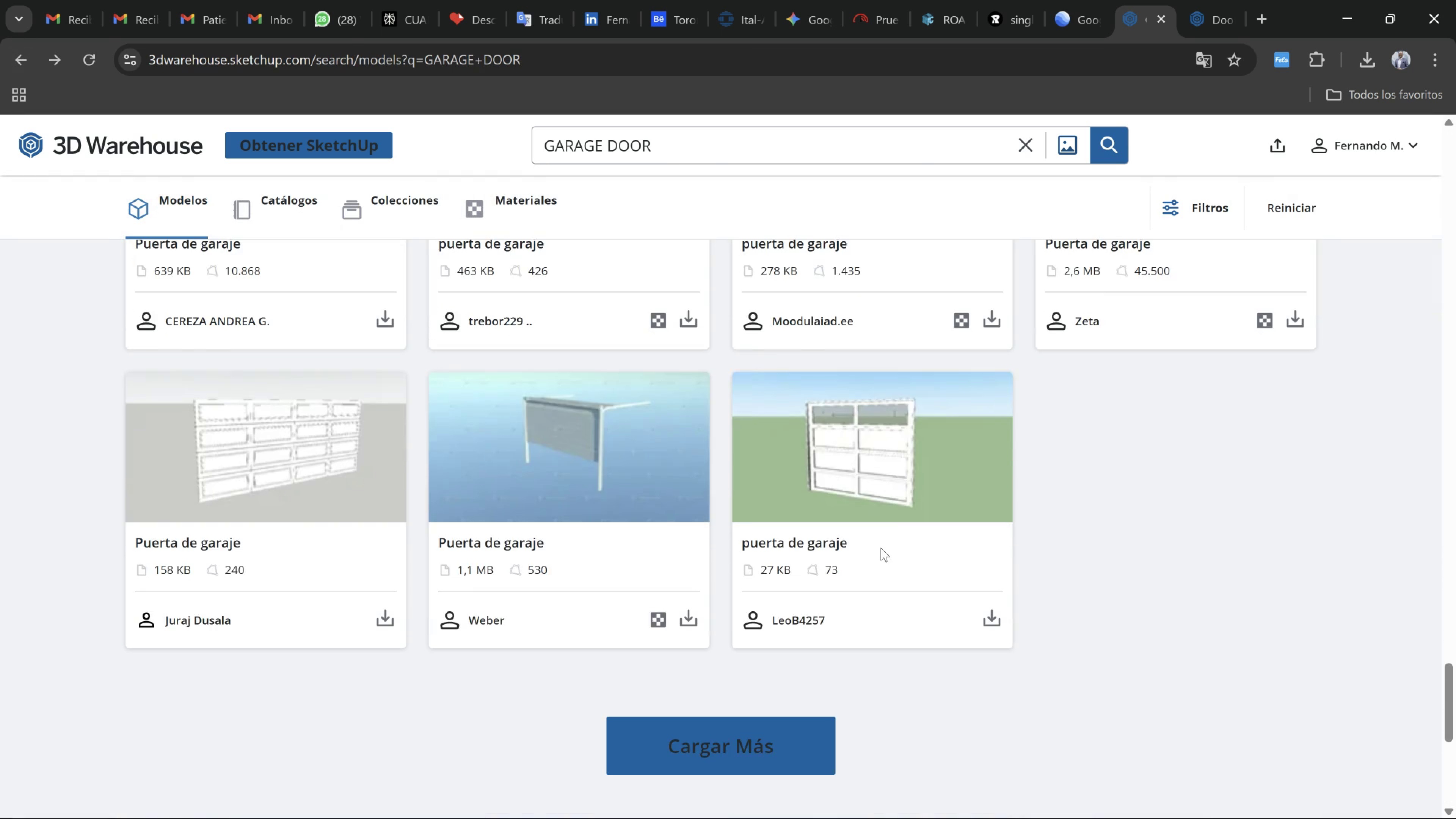 
scroll: coordinate [936, 559], scroll_direction: up, amount: 24.0
 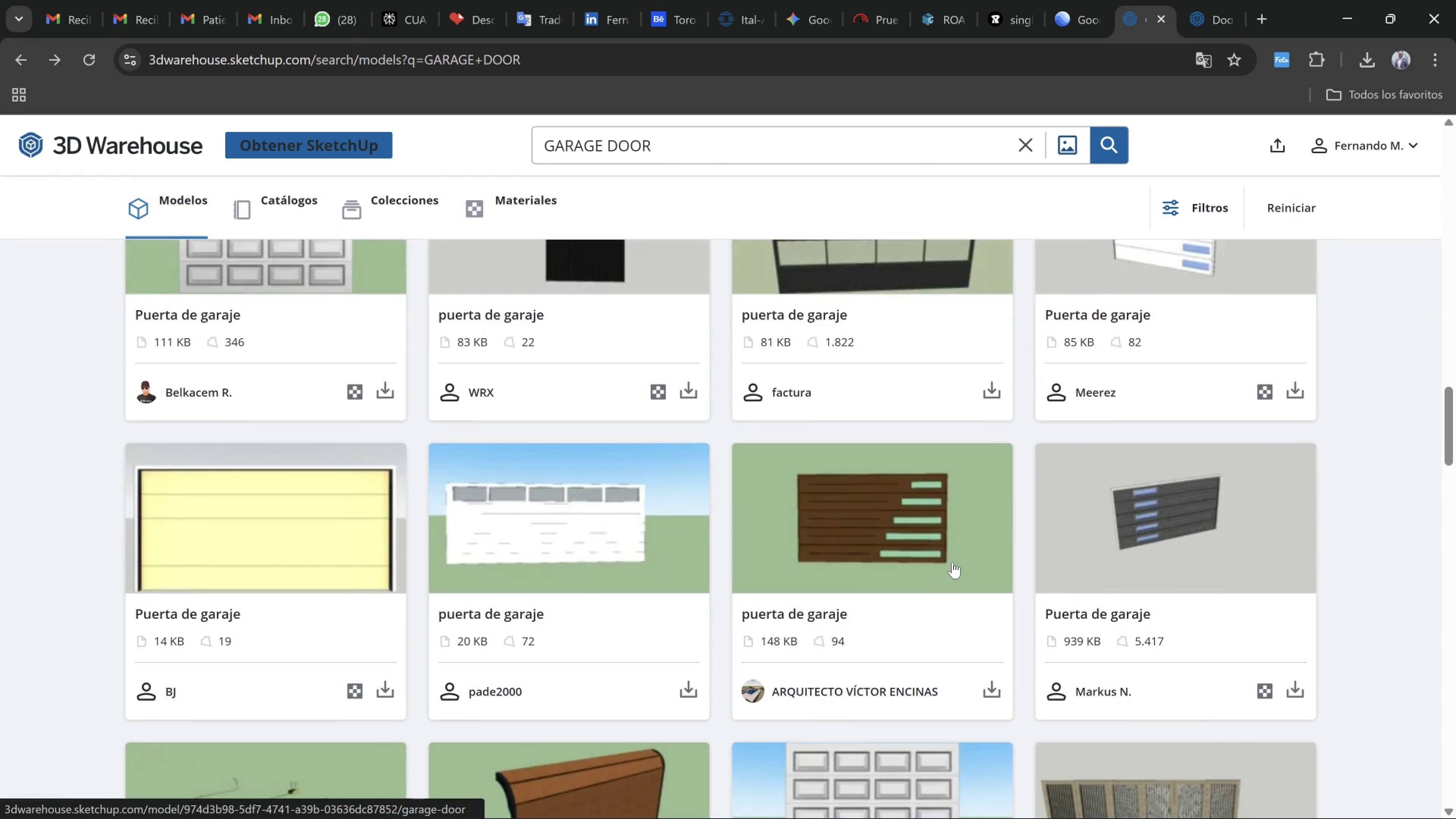 
scroll: coordinate [952, 562], scroll_direction: down, amount: 3.0
 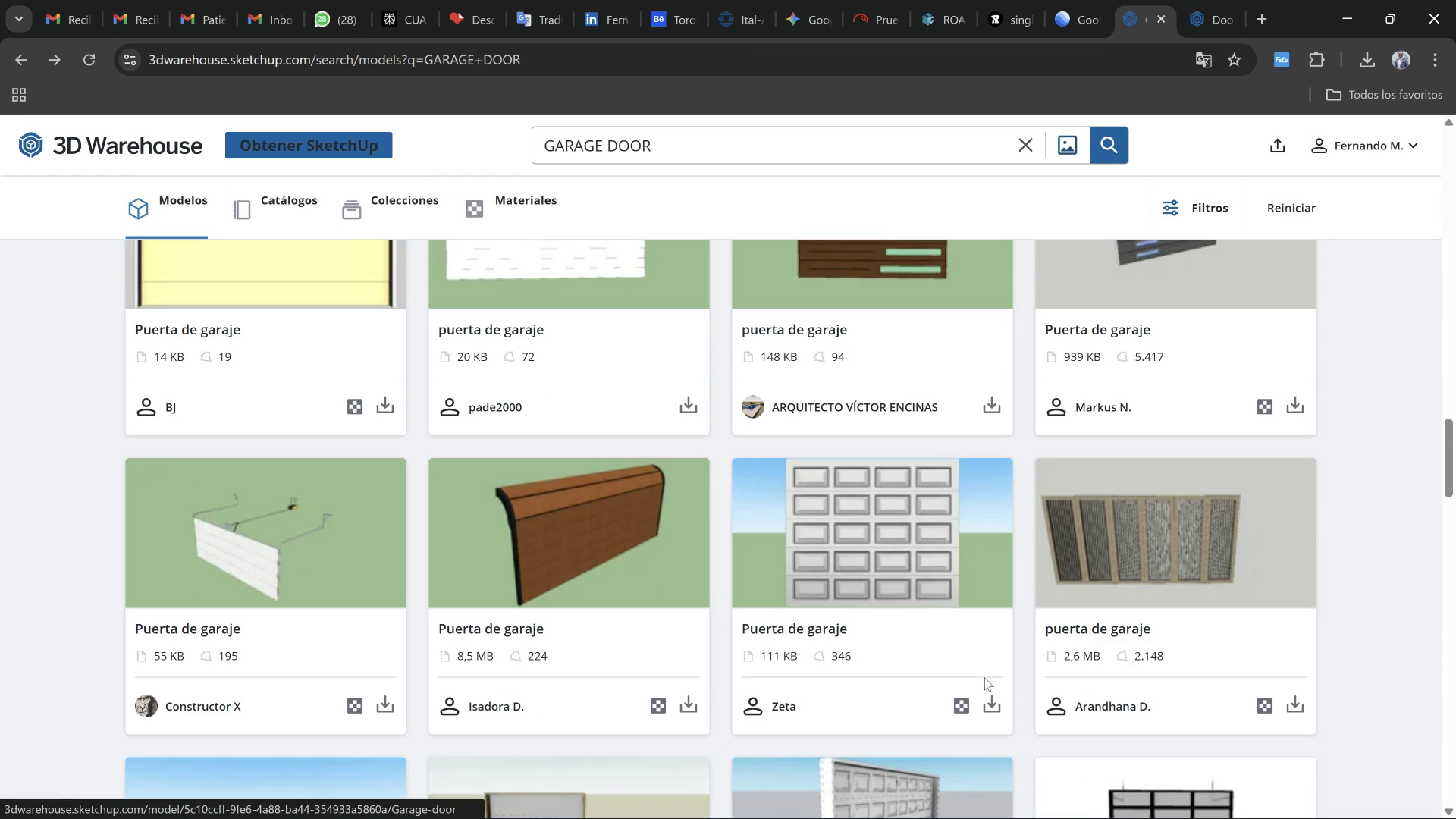 
left_click([988, 709])
 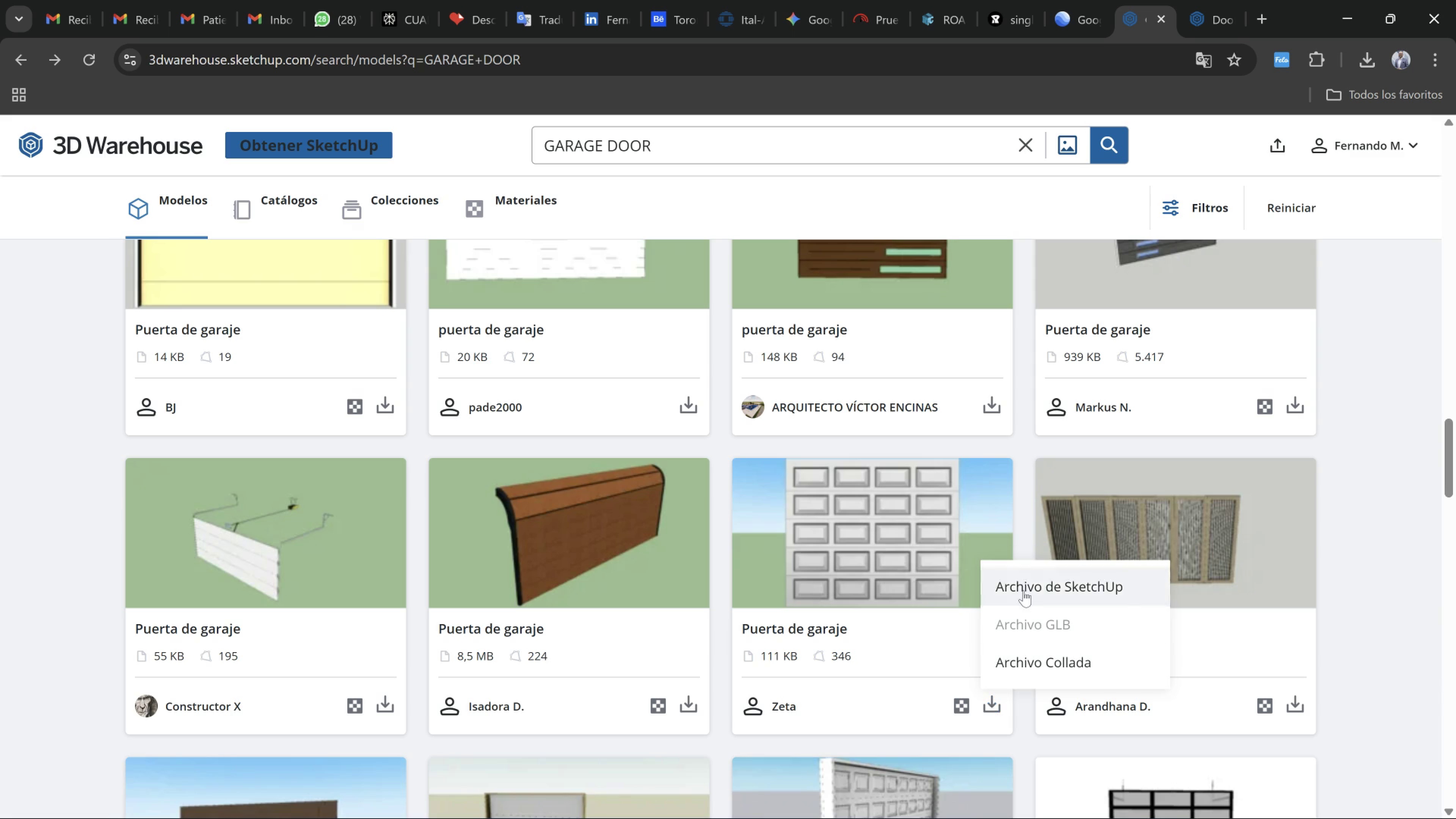 
left_click([1023, 590])
 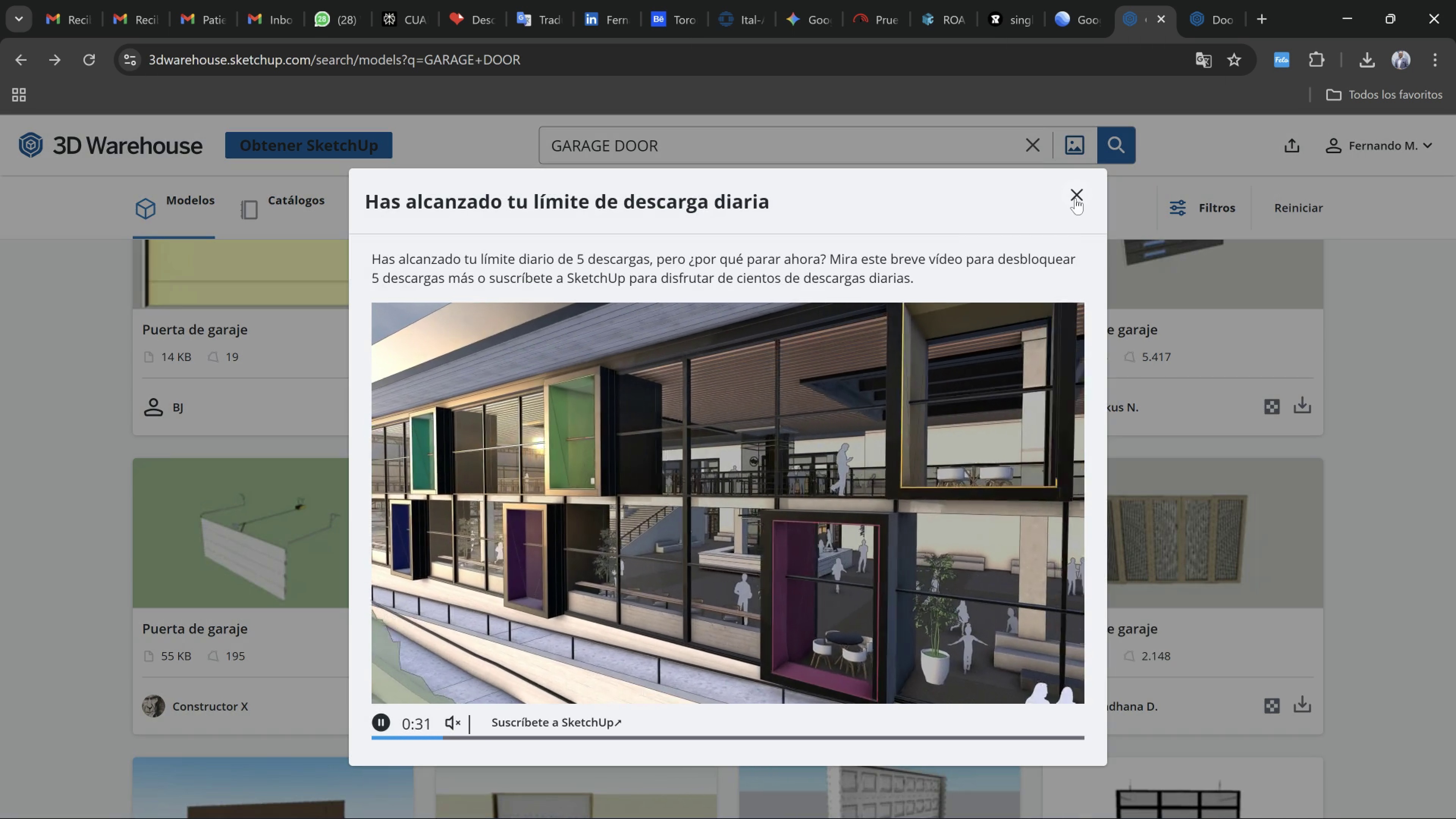 
wait(5.62)
 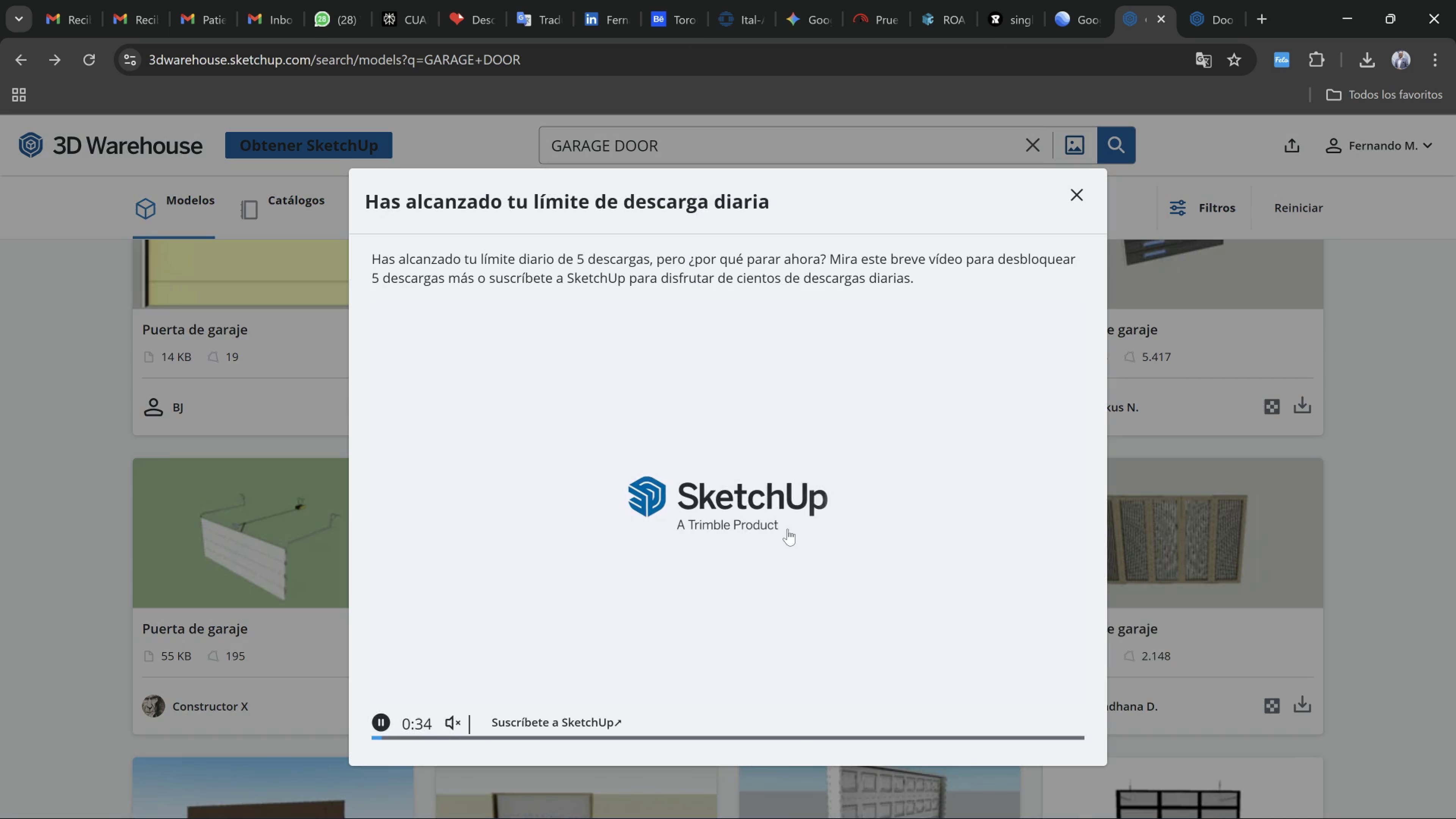 
left_click([1075, 190])
 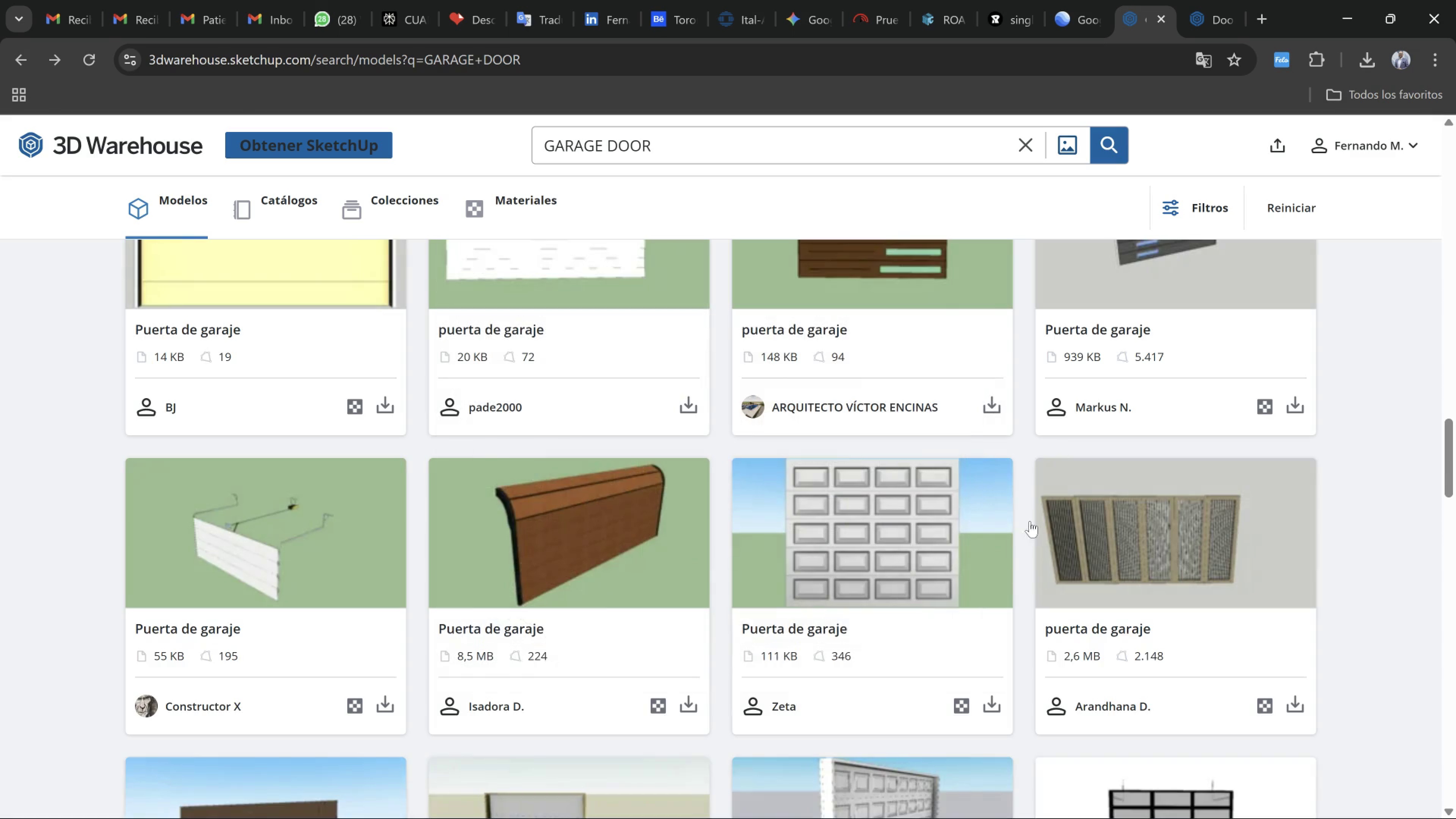 
scroll: coordinate [1011, 540], scroll_direction: up, amount: 3.0
 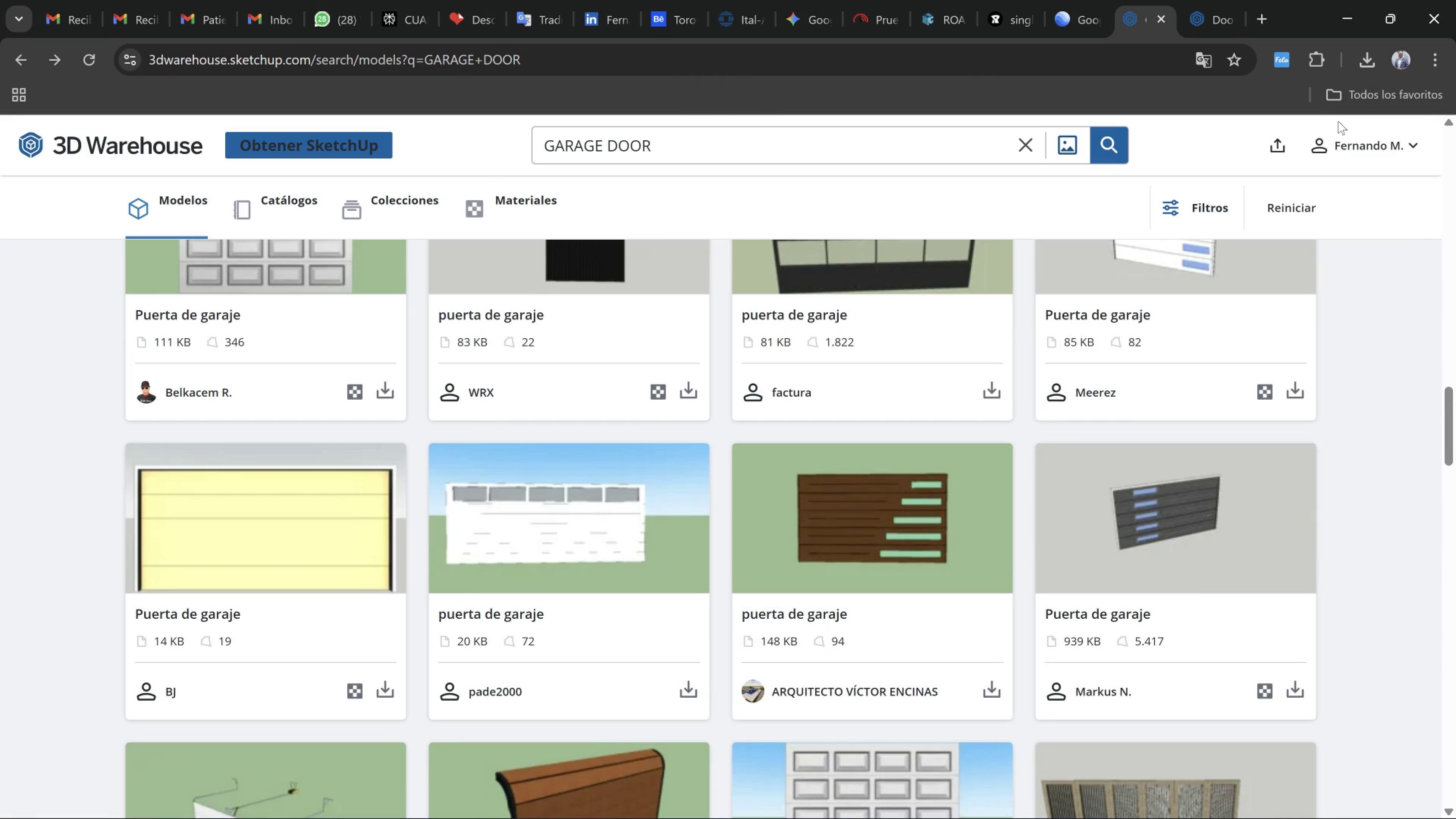 
left_click([1365, 139])
 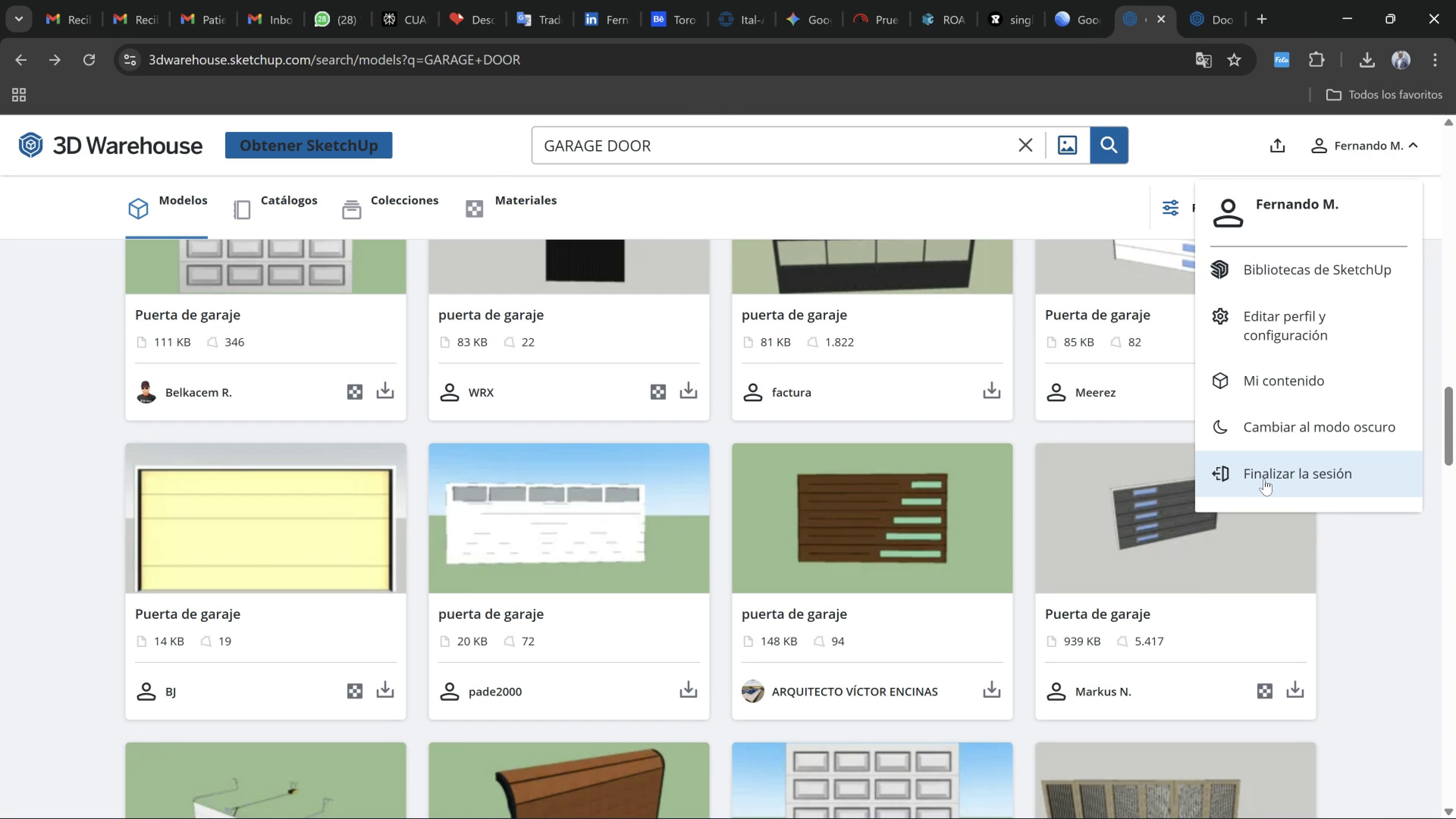 
wait(10.6)
 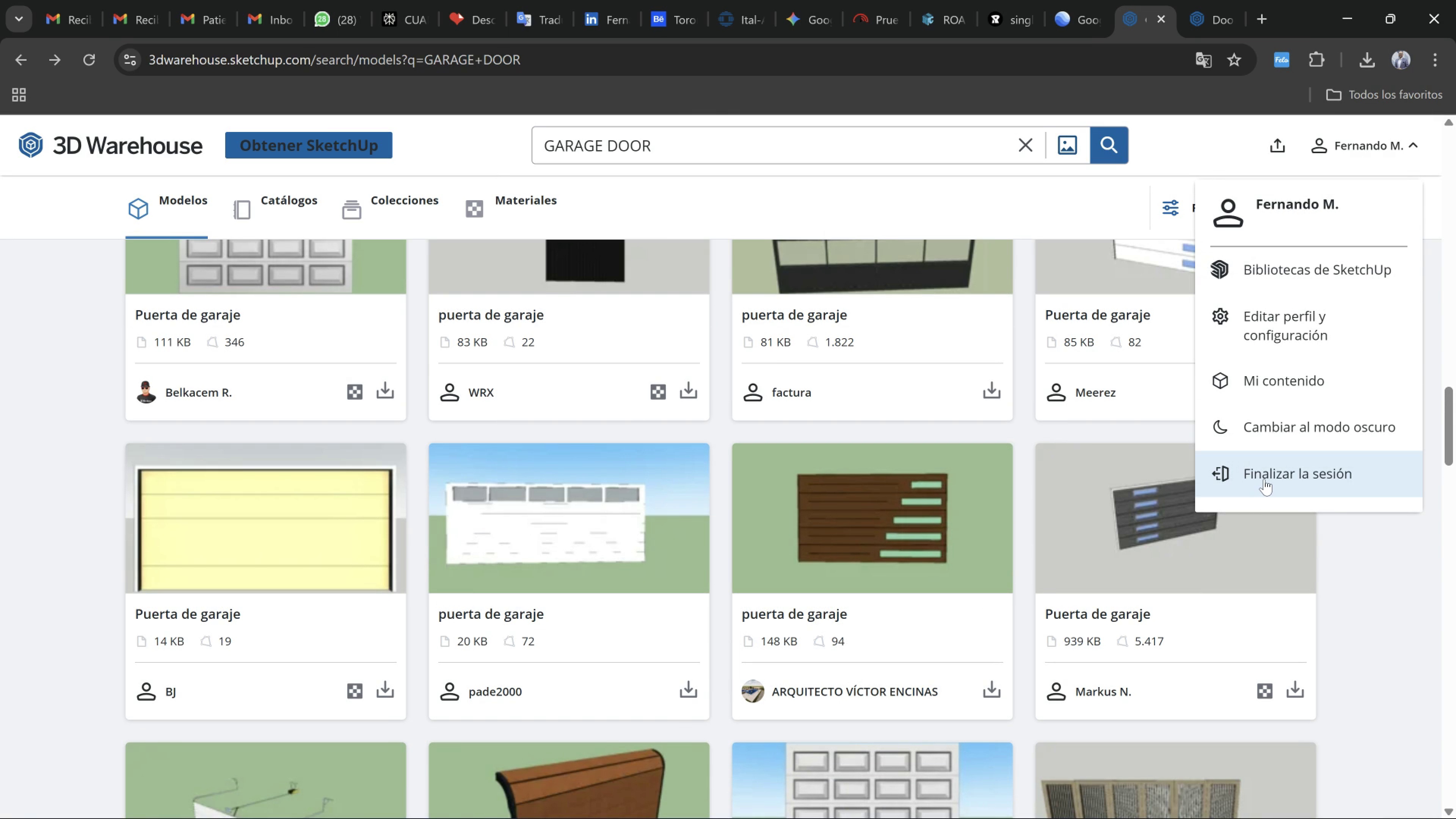 
left_click([1265, 479])
 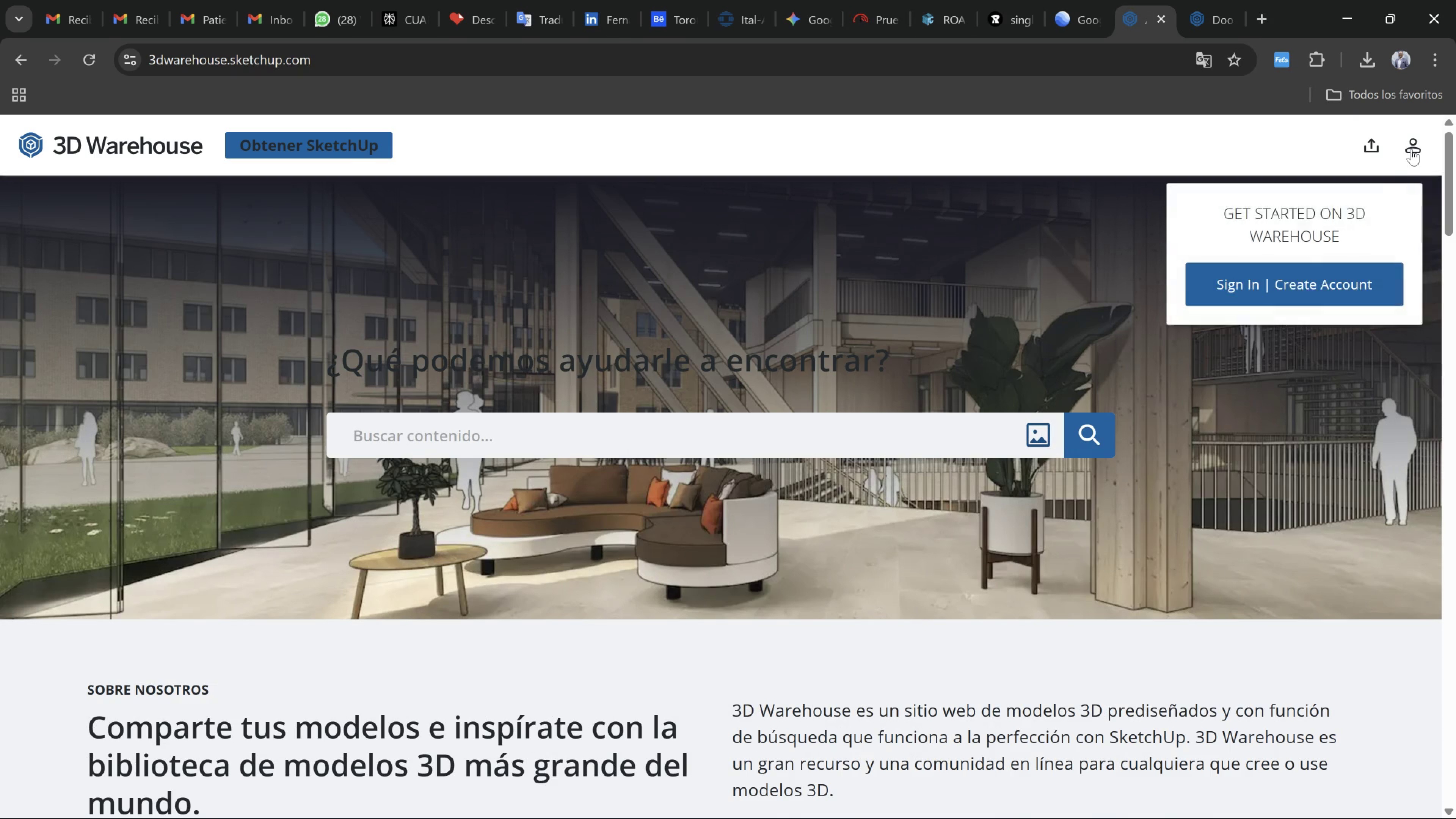 
wait(5.2)
 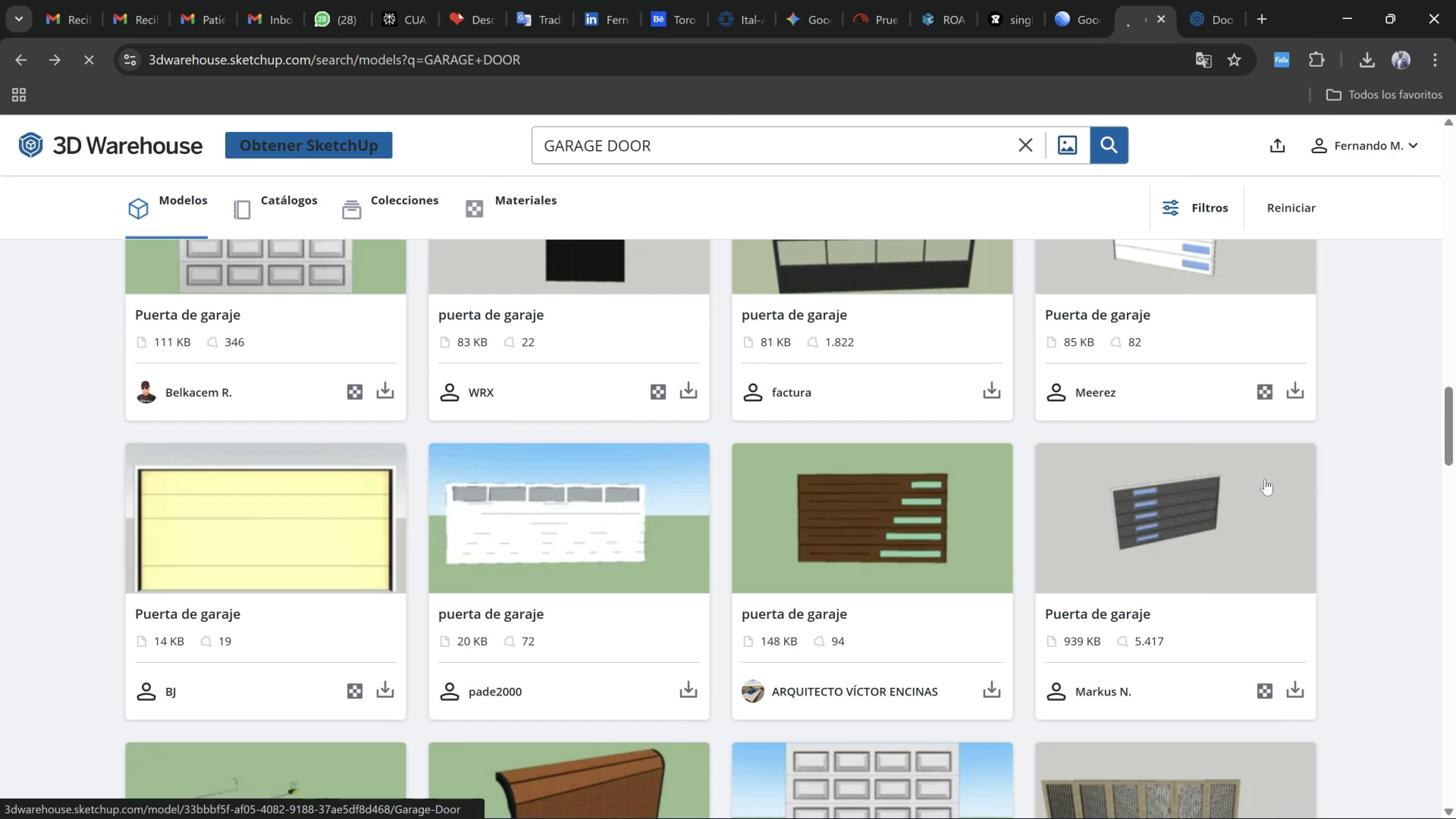 
left_click([1317, 291])
 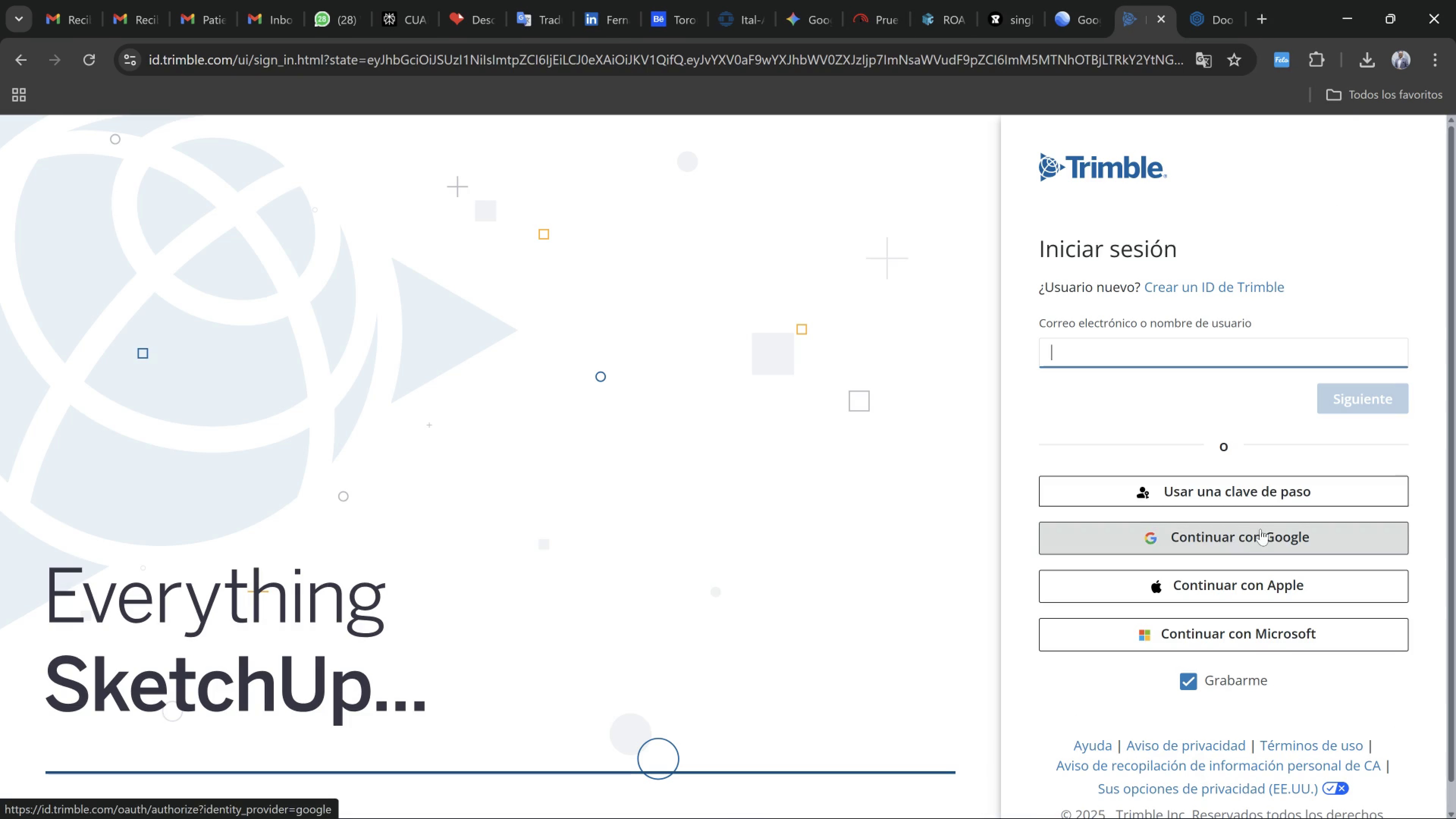 
left_click([1241, 544])
 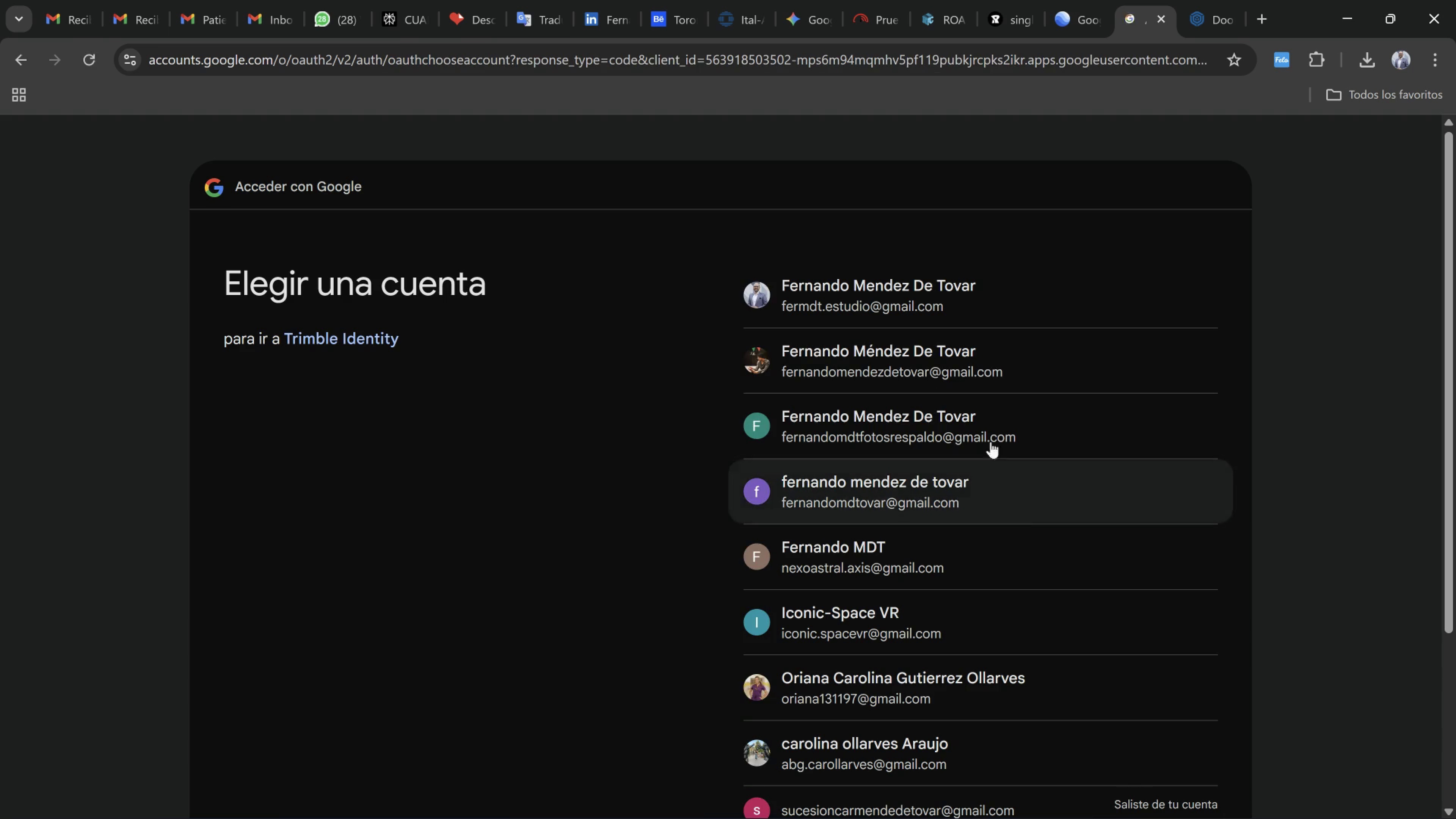 
left_click([926, 373])
 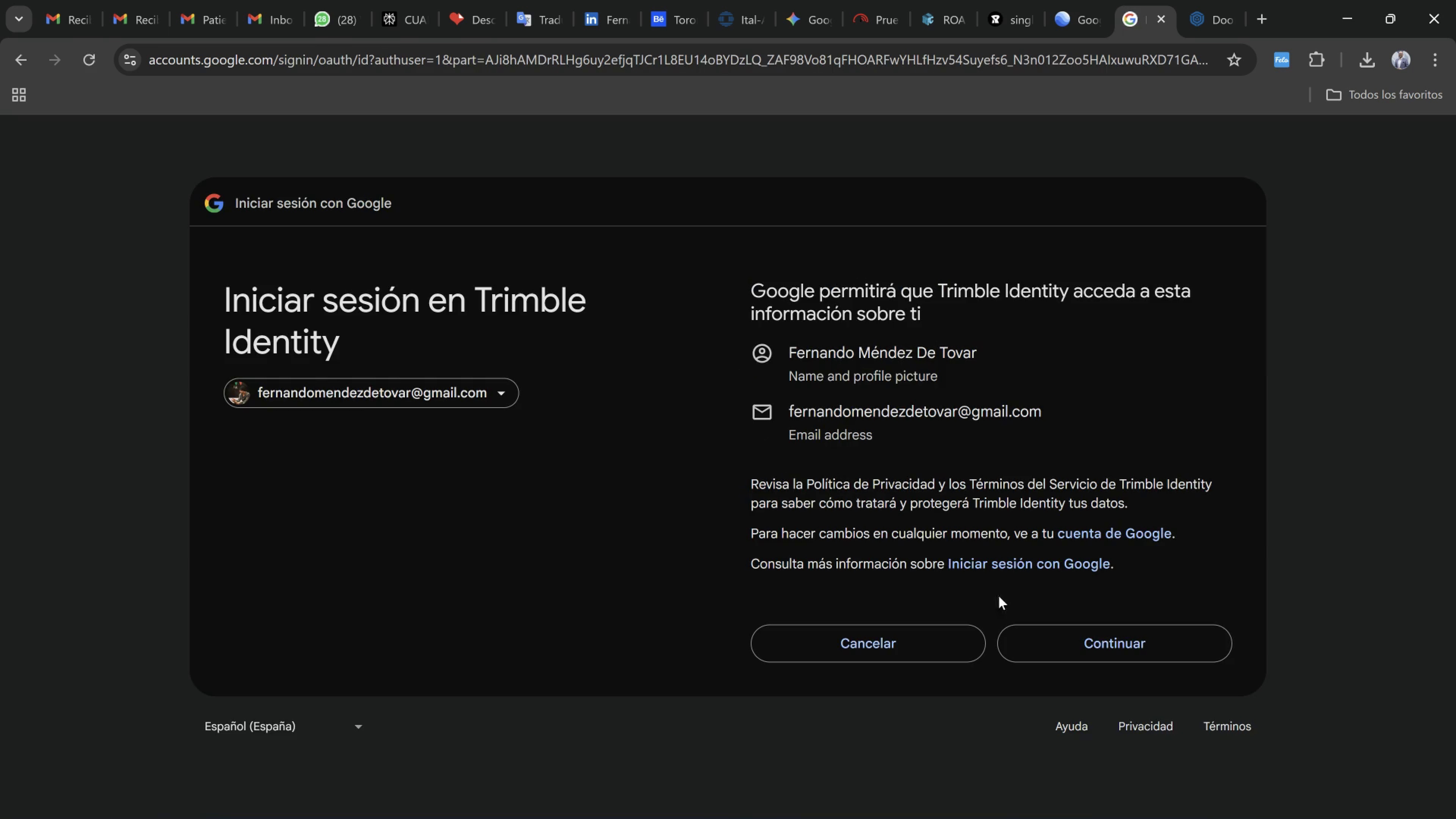 
left_click([1079, 634])
 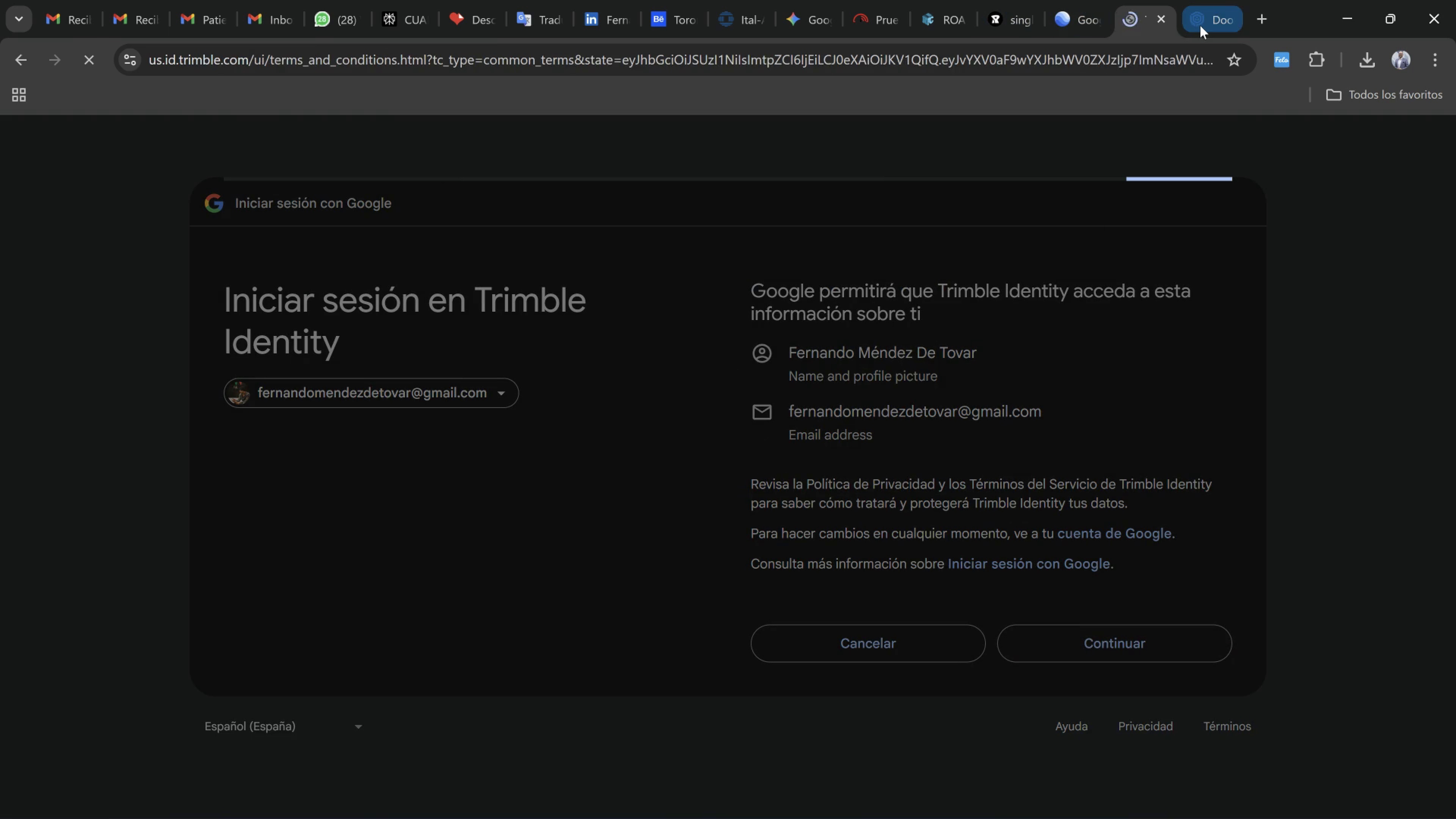 
left_click([1203, 23])
 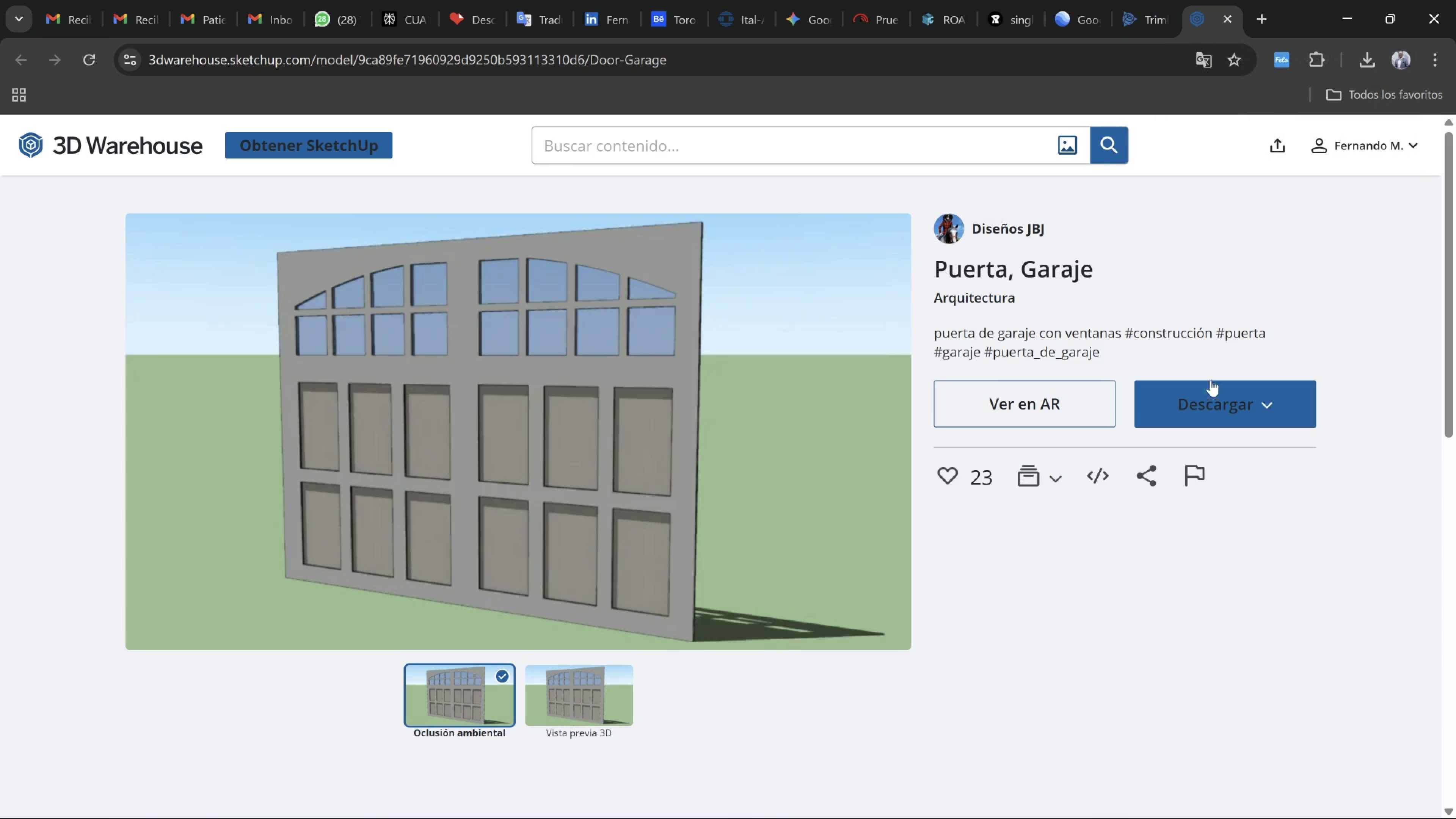 
left_click([1220, 397])
 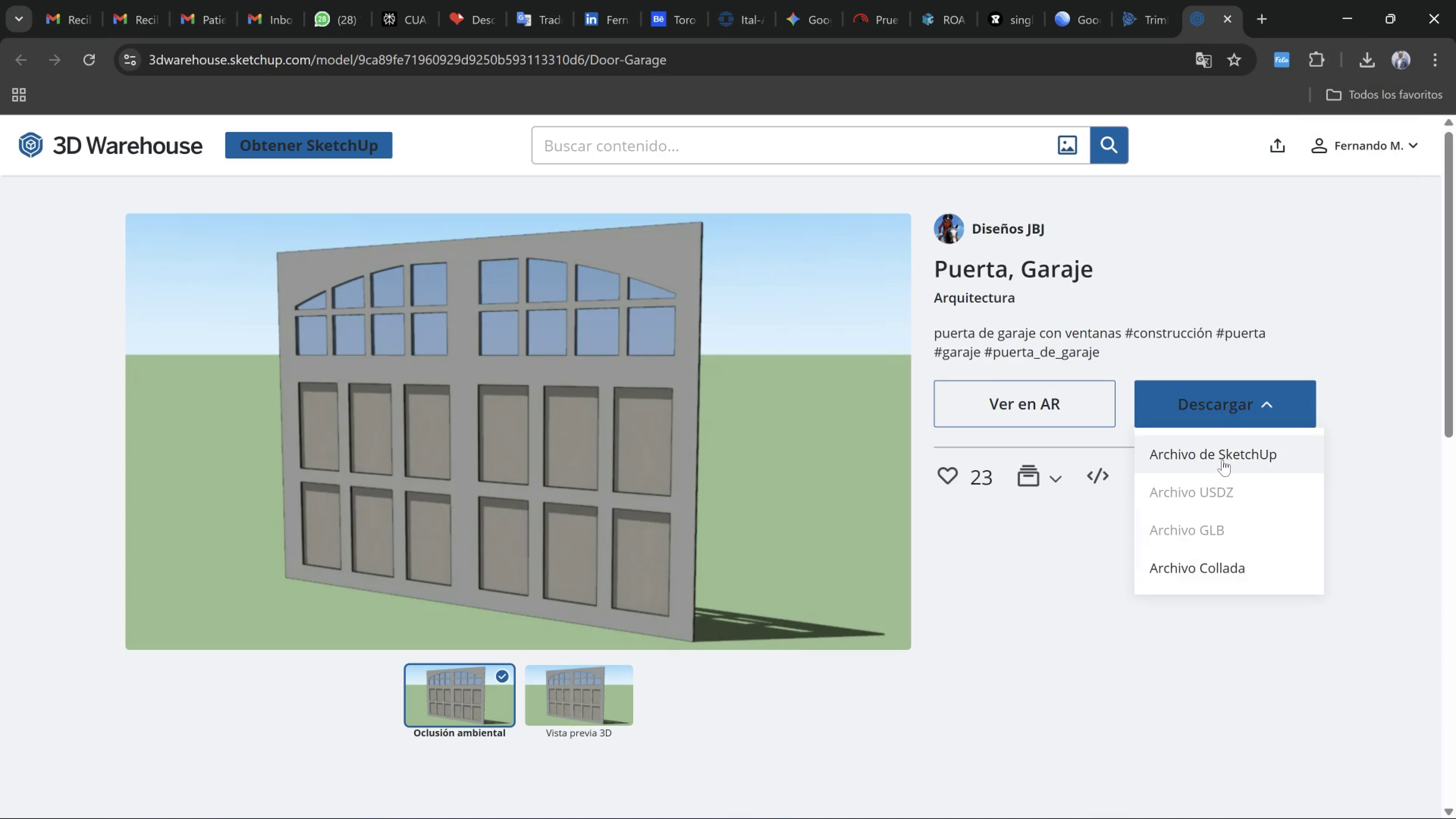 
left_click([1222, 457])
 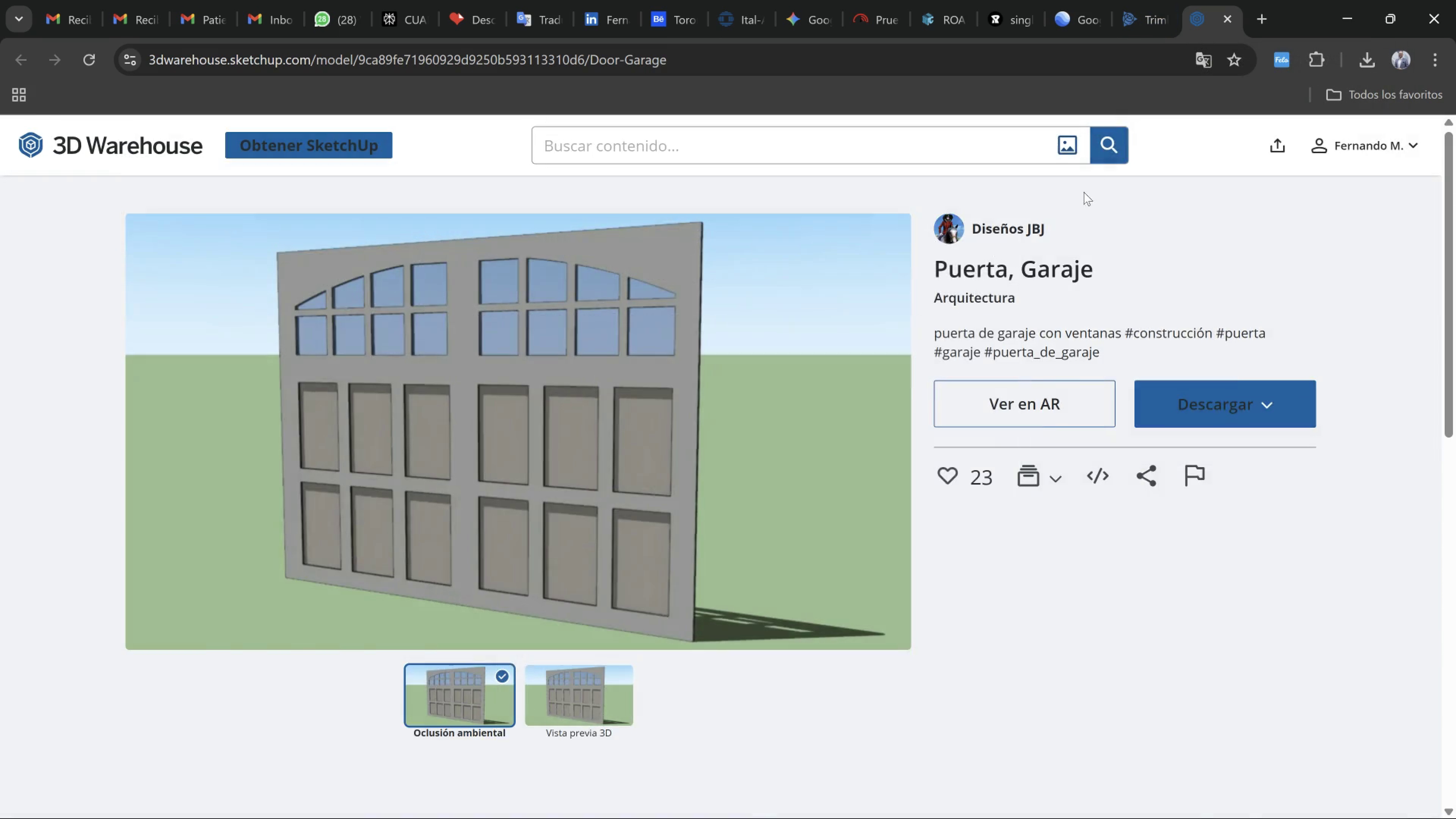 
left_click([1142, 20])
 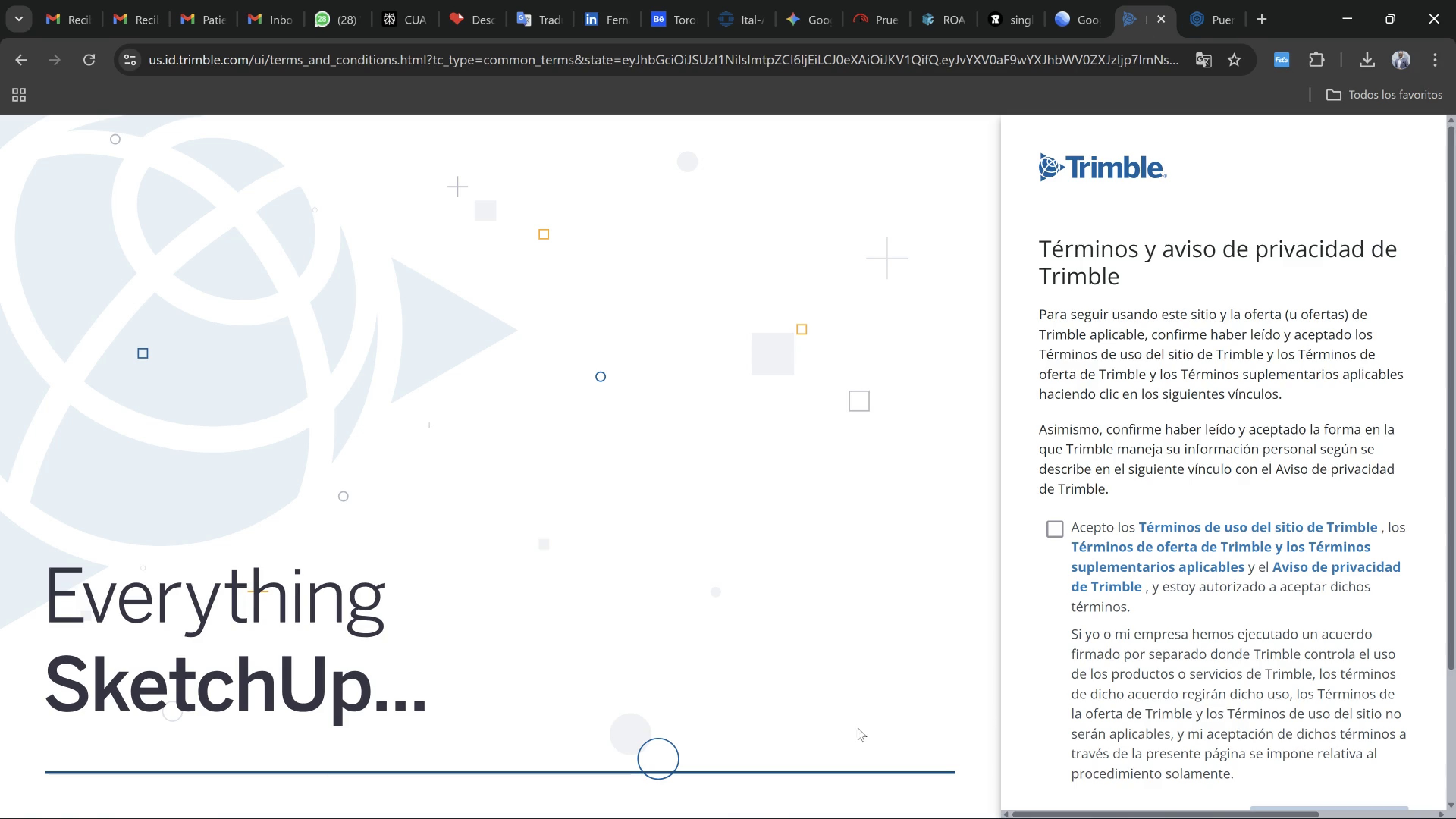 
scroll: coordinate [1052, 697], scroll_direction: down, amount: 2.0
 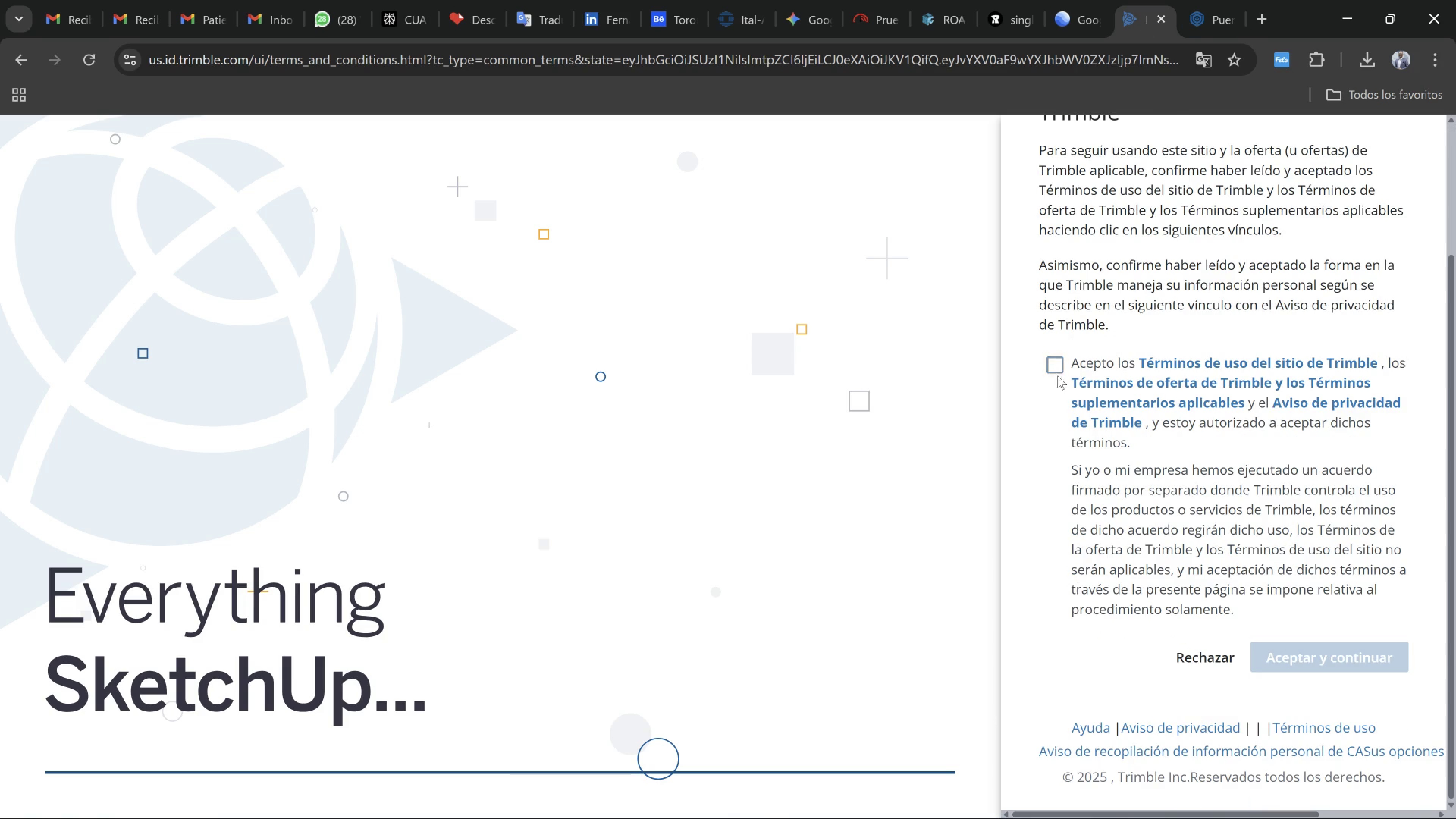 
left_click([1057, 370])
 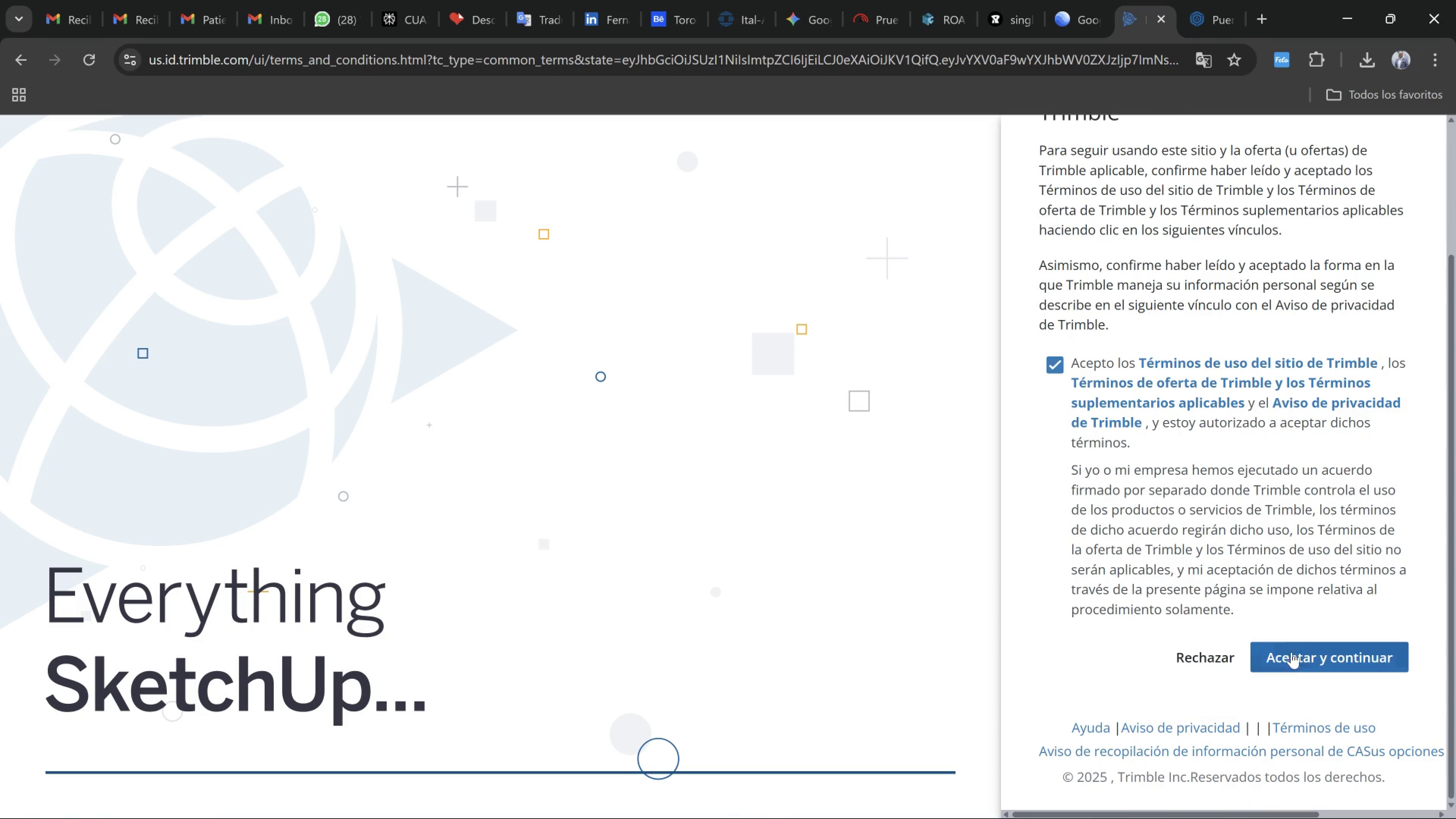 
left_click([1291, 654])
 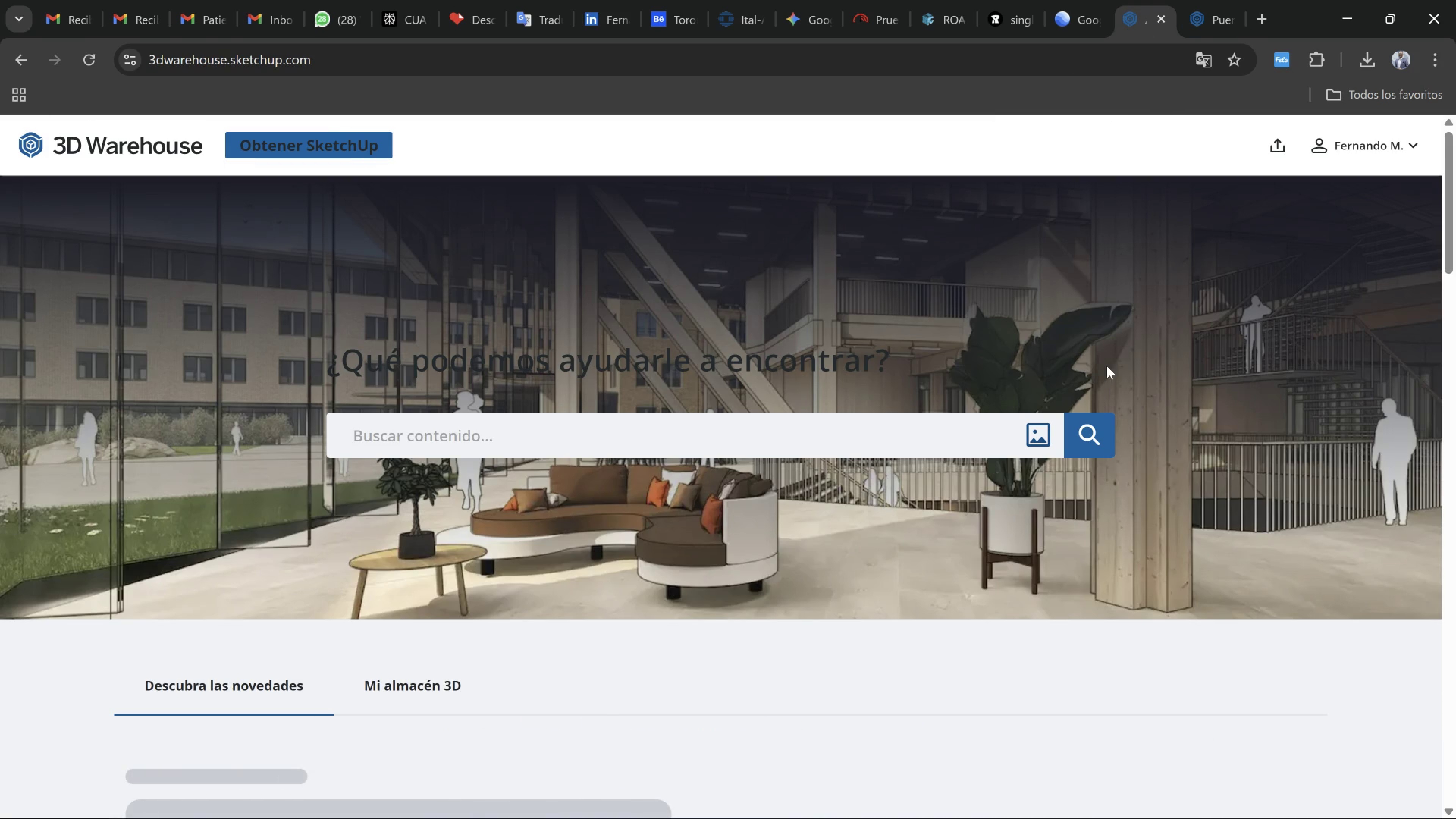 
wait(7.01)
 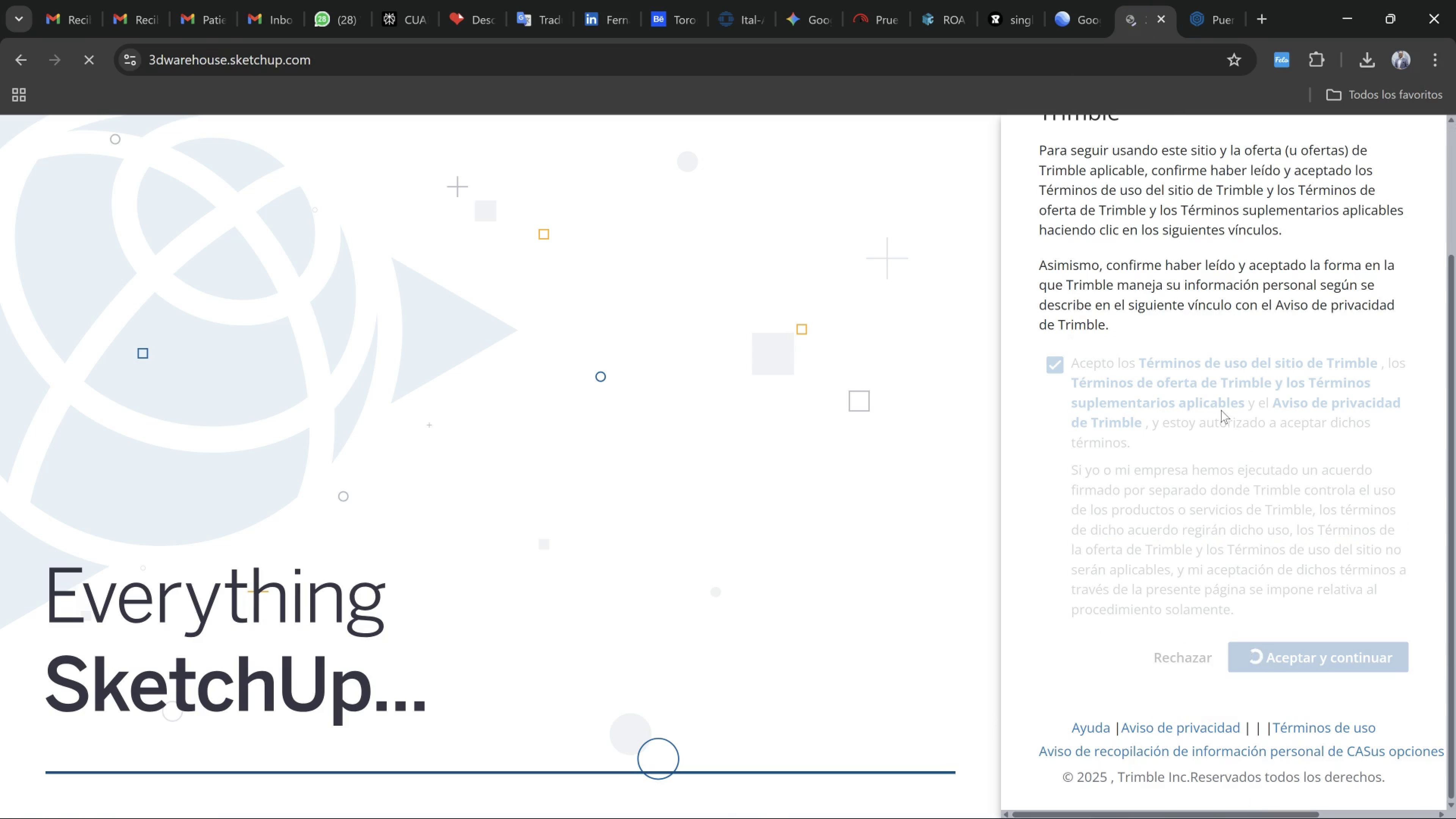 
scroll: coordinate [1074, 491], scroll_direction: down, amount: 3.0
 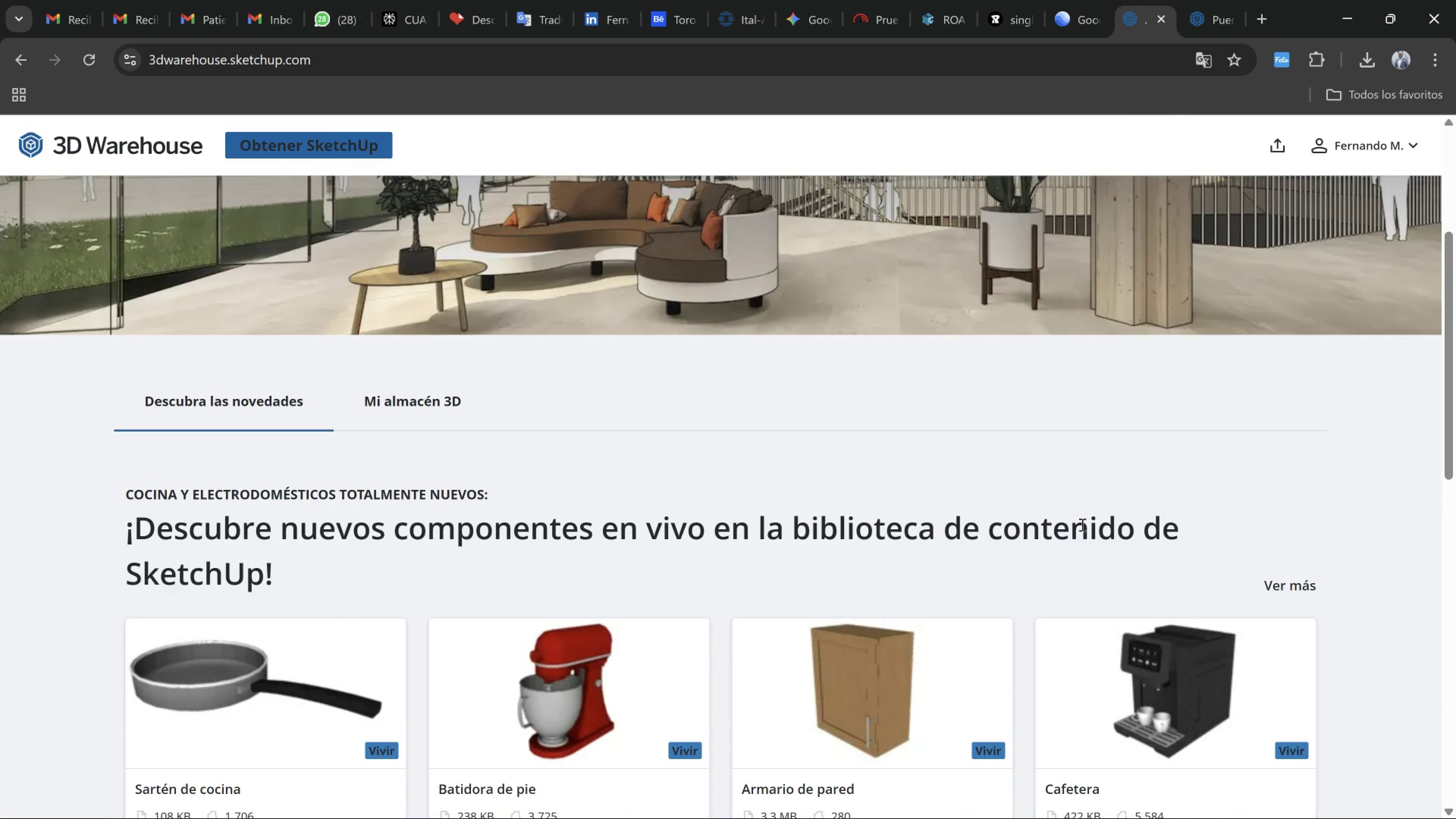 
scroll: coordinate [1099, 498], scroll_direction: up, amount: 3.0
 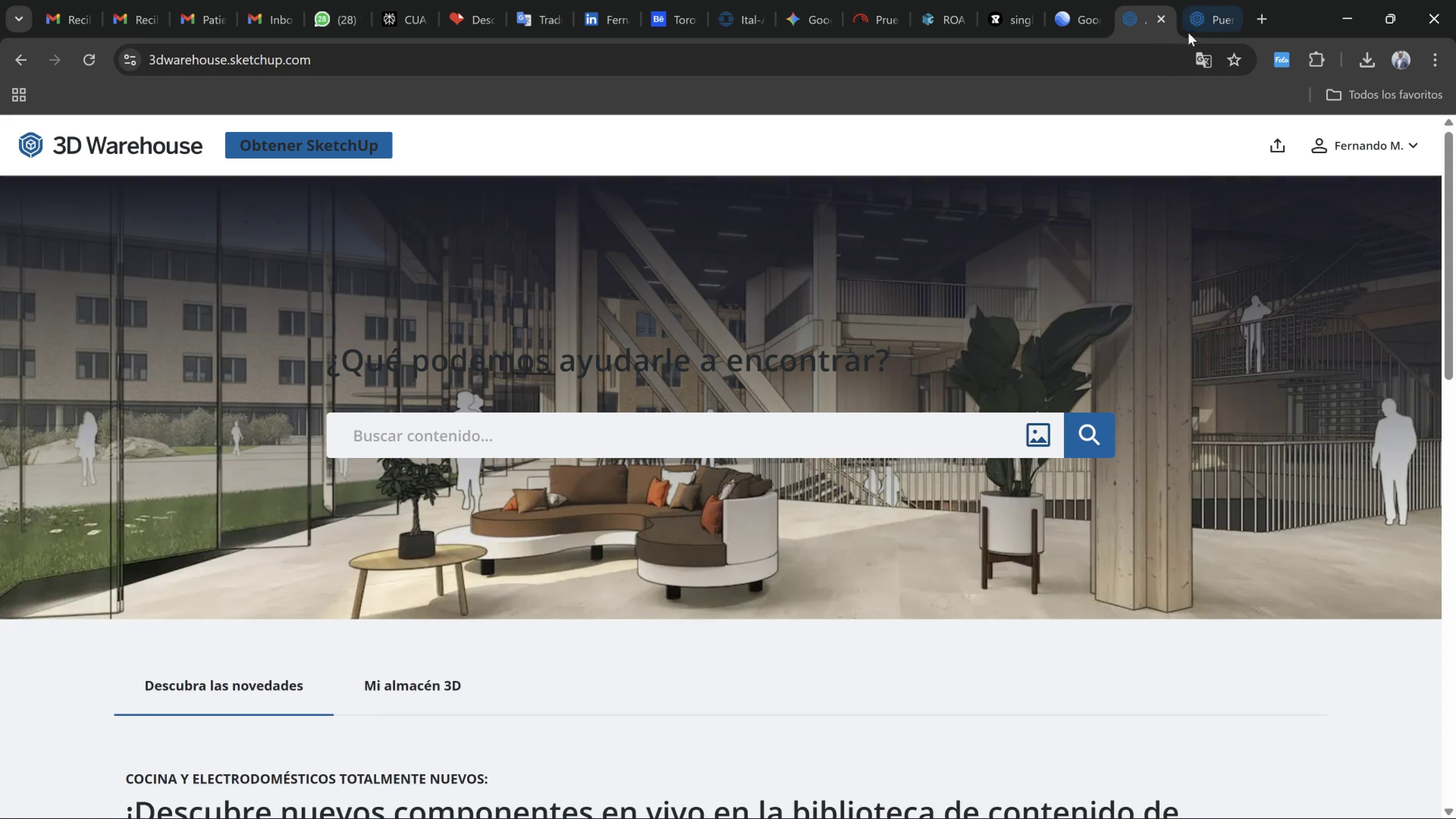 
left_click([1199, 28])
 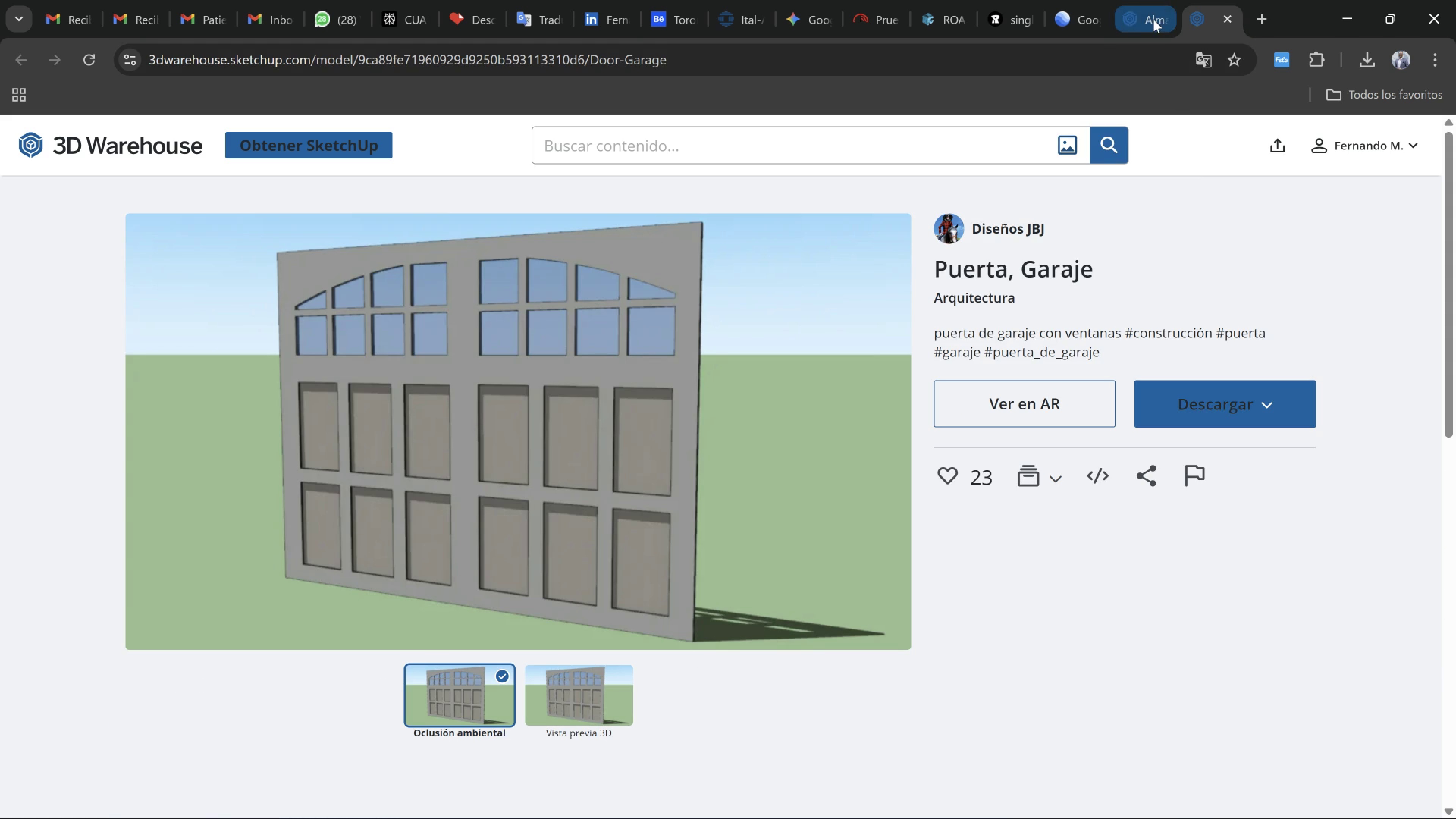 
left_click([1234, 18])
 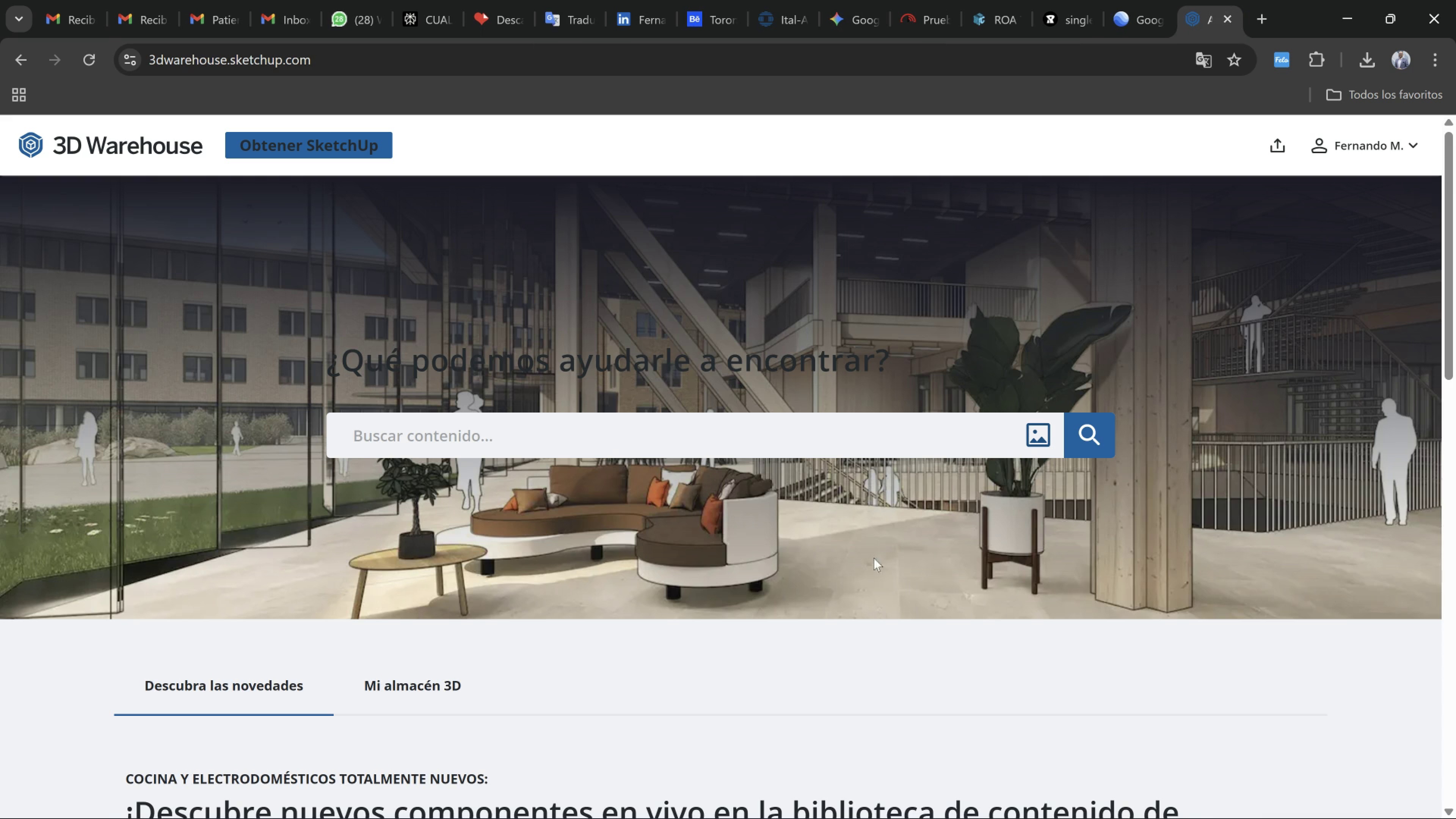 
scroll: coordinate [796, 506], scroll_direction: down, amount: 2.0
 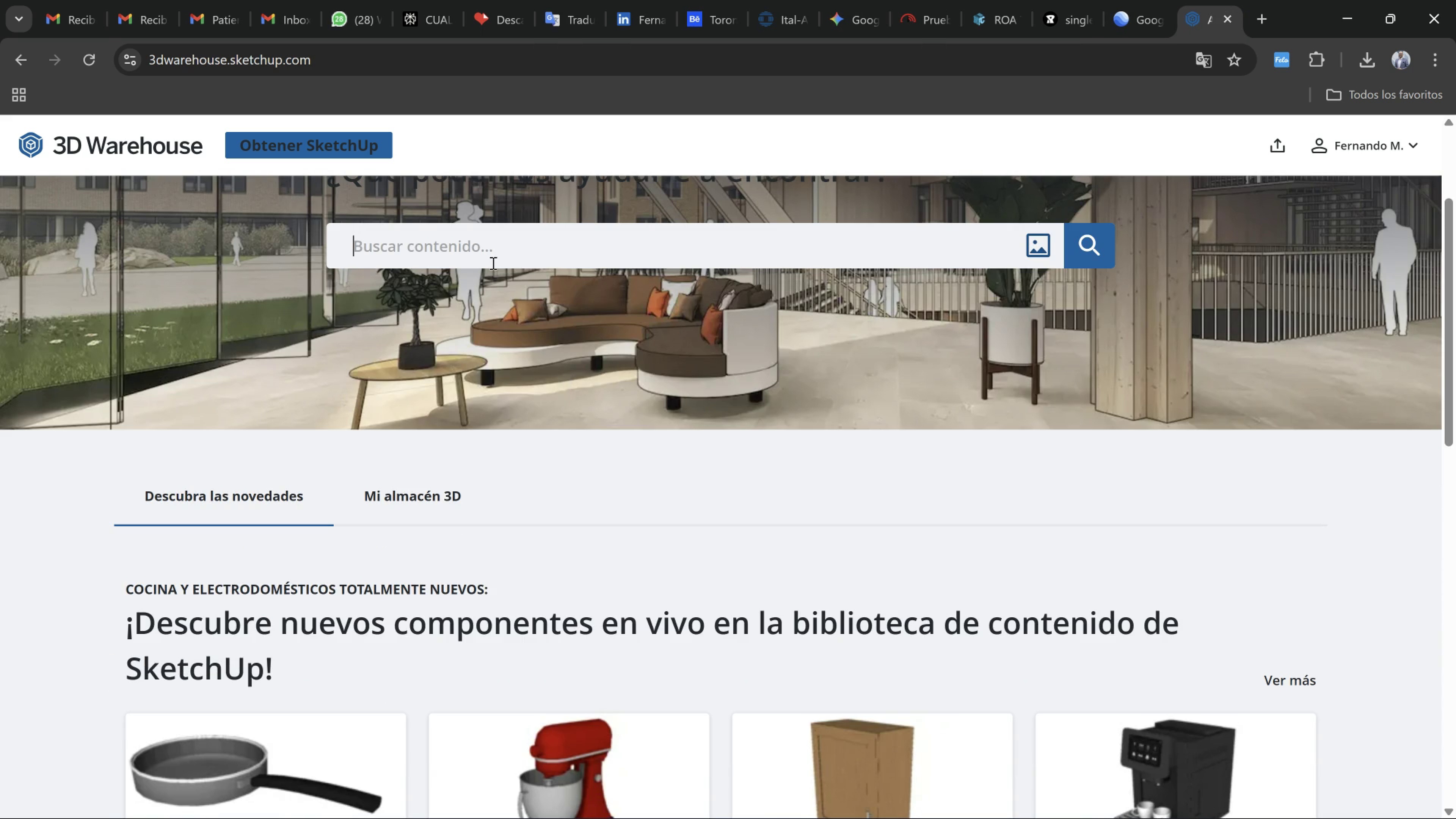 
type(garage door)
 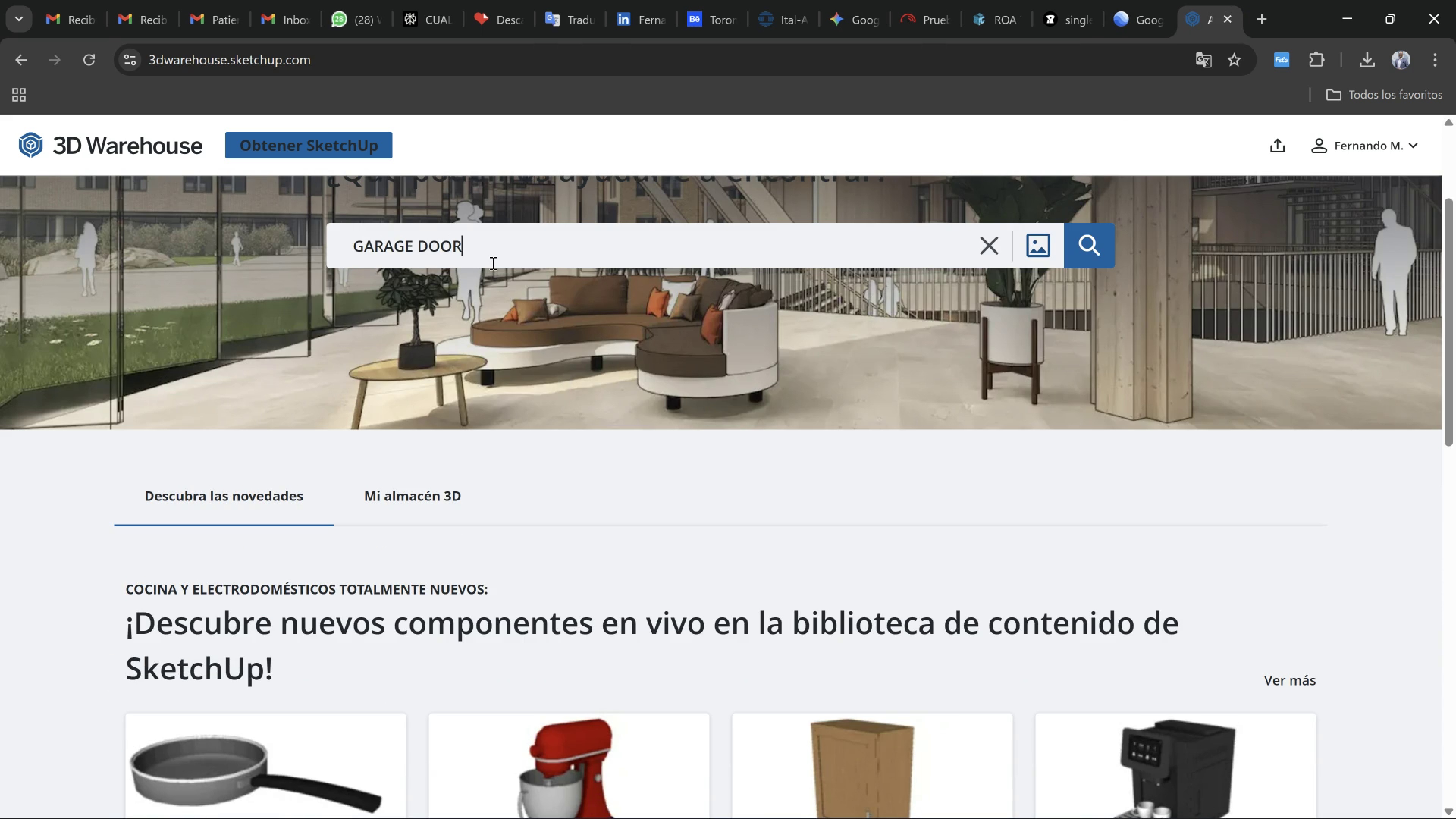 
key(Enter)
 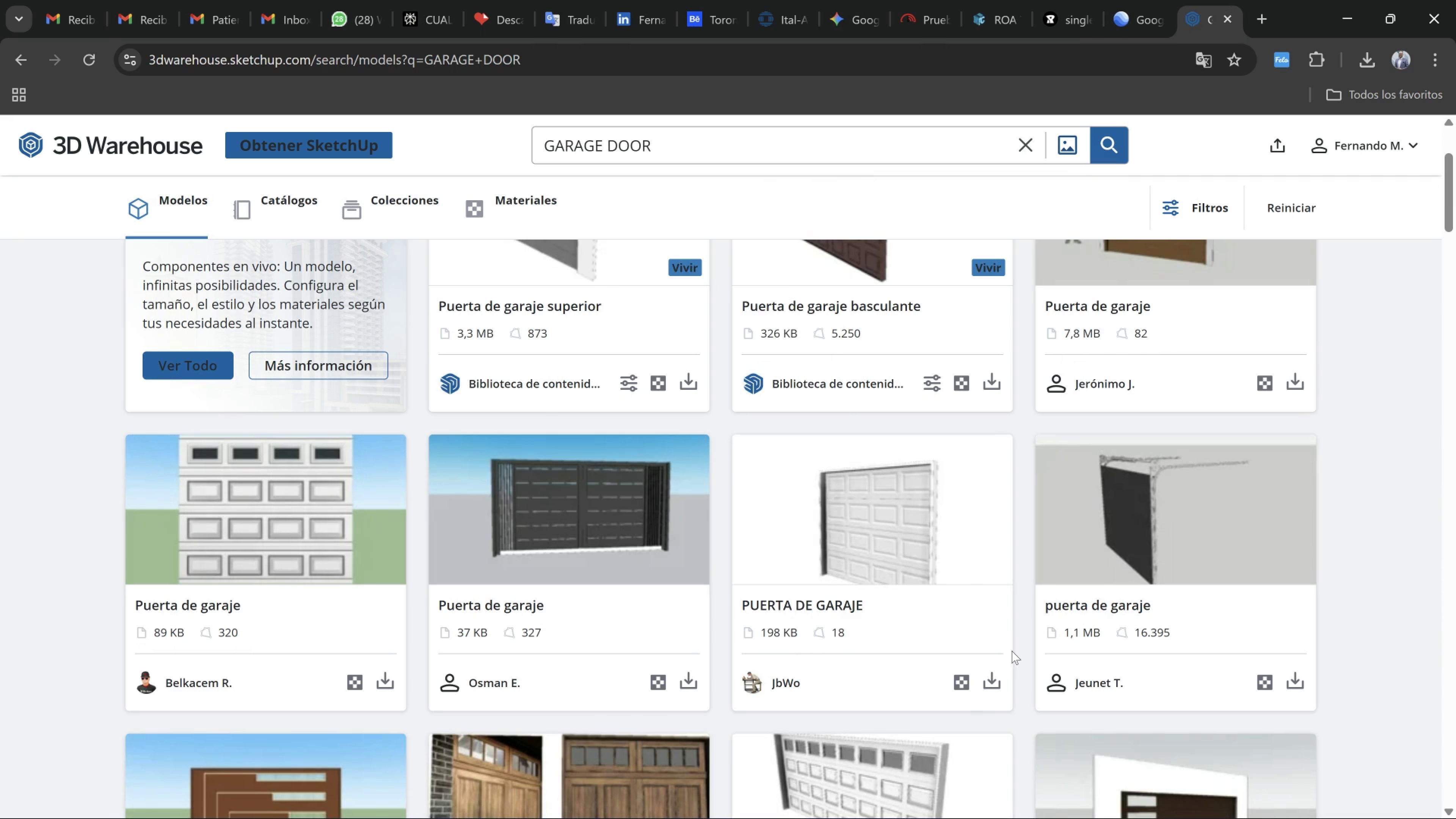 
wait(9.03)
 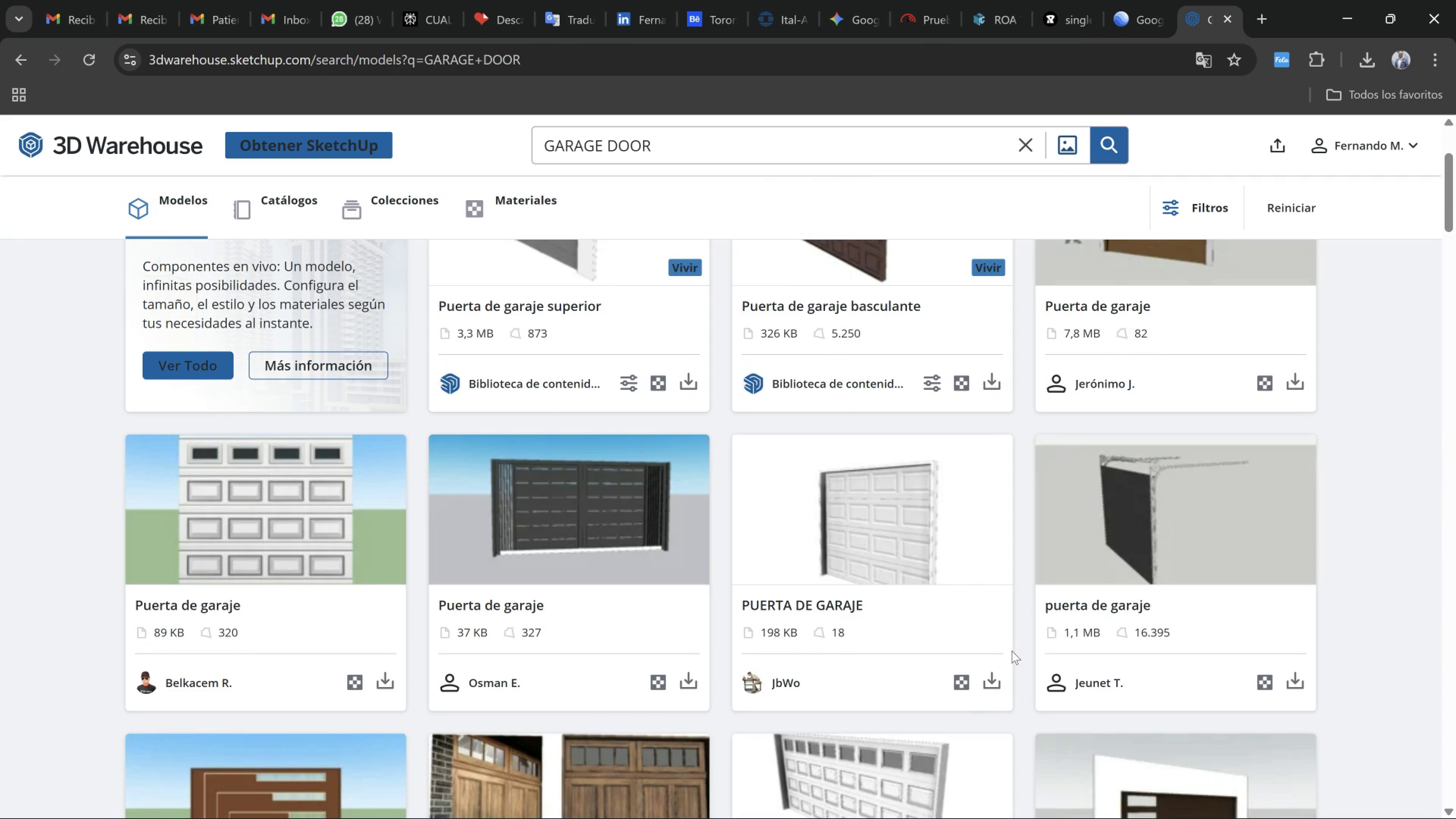 
scroll: coordinate [986, 633], scroll_direction: down, amount: 16.0
 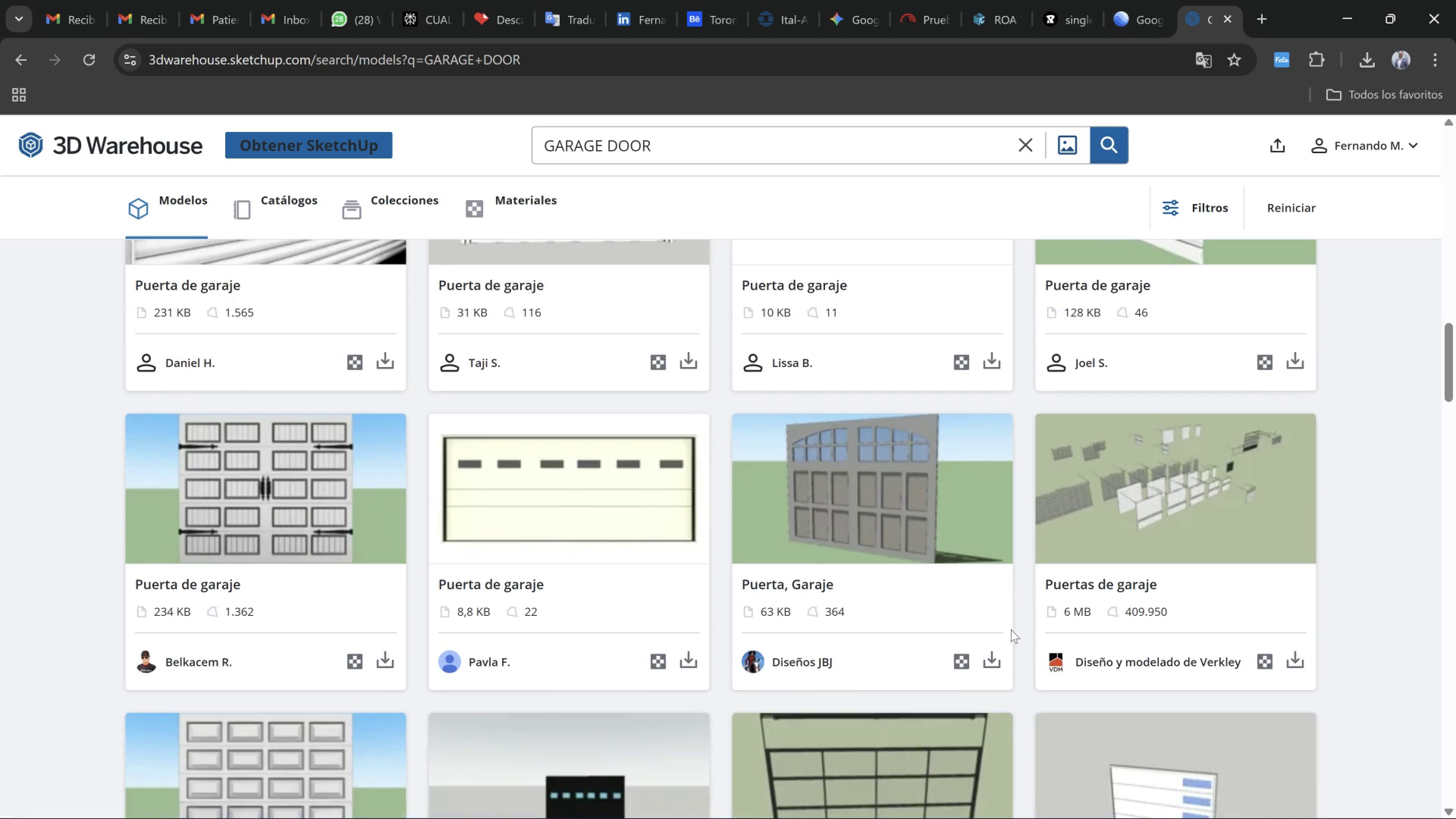 
scroll: coordinate [910, 580], scroll_direction: up, amount: 3.0
 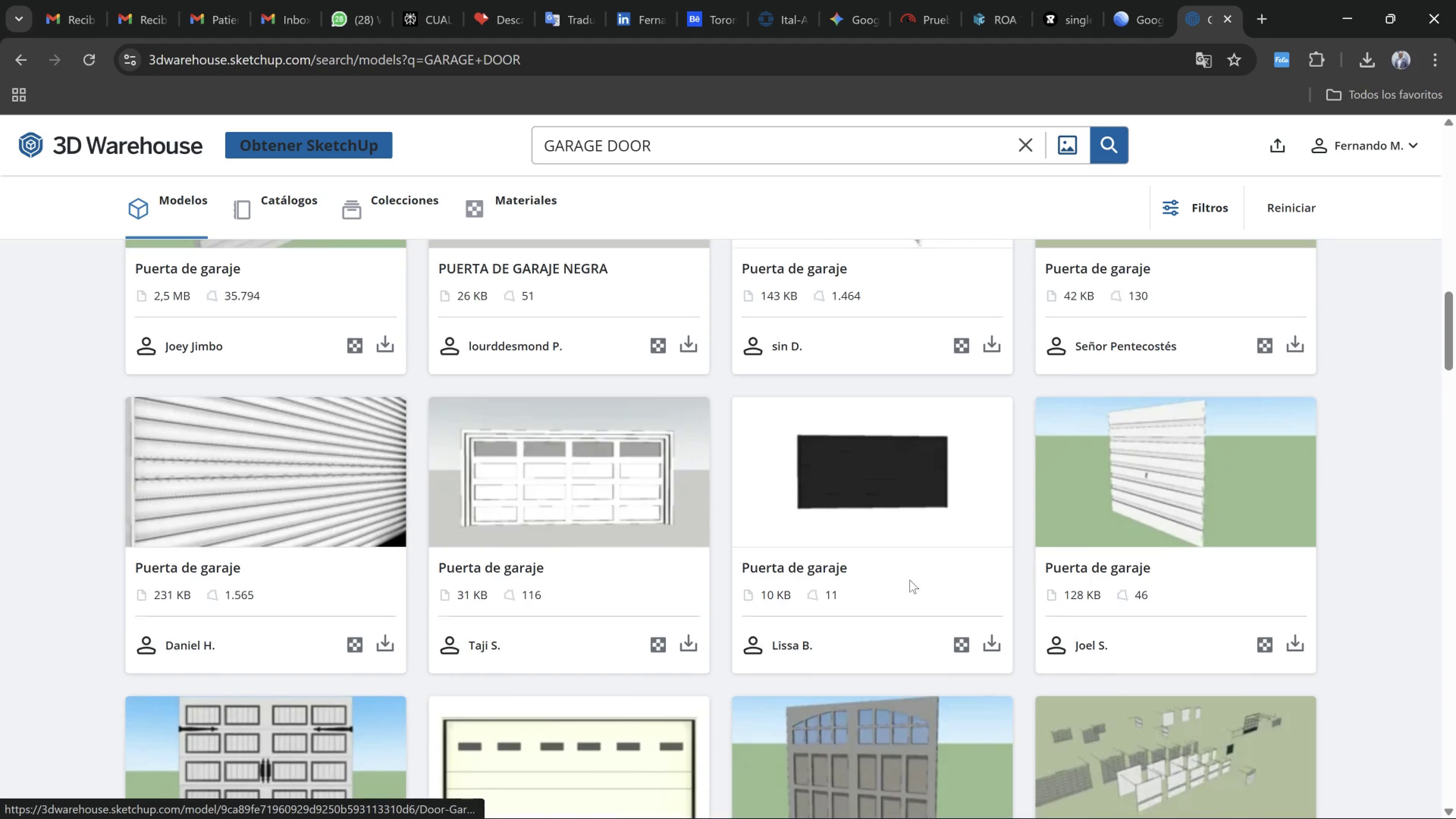 
scroll: coordinate [1049, 588], scroll_direction: down, amount: 15.0
 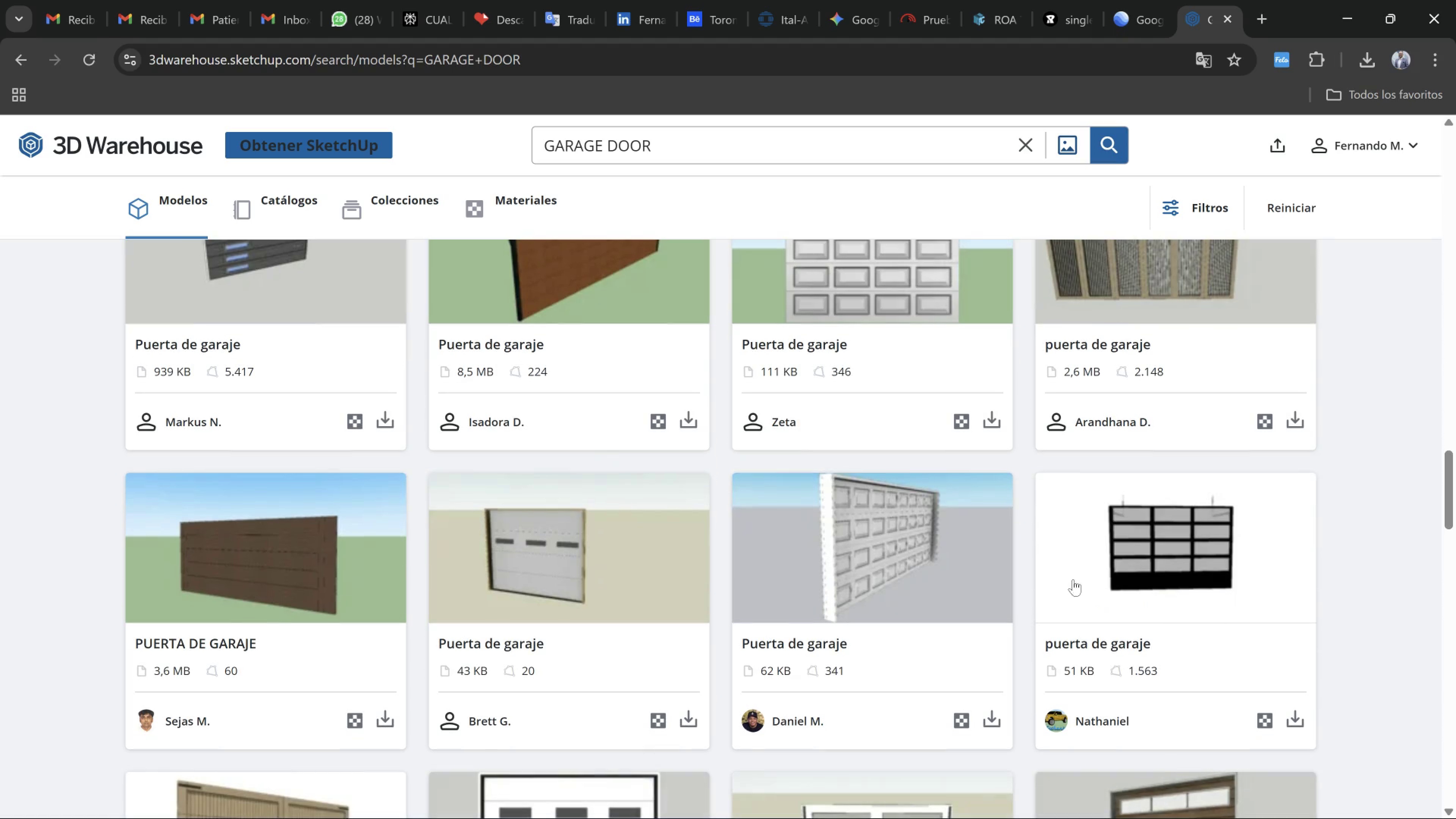 
scroll: coordinate [1046, 555], scroll_direction: down, amount: 10.0
 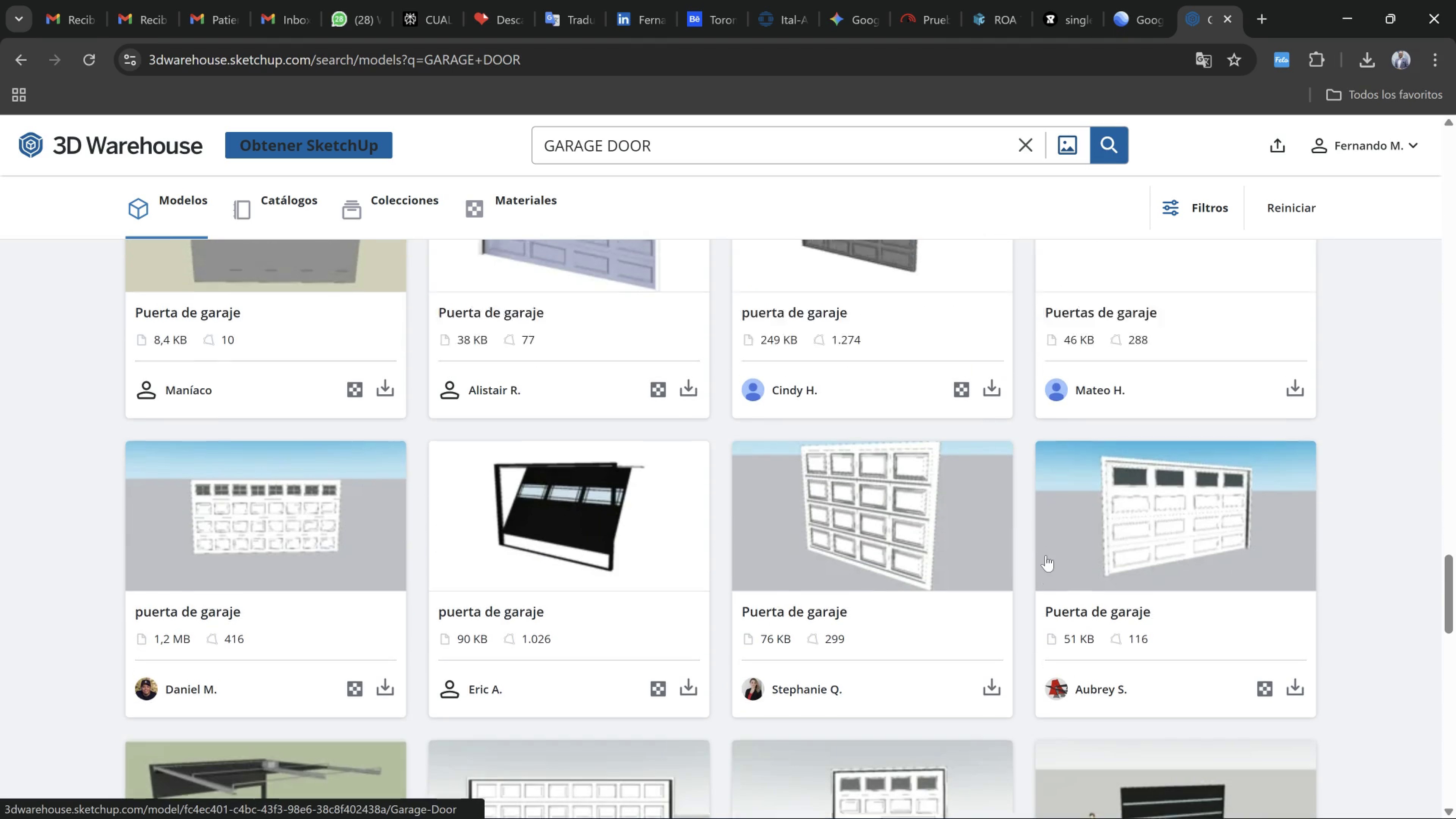 
scroll: coordinate [1046, 555], scroll_direction: up, amount: 1.0
 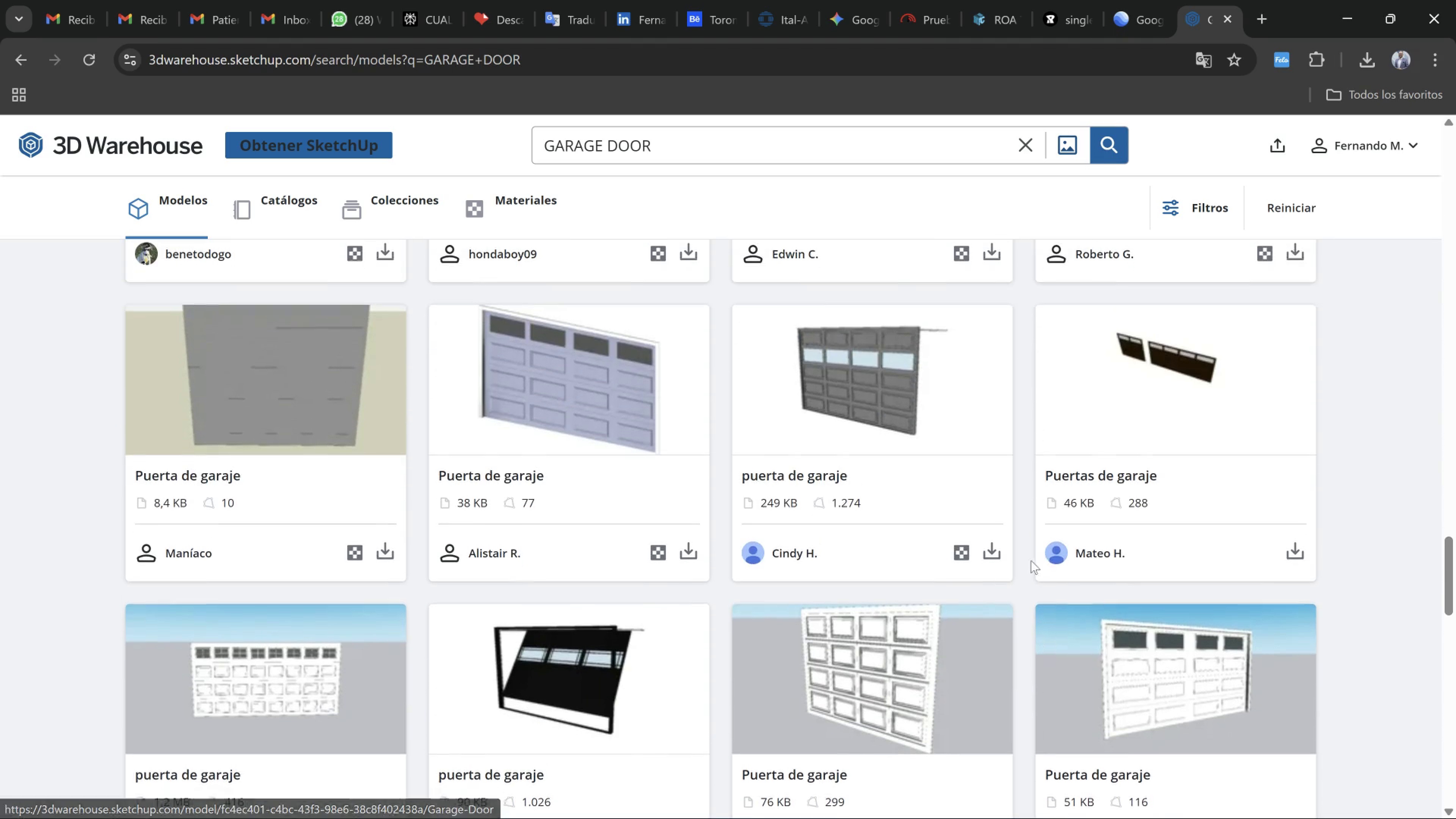 
scroll: coordinate [814, 557], scroll_direction: down, amount: 12.0
 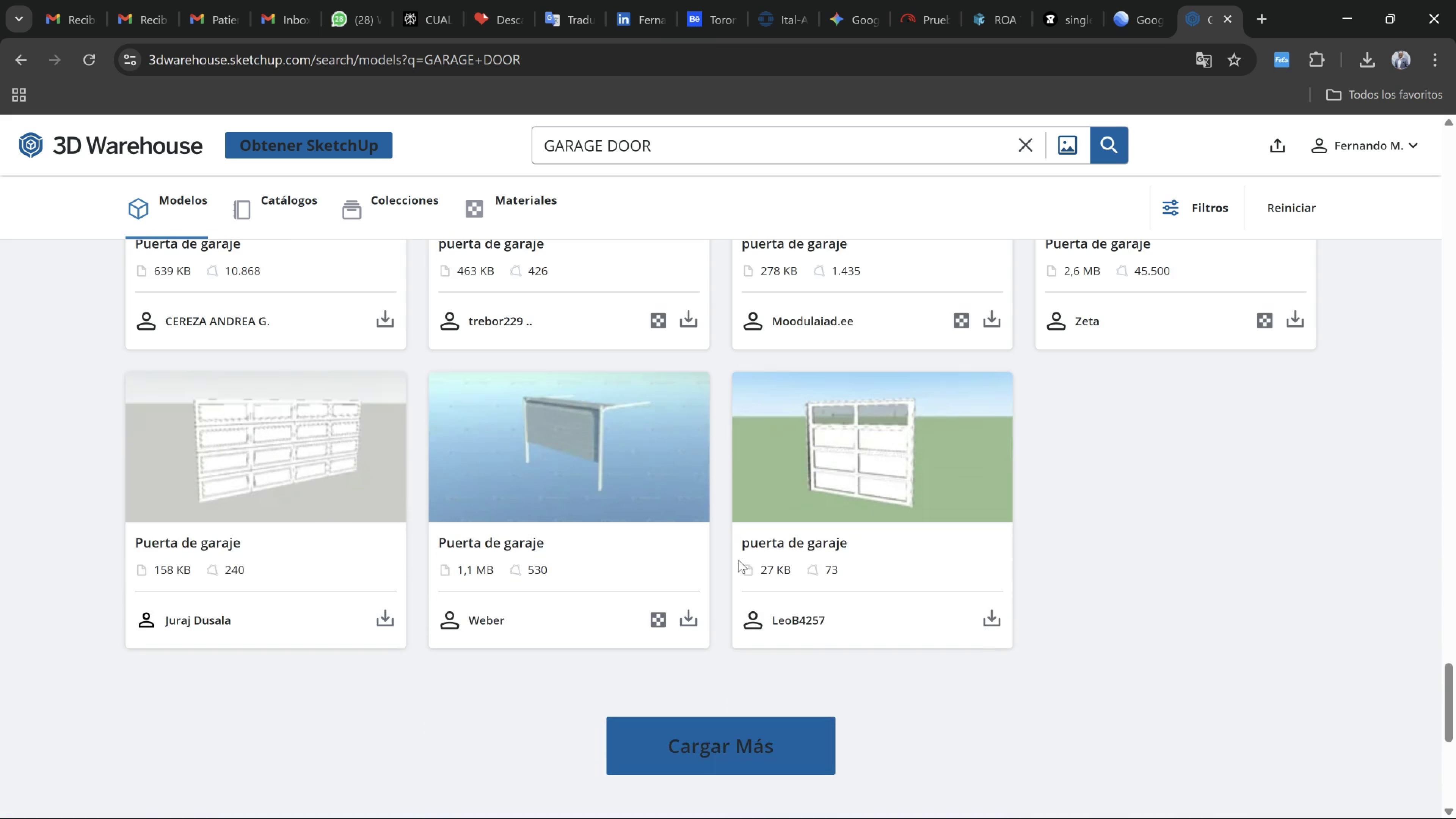 
scroll: coordinate [963, 594], scroll_direction: up, amount: 24.0
 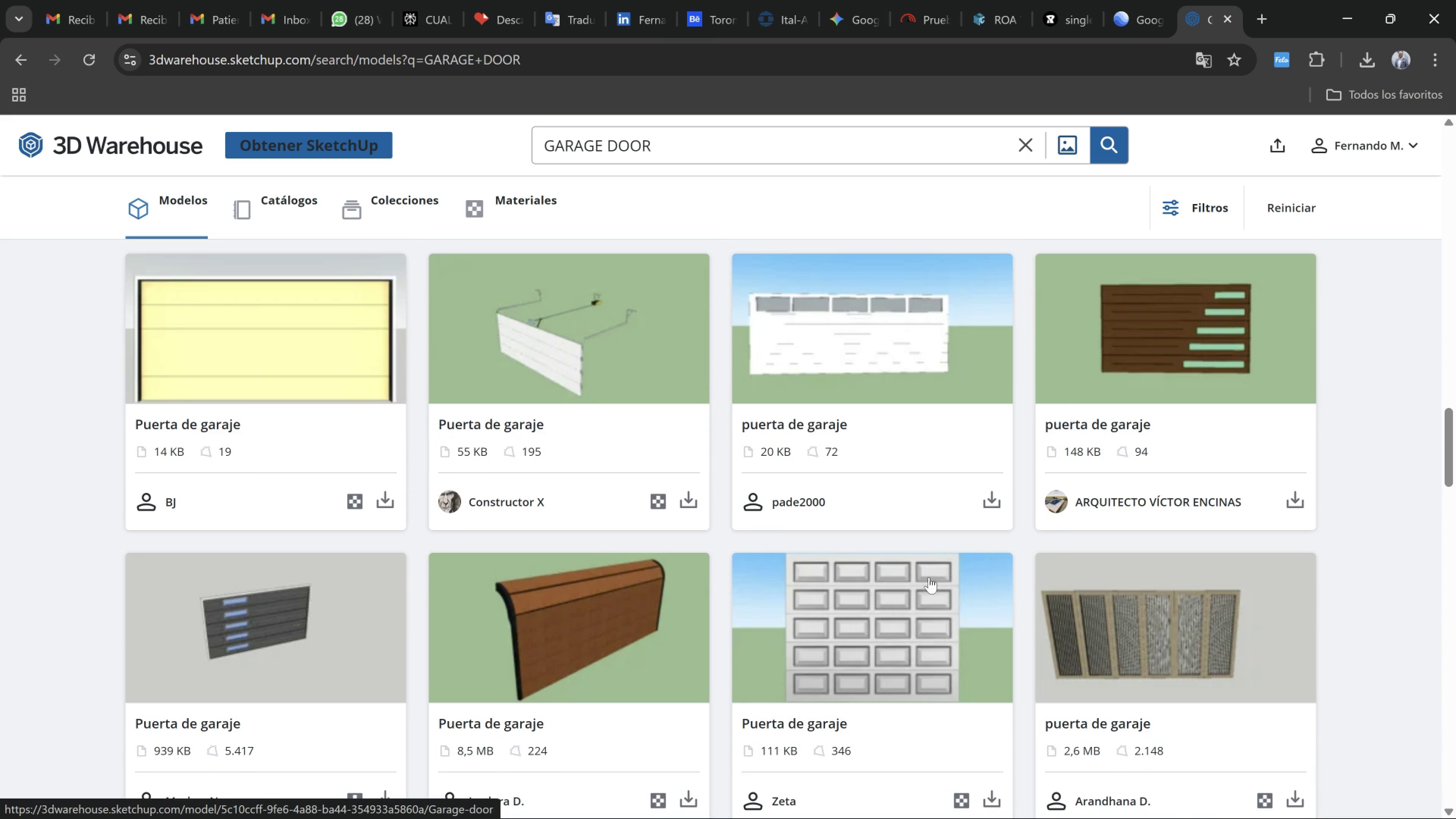 
scroll: coordinate [929, 577], scroll_direction: down, amount: 2.0
 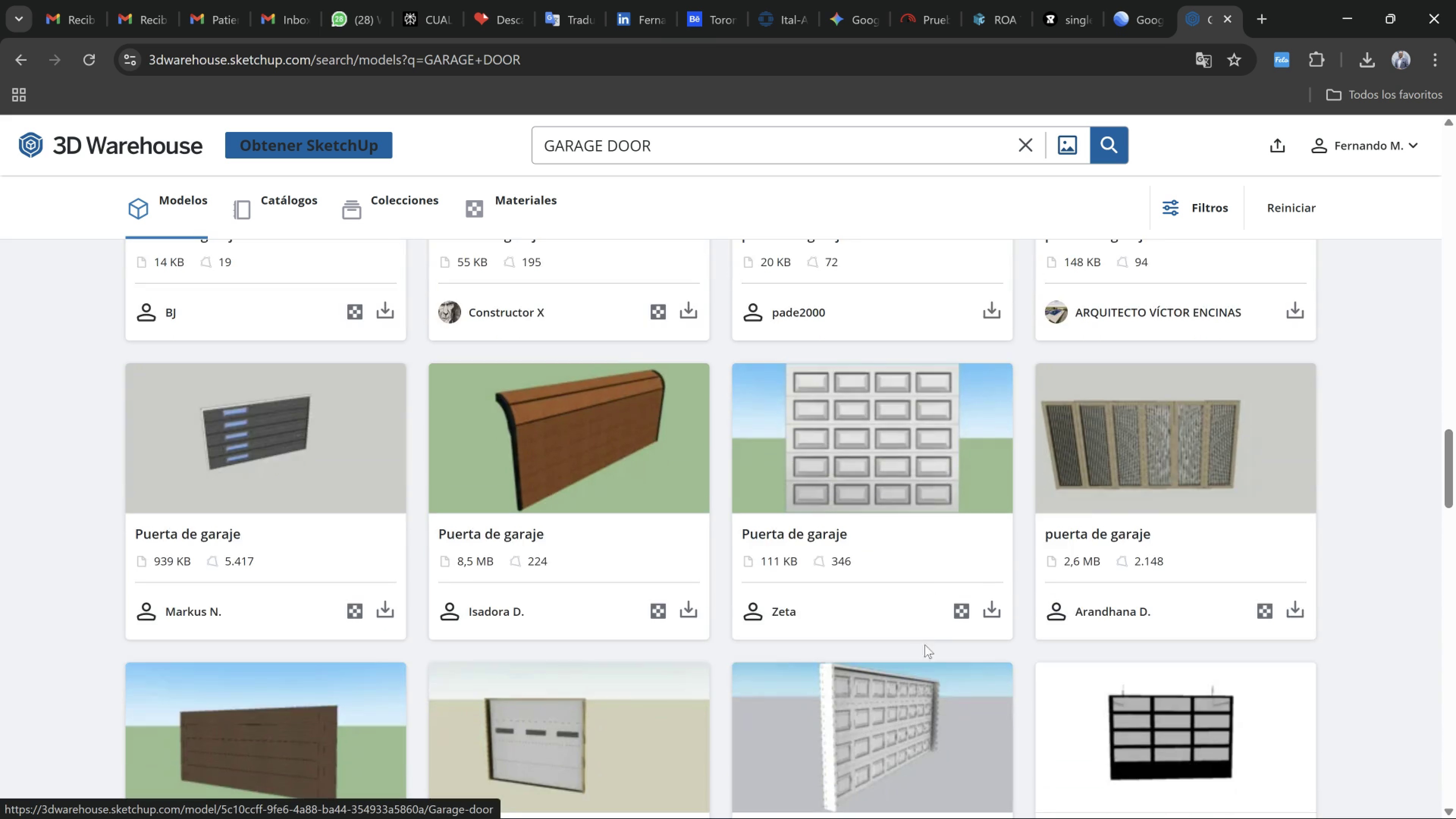 
scroll: coordinate [756, 560], scroll_direction: none, amount: 0.0
 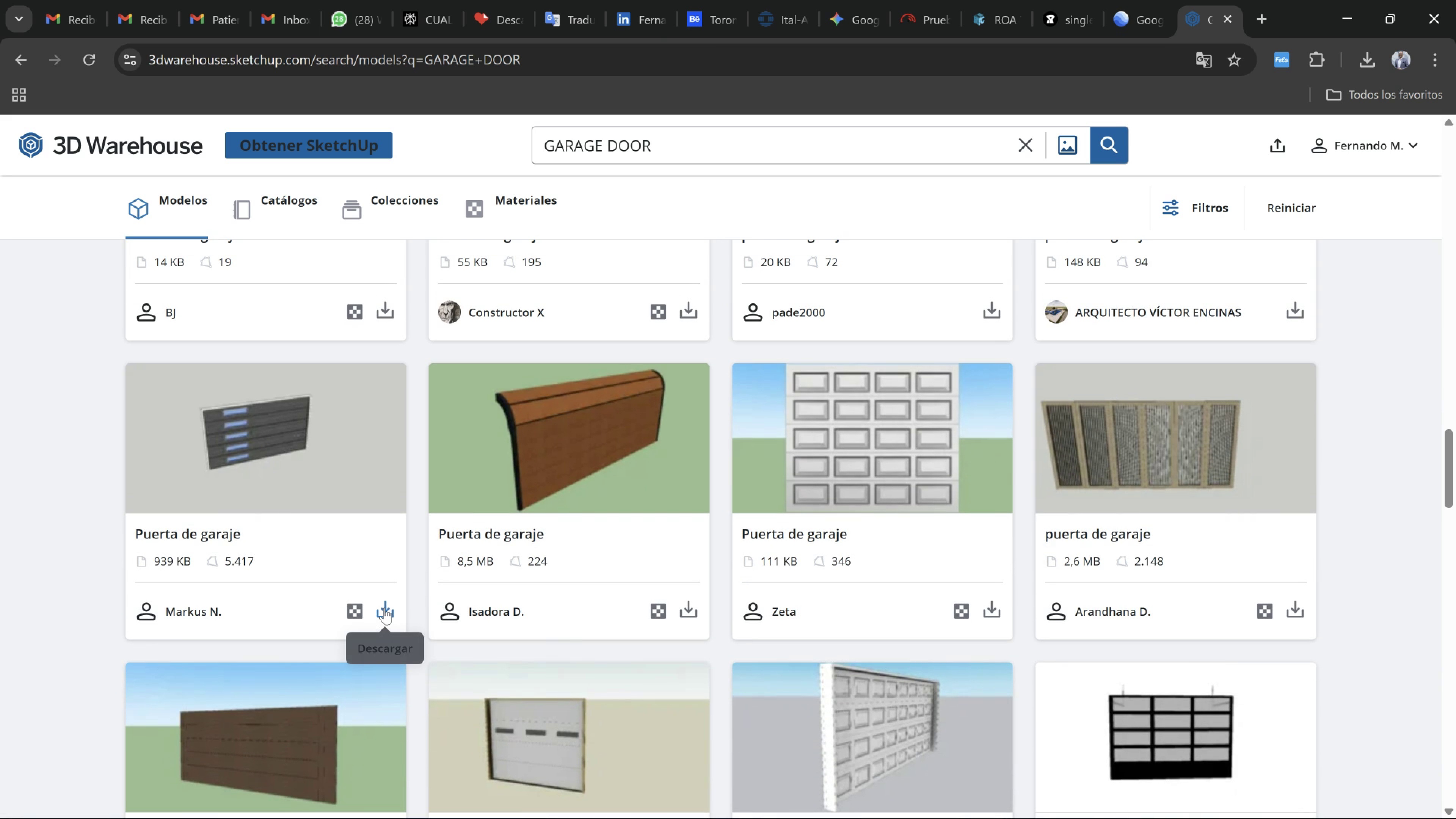 
left_click([384, 608])
 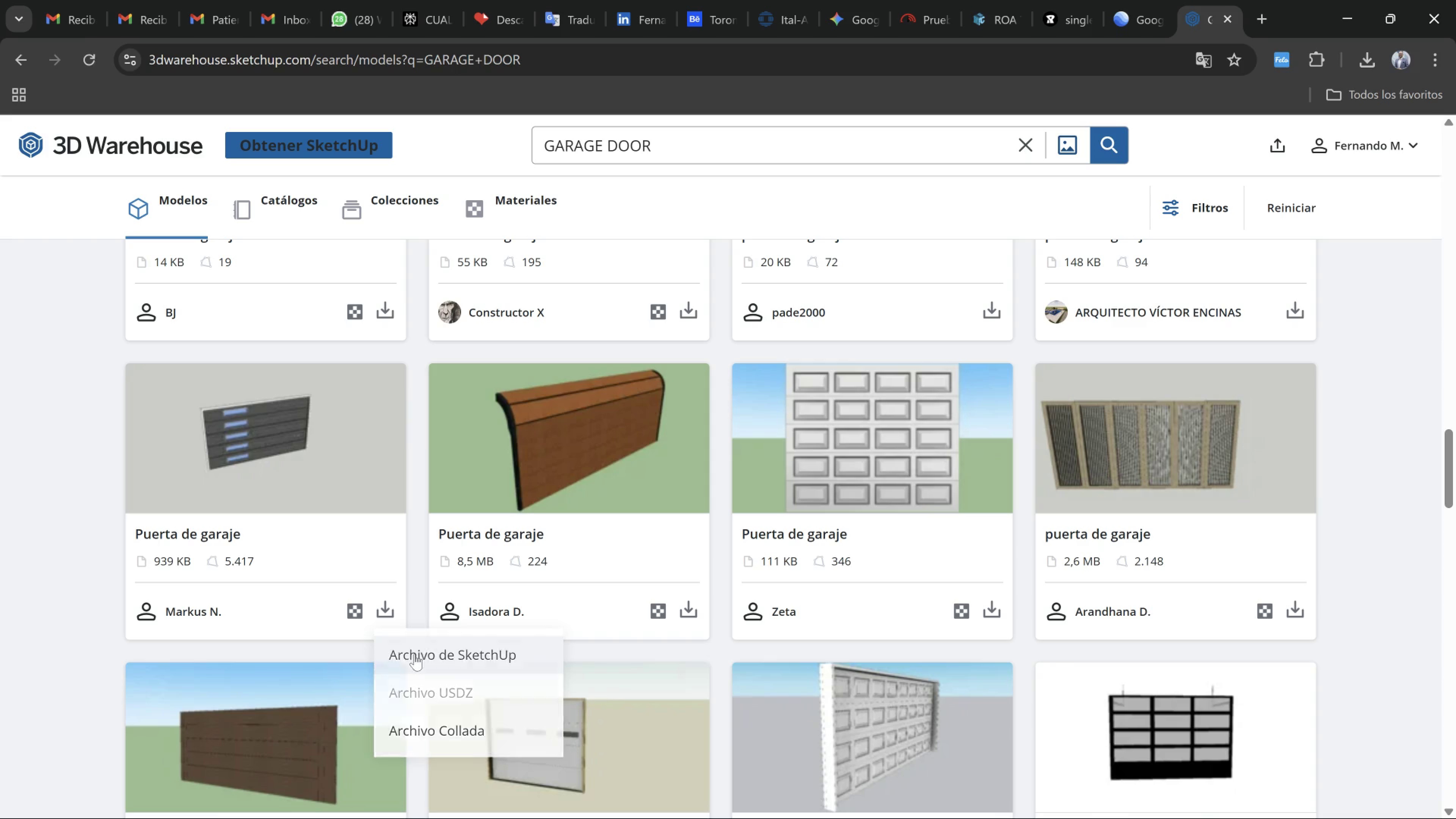 
left_click([414, 654])
 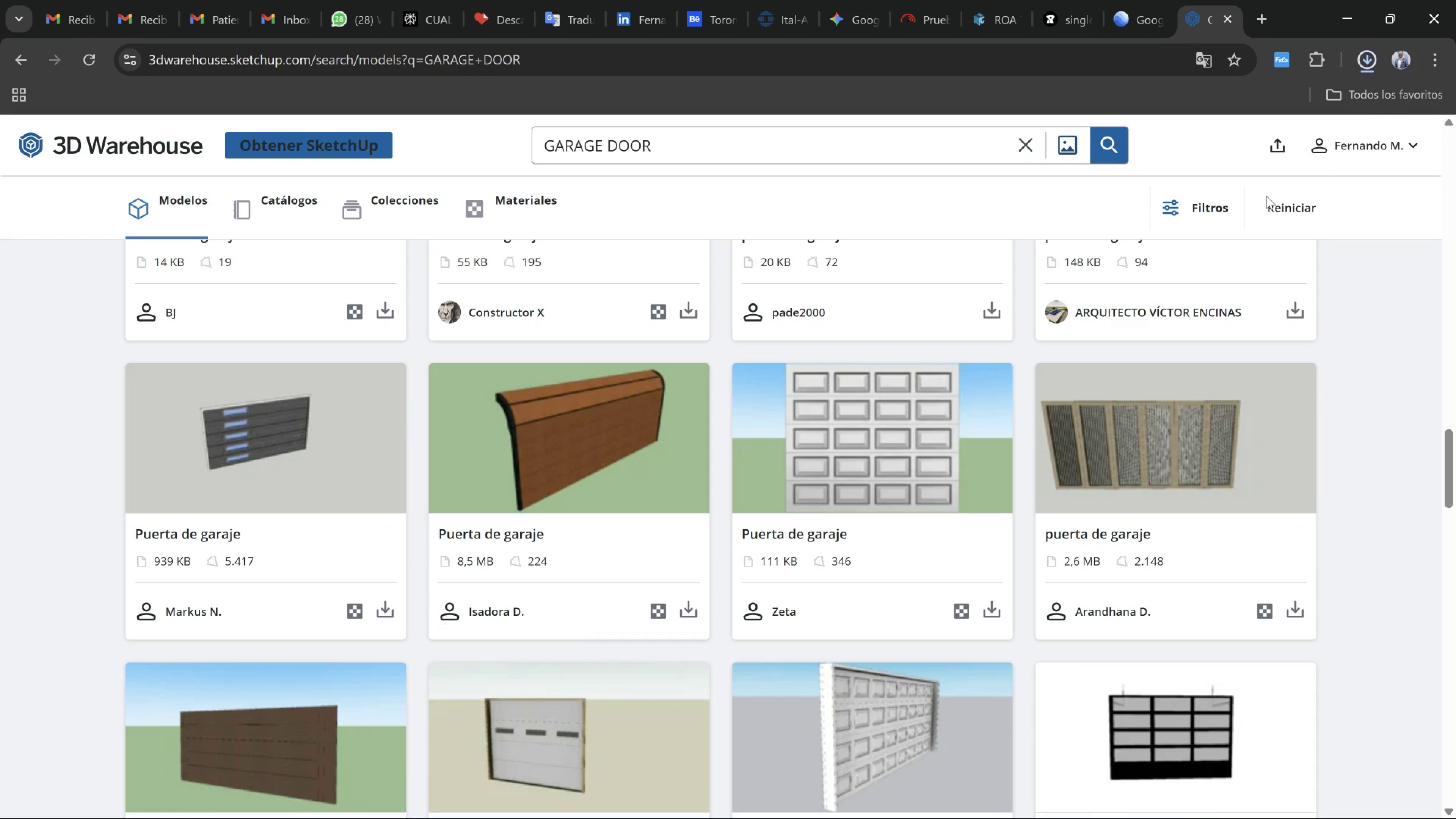 
left_click([1252, 103])
 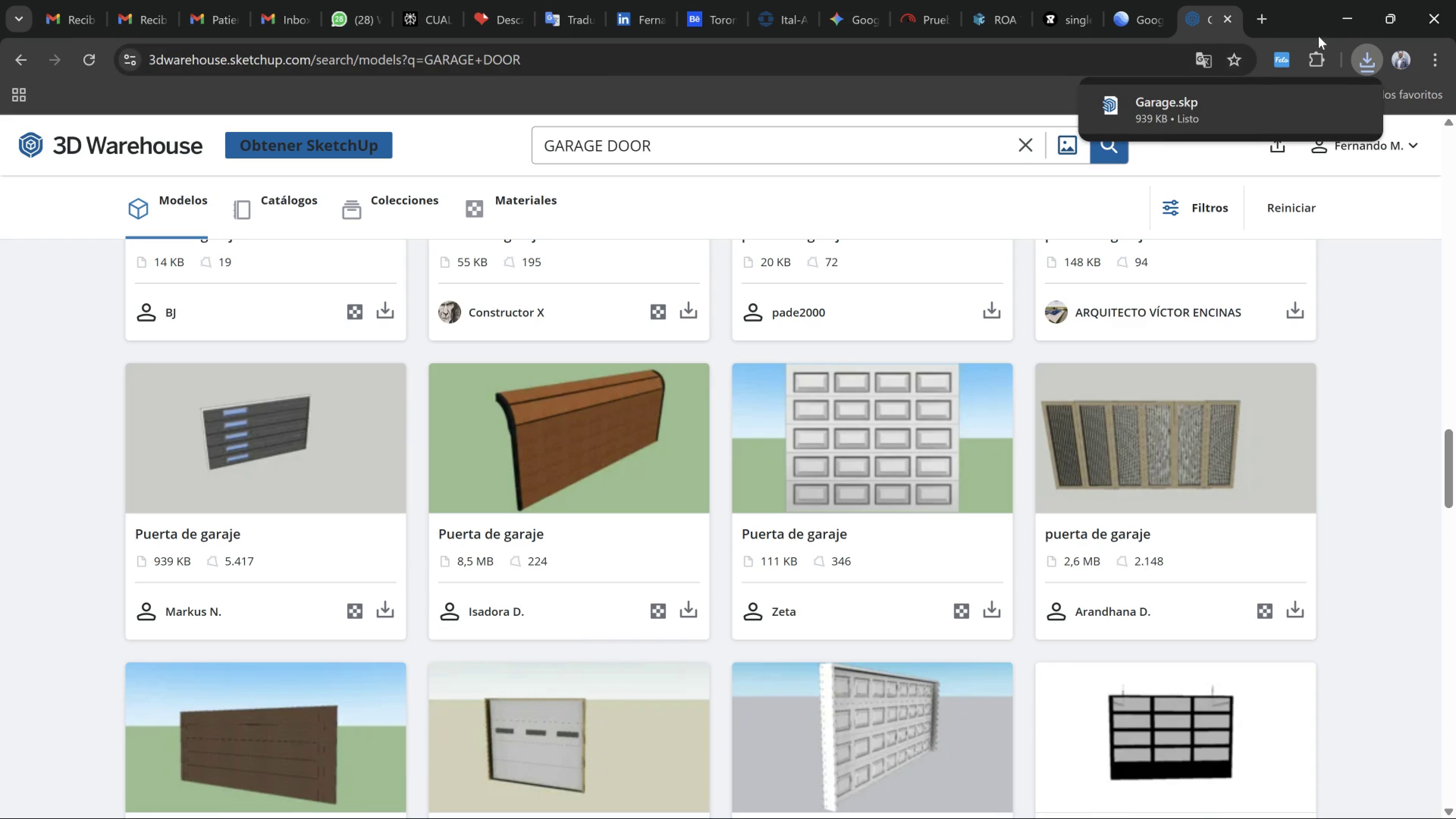 
left_click([1349, 17])
 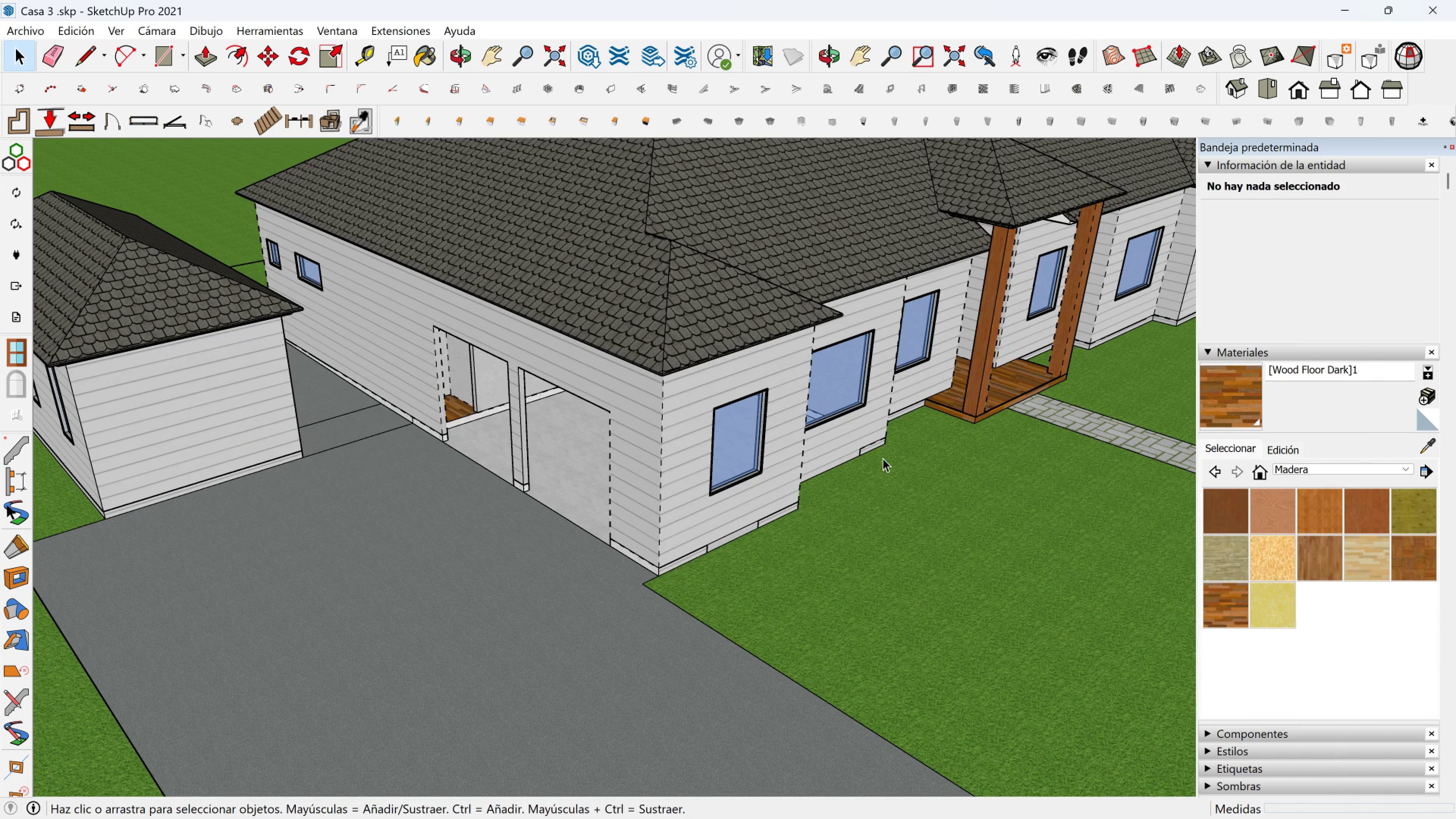 
left_click([886, 475])